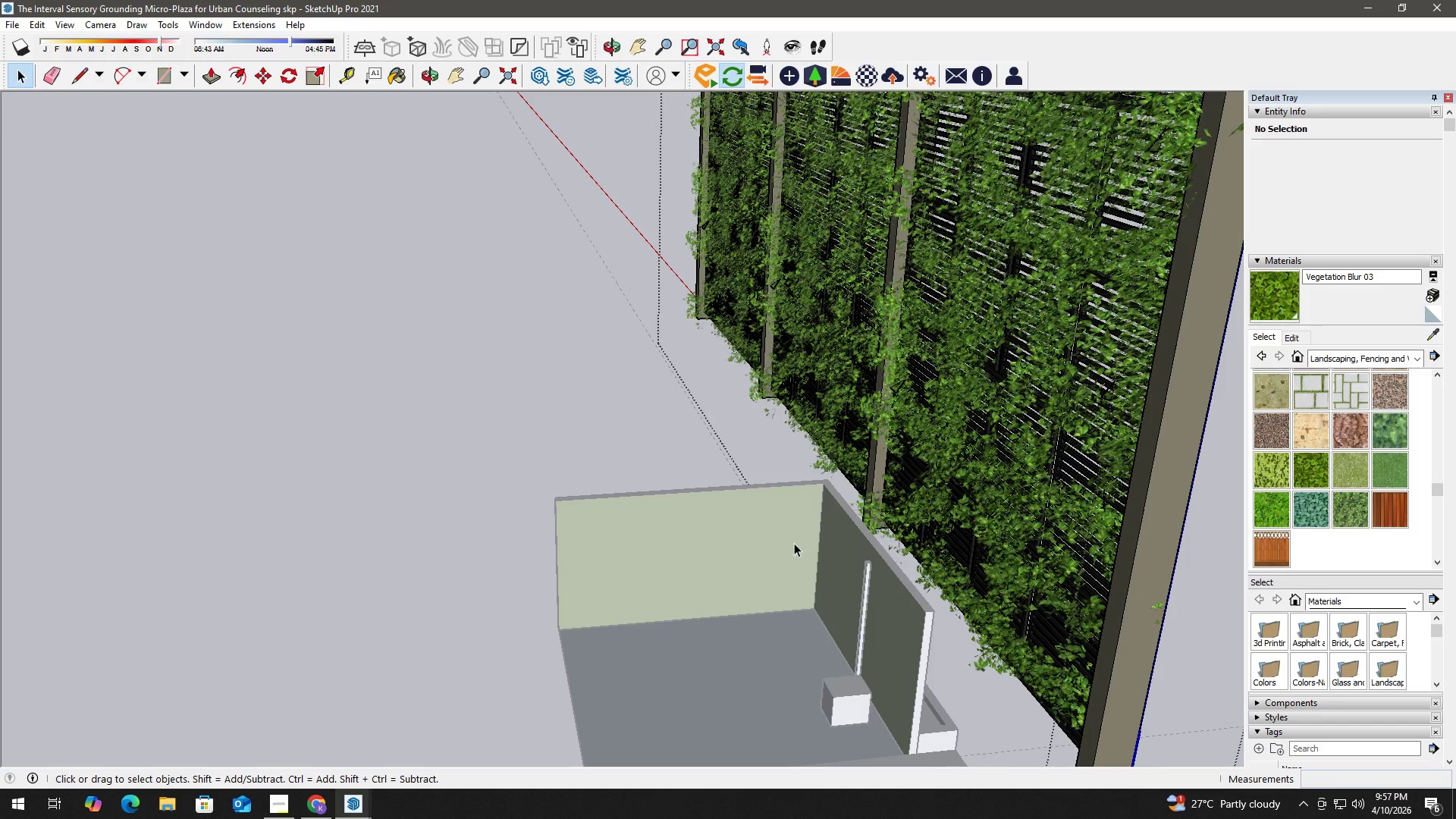 
left_click([759, 547])
 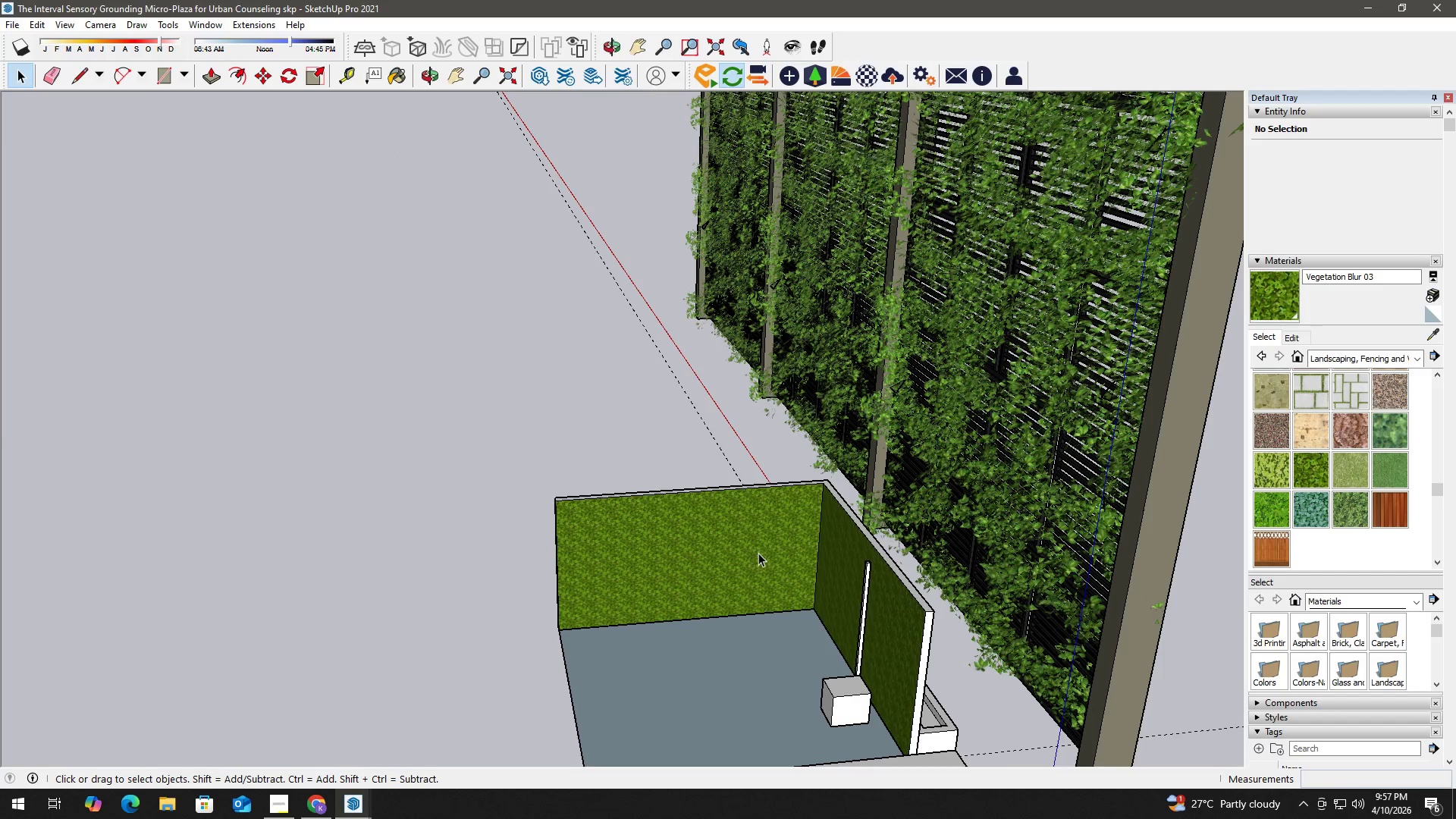 
key(Escape)
 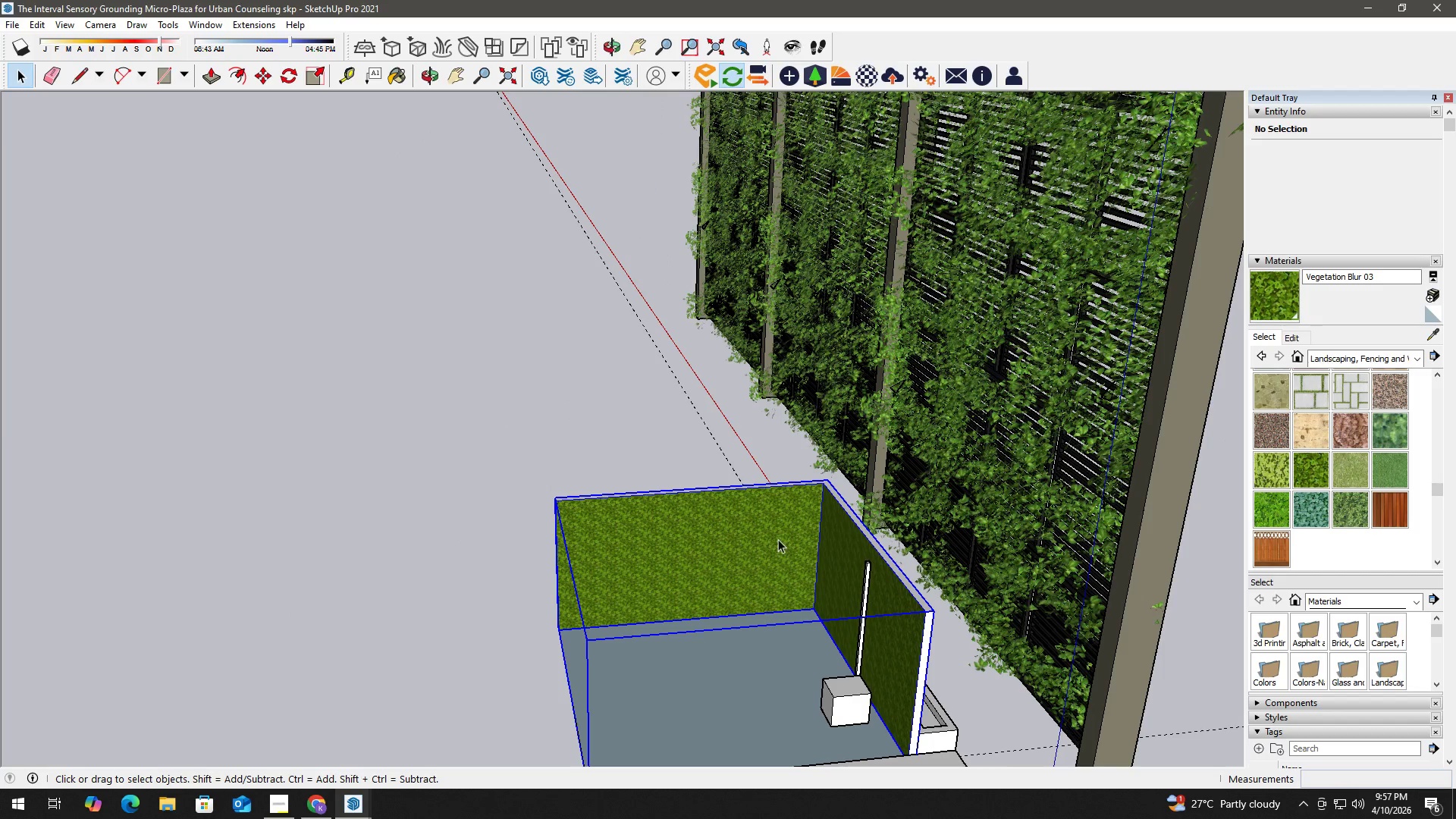 
scroll: coordinate [780, 535], scroll_direction: up, amount: 2.0
 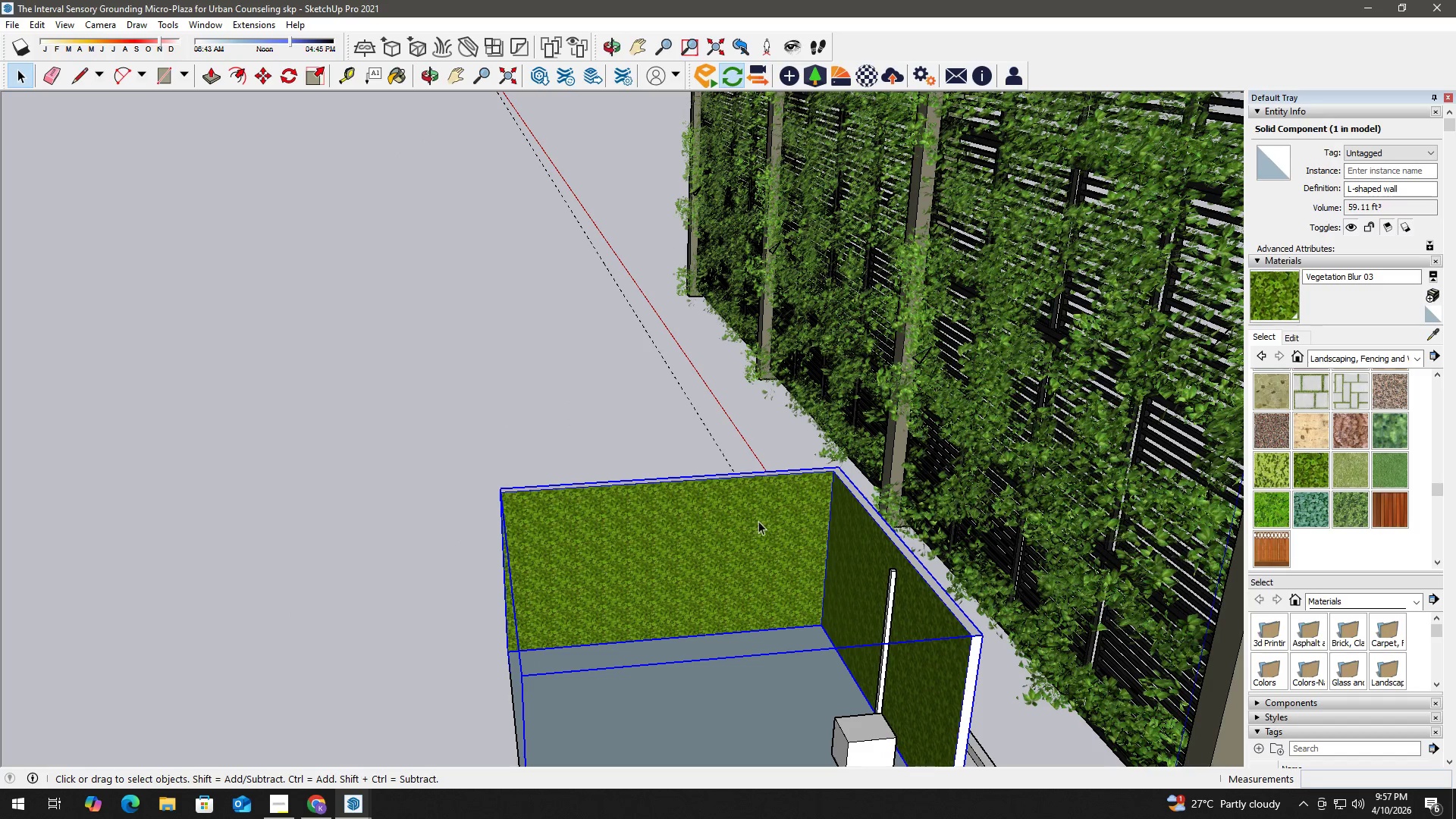 
left_click([753, 516])
 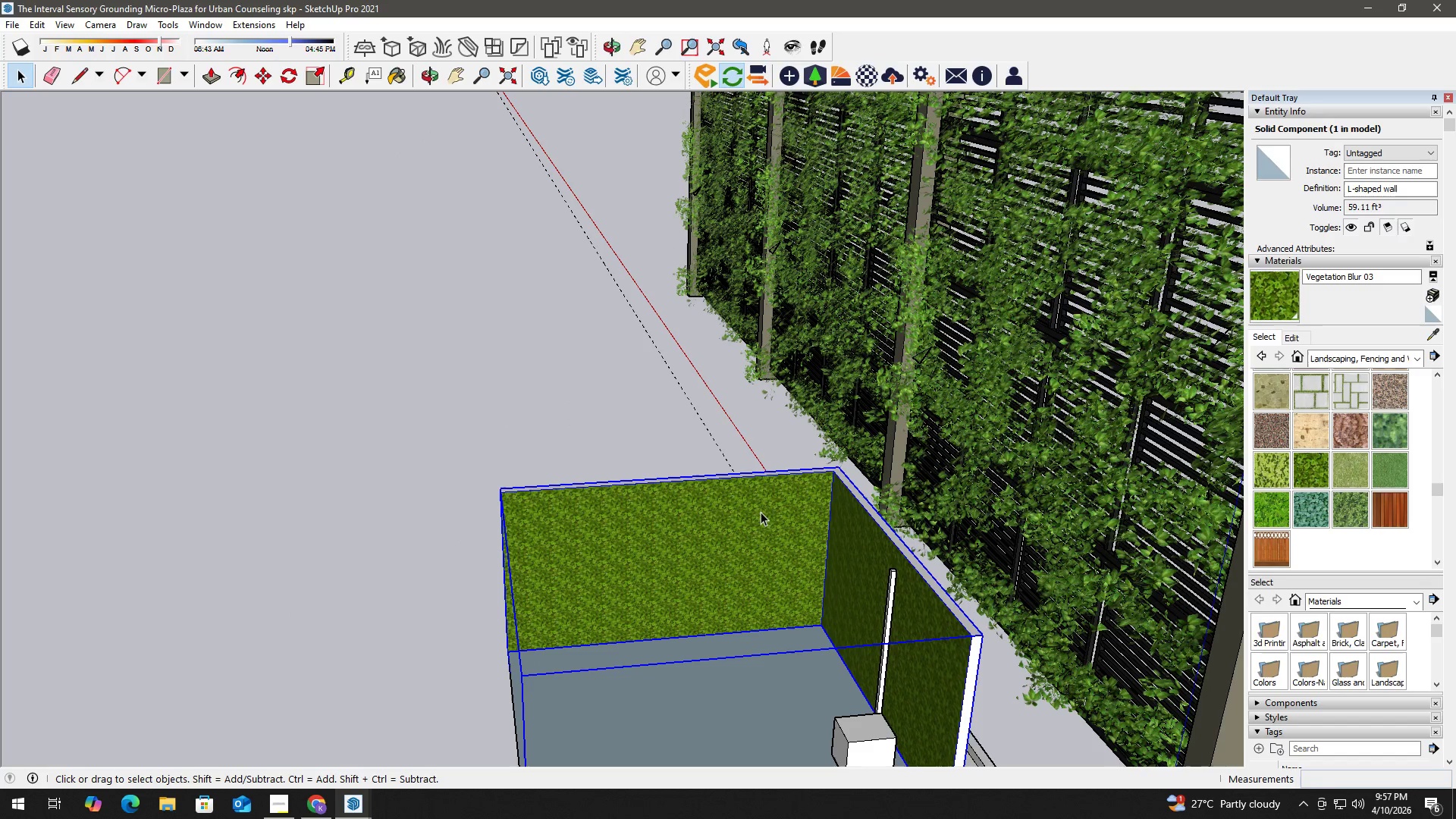 
key(Delete)
 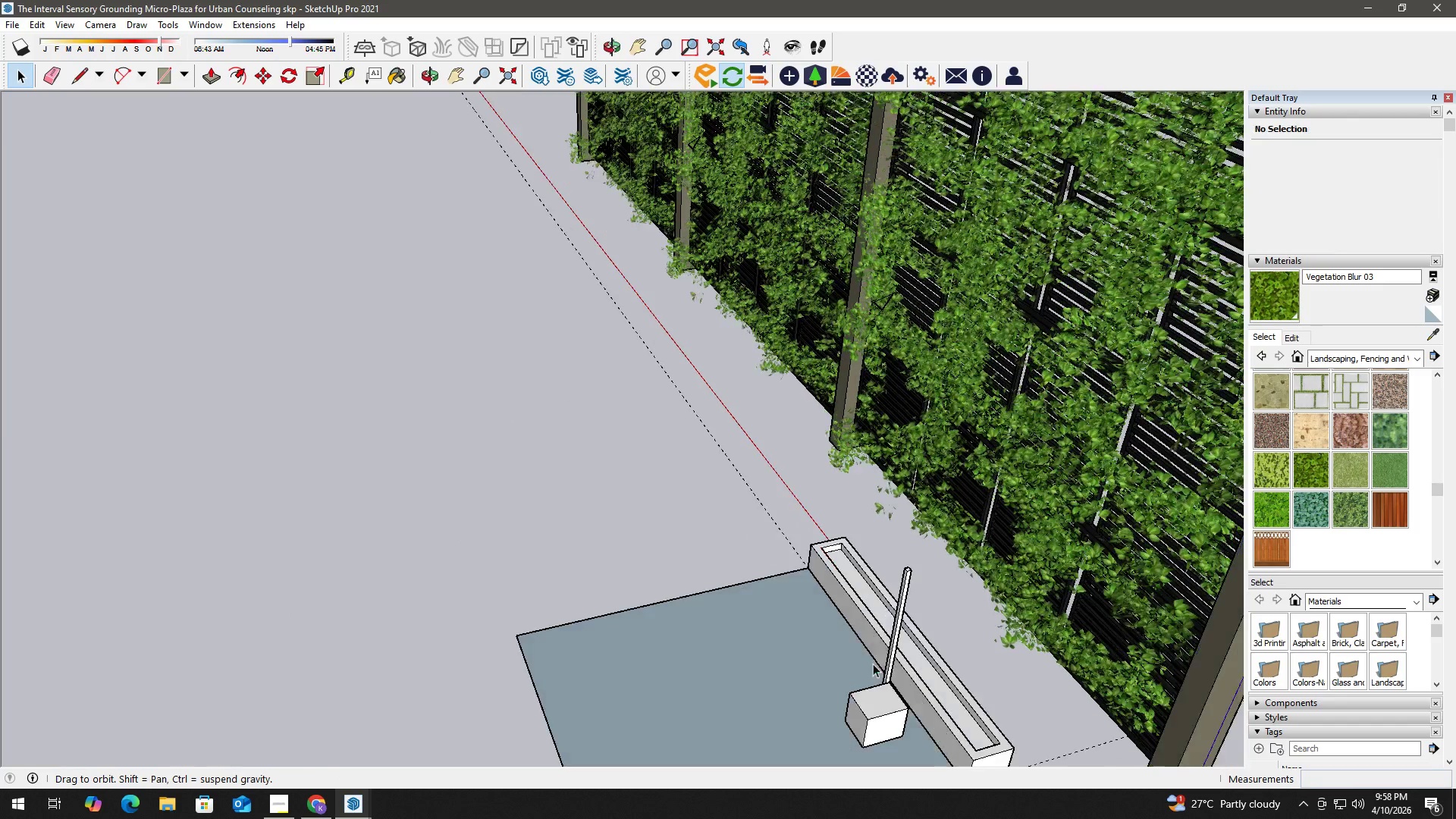 
scroll: coordinate [786, 601], scroll_direction: up, amount: 3.0
 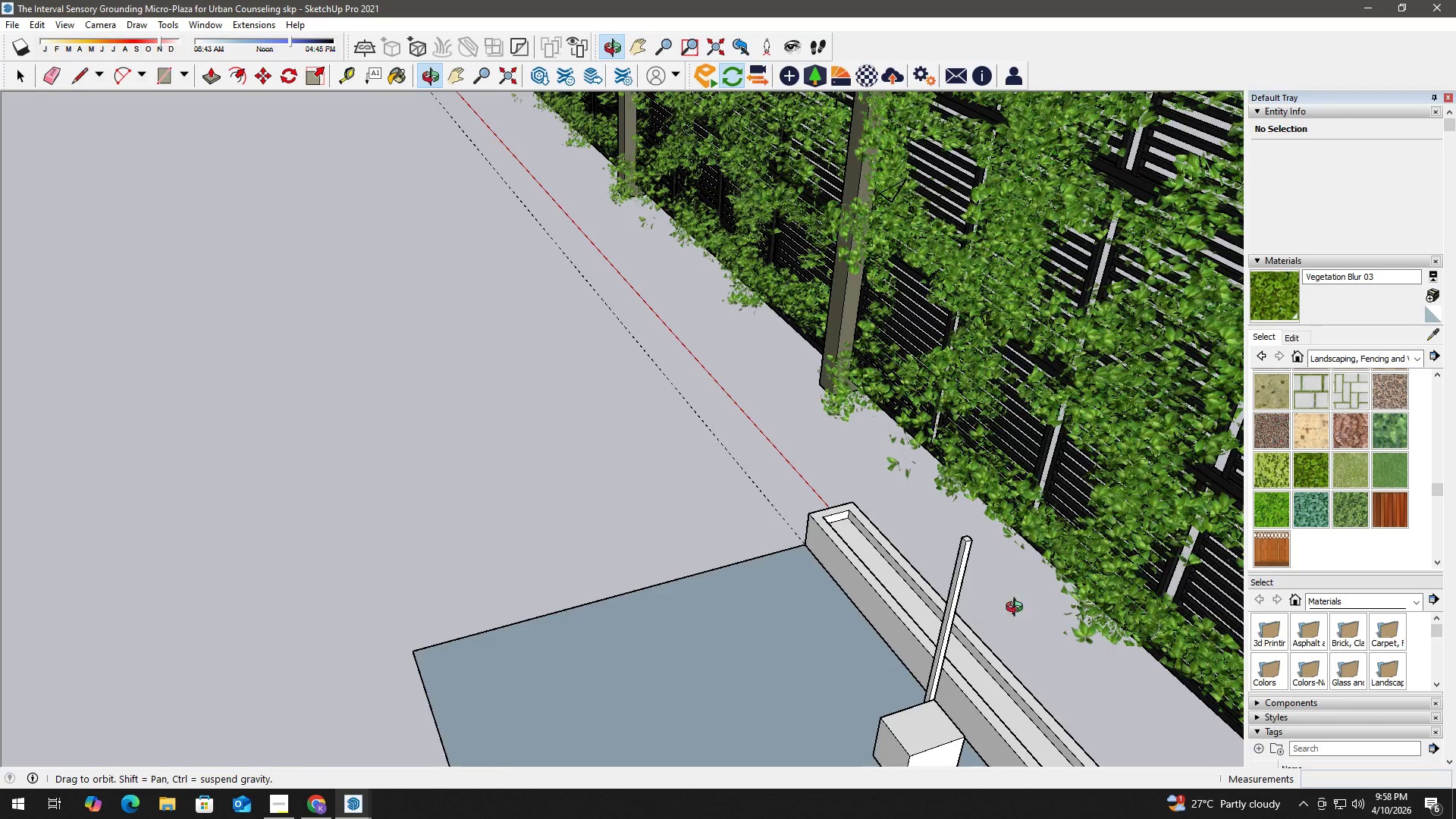 
key(R)
 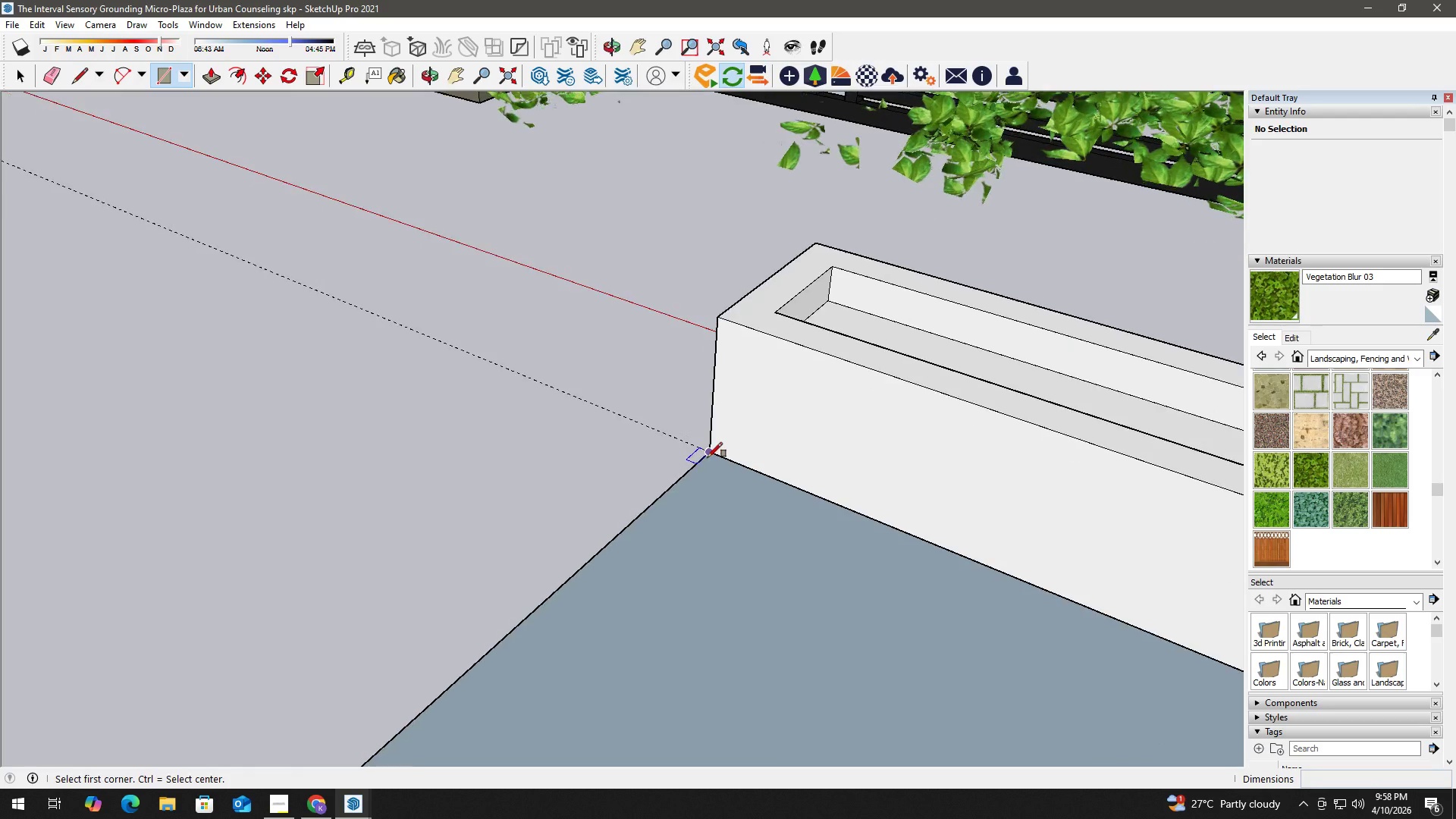 
left_click([716, 454])
 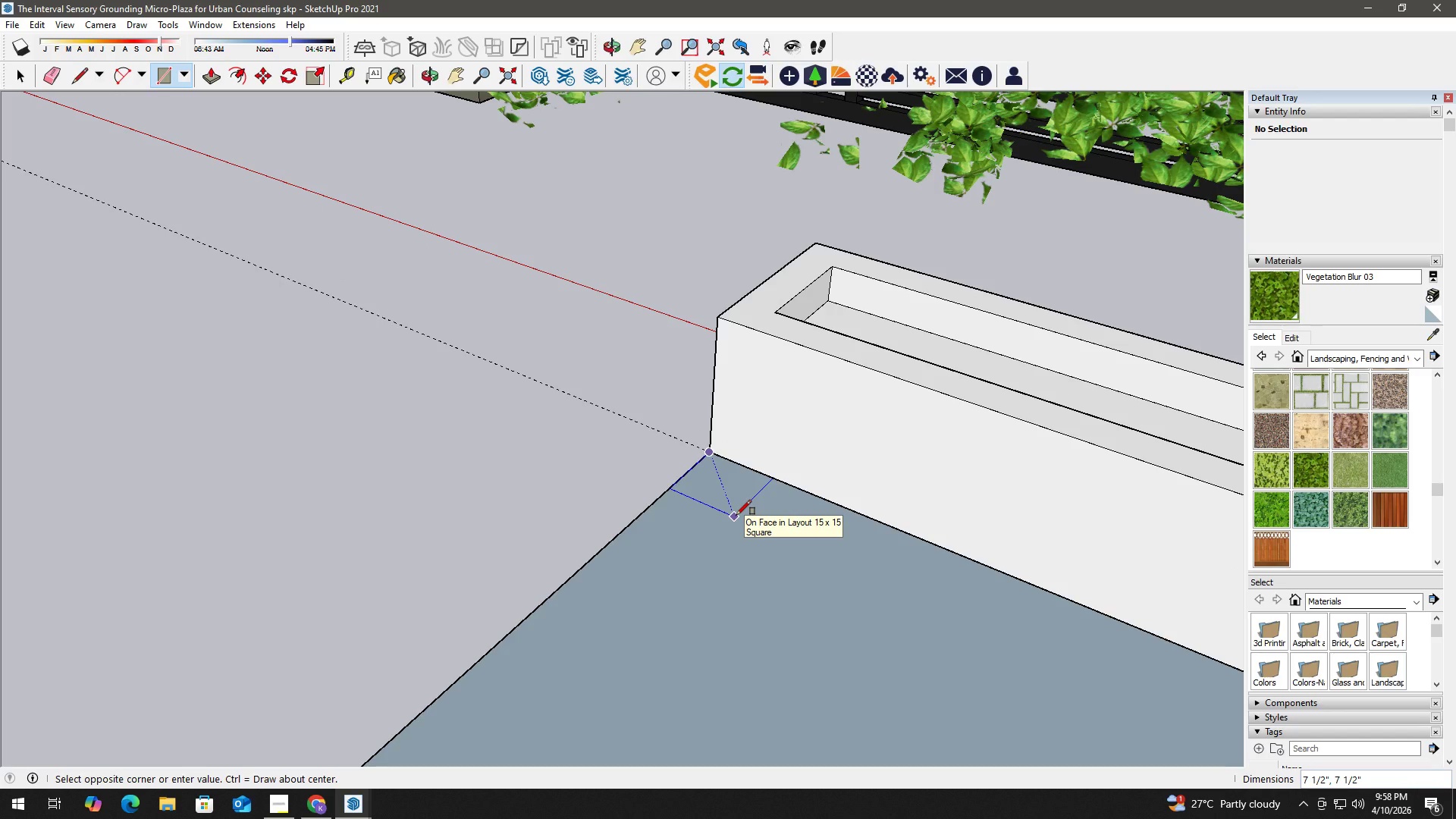 
scroll: coordinate [708, 458], scroll_direction: up, amount: 14.0
 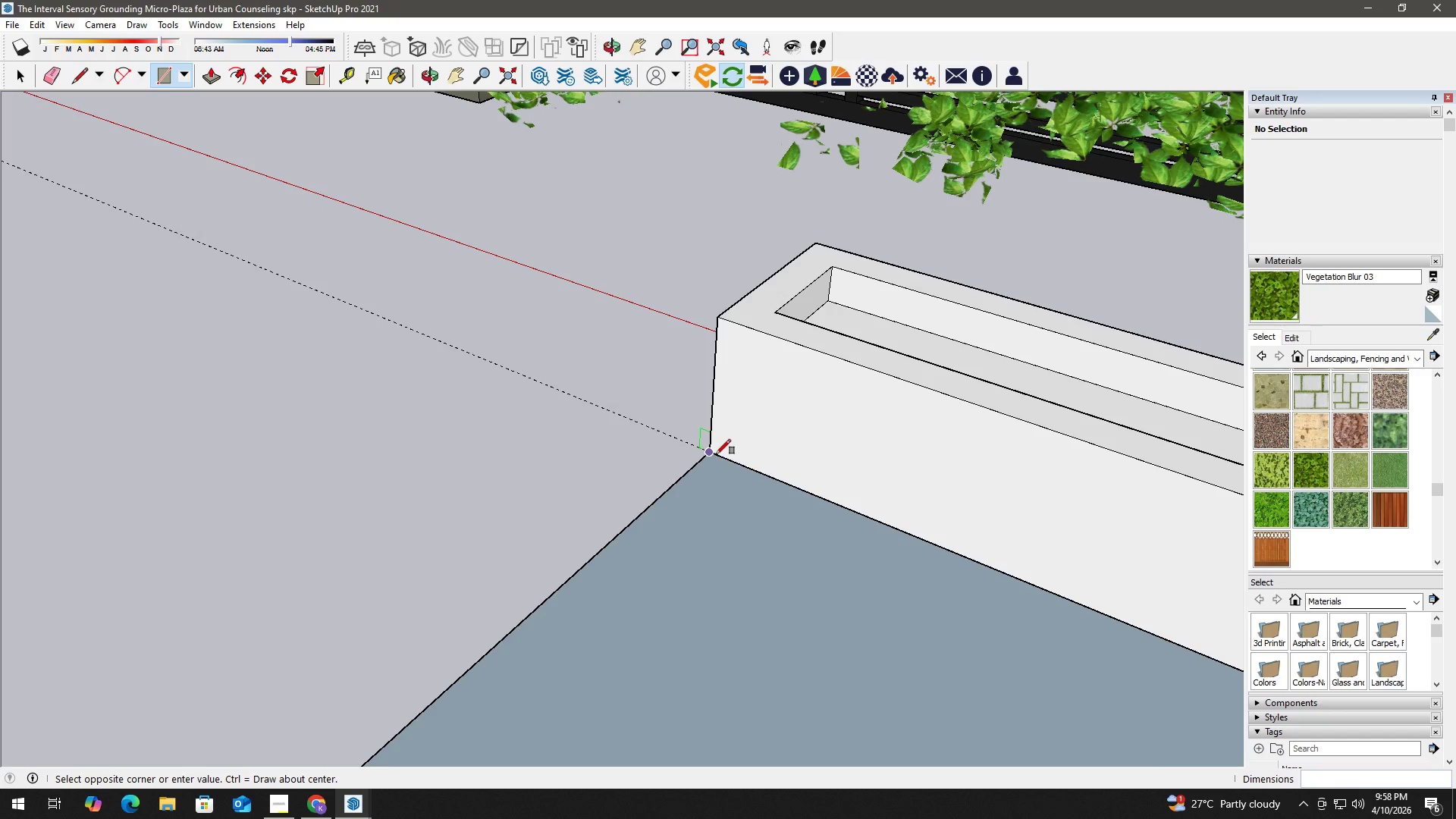 
key(Numpad8)
 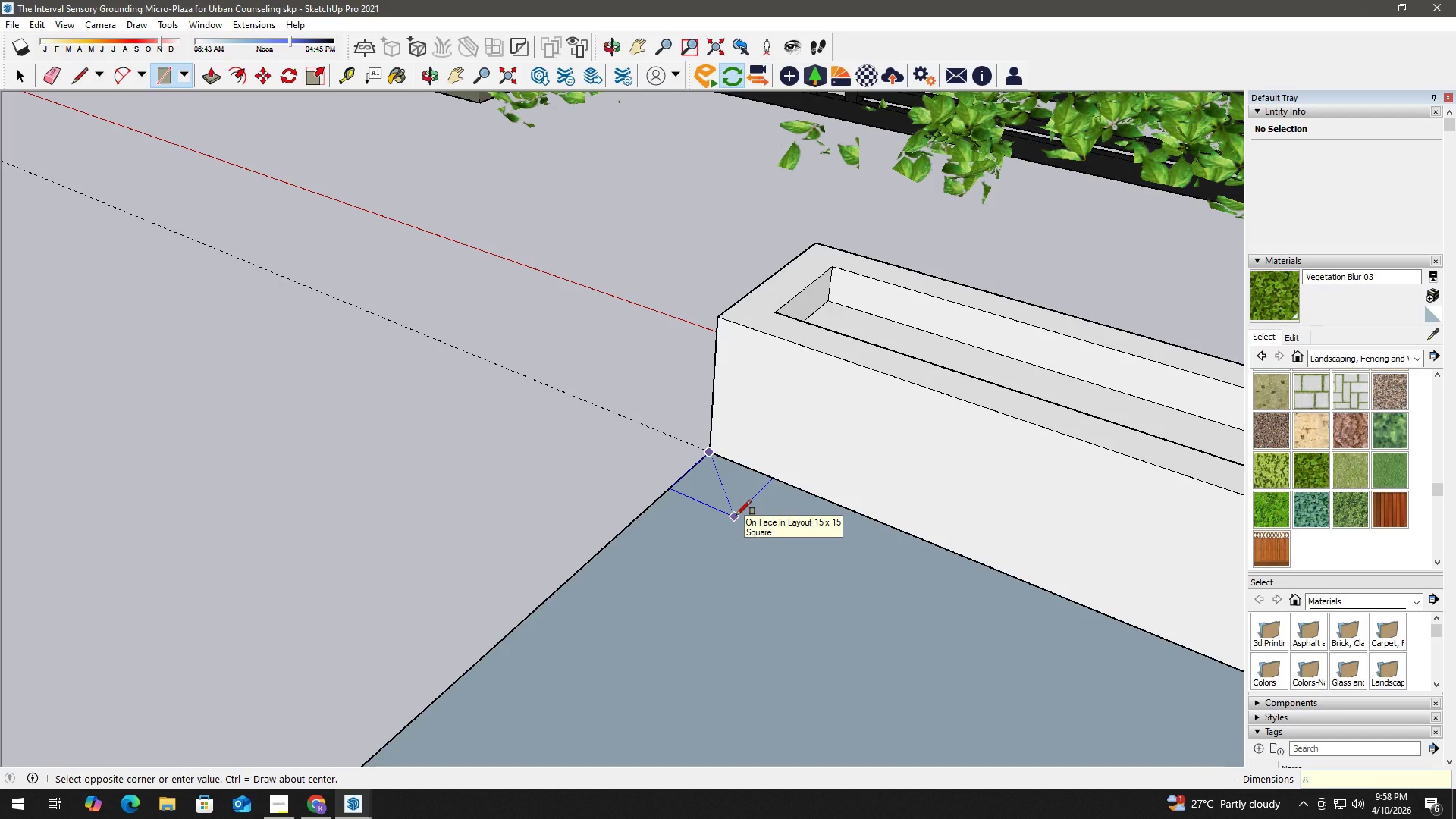 
key(Shift+Quote)
 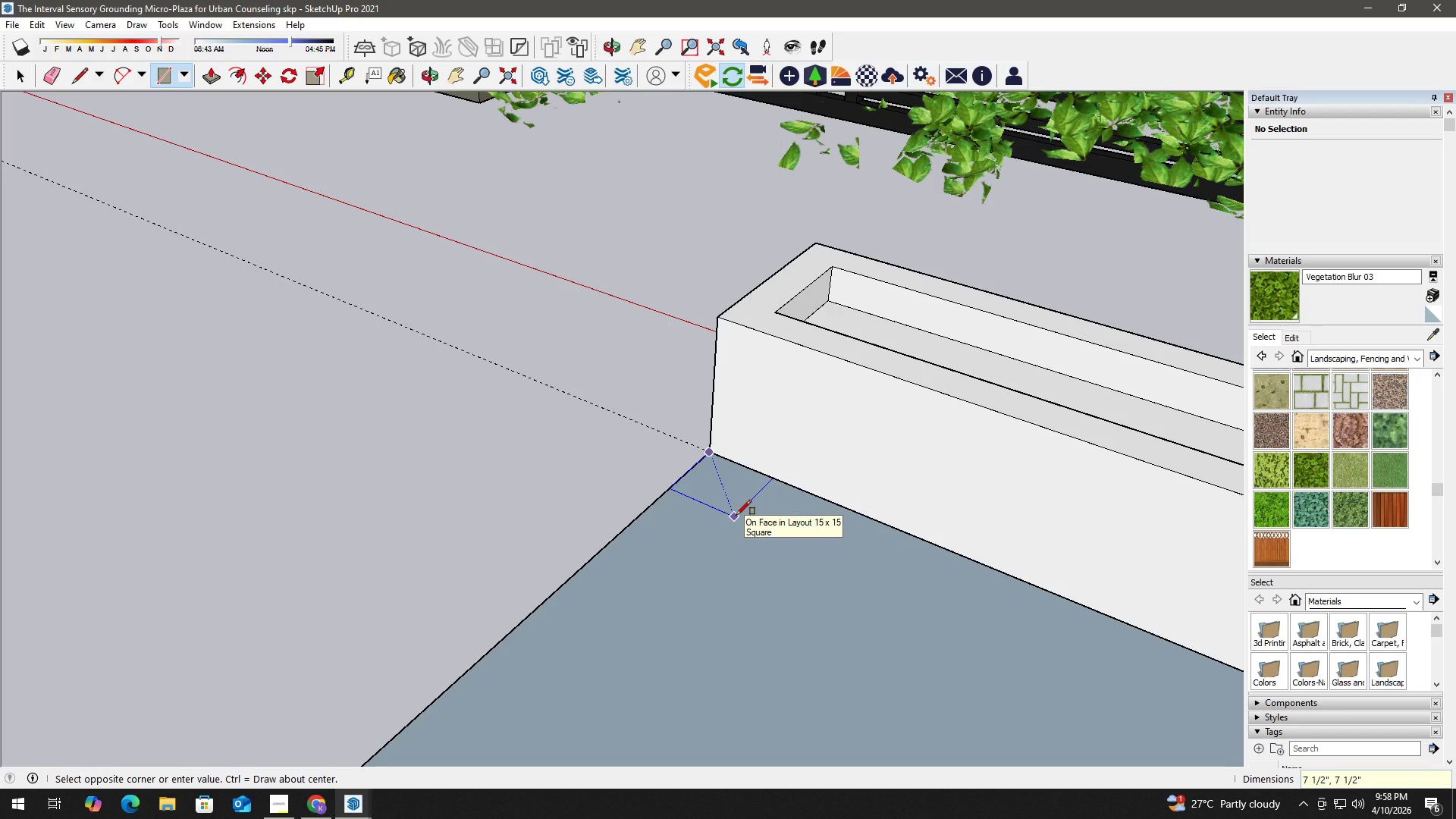 
key(Comma)
 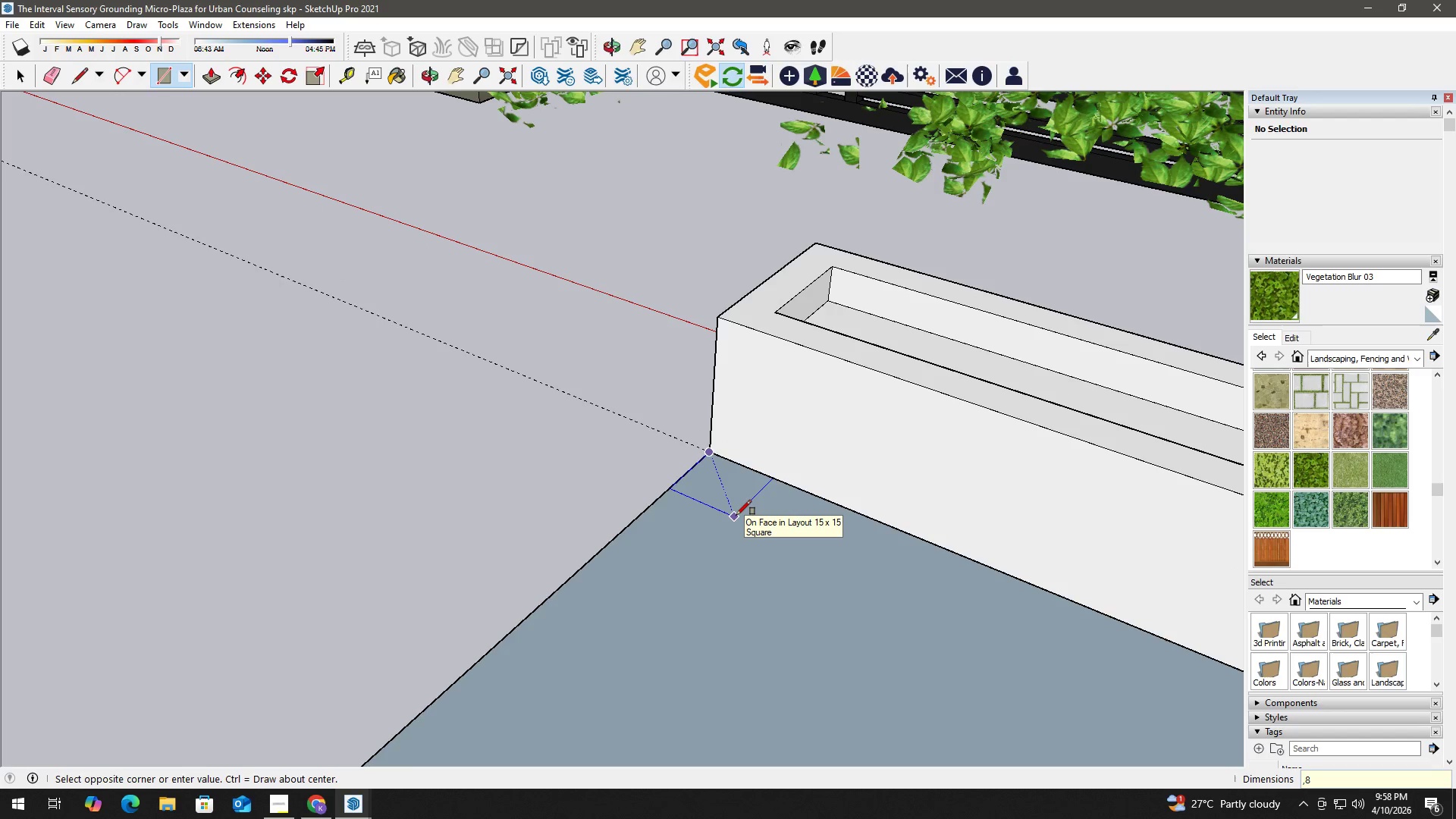 
key(Numpad8)
 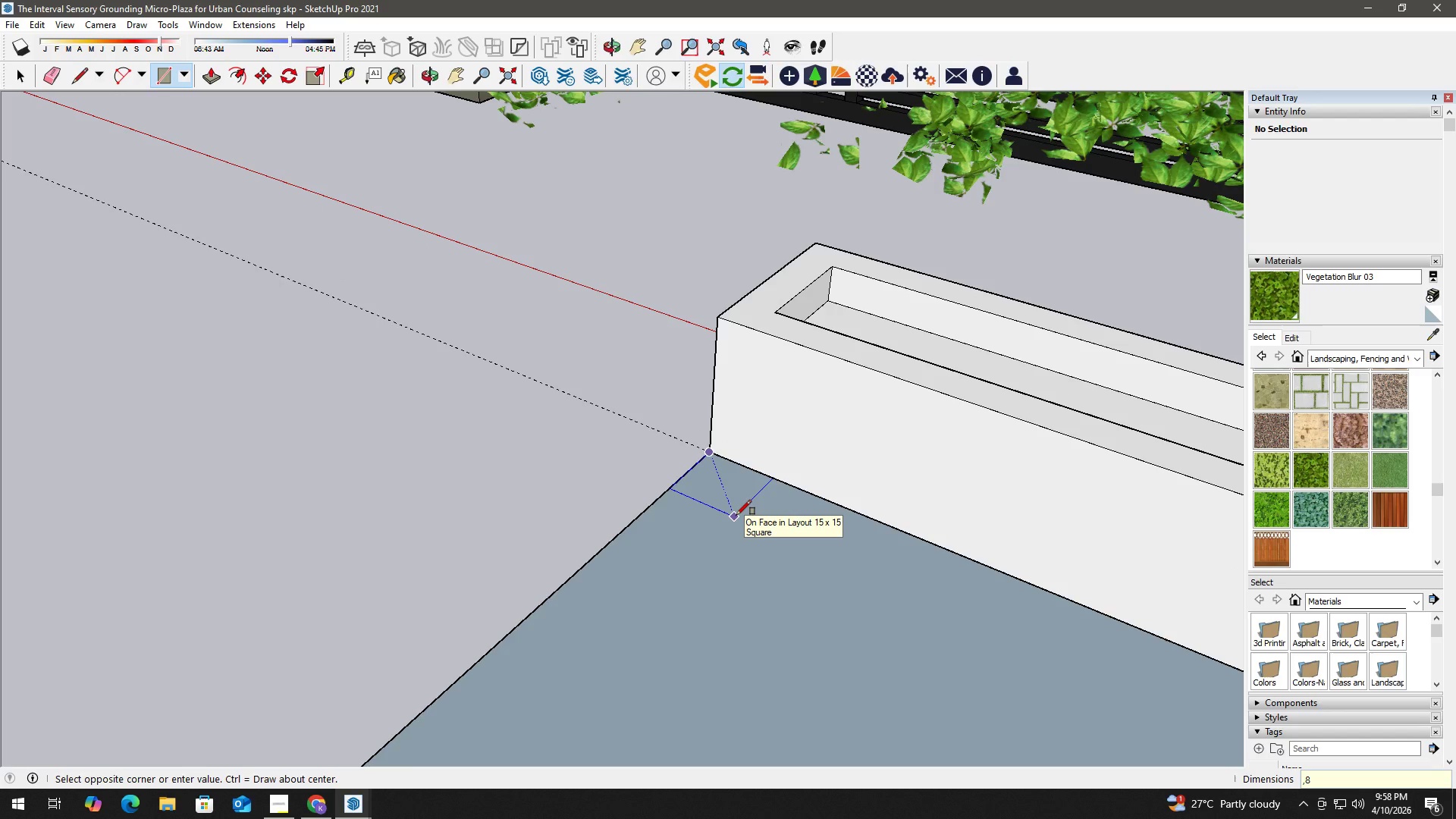 
key(Shift+Quote)
 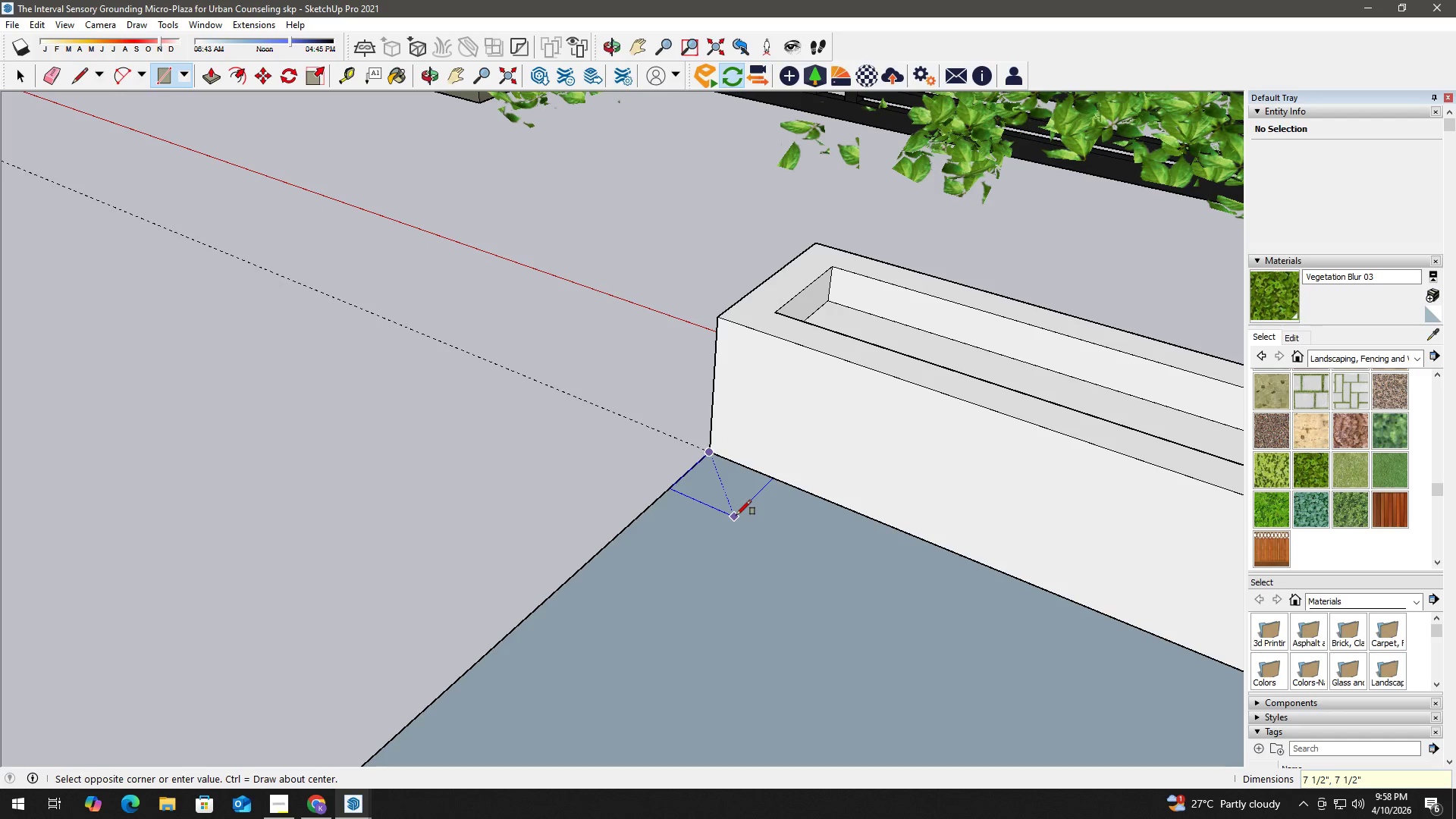 
key(Enter)
 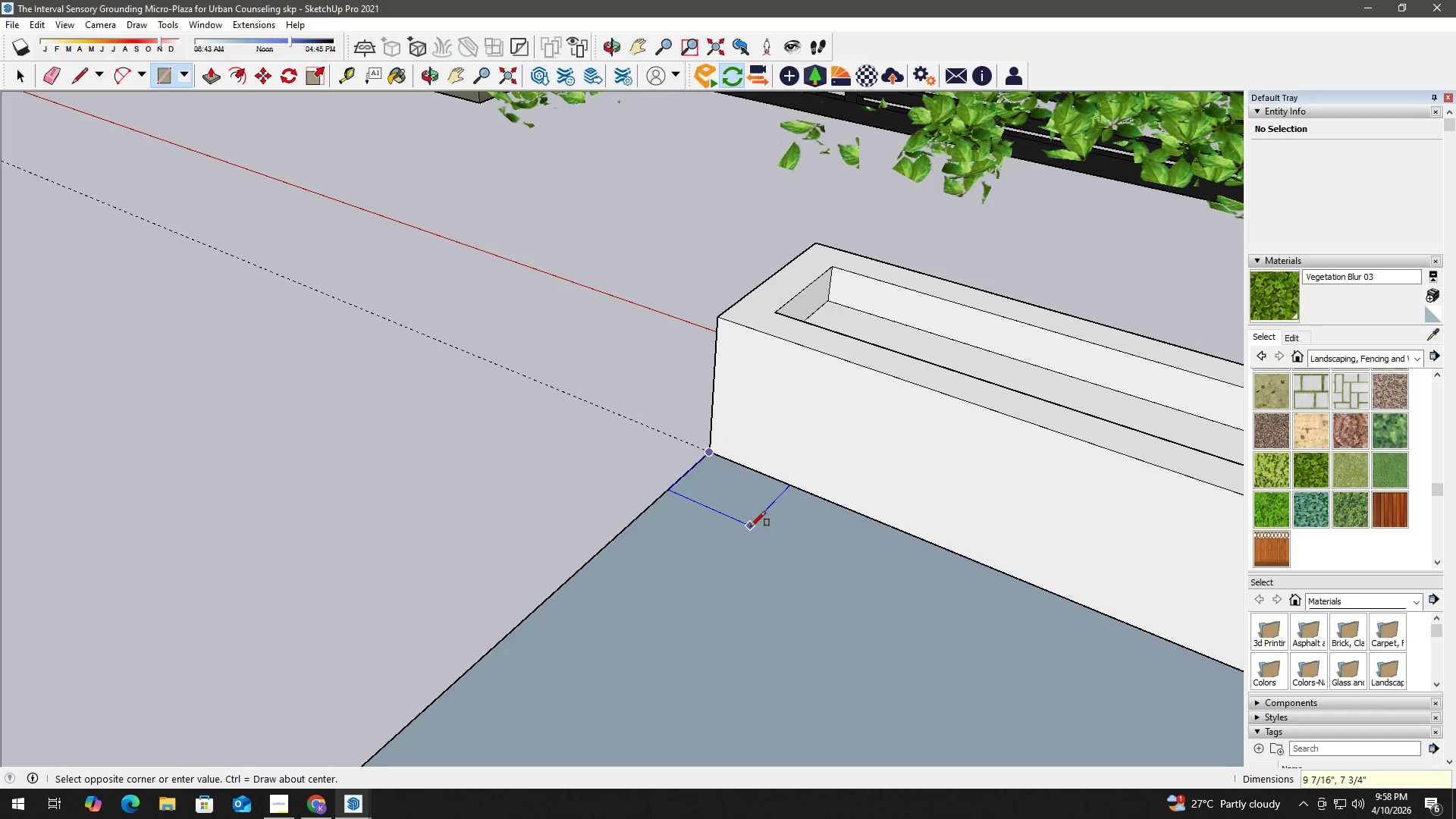 
key(Numpad8)
 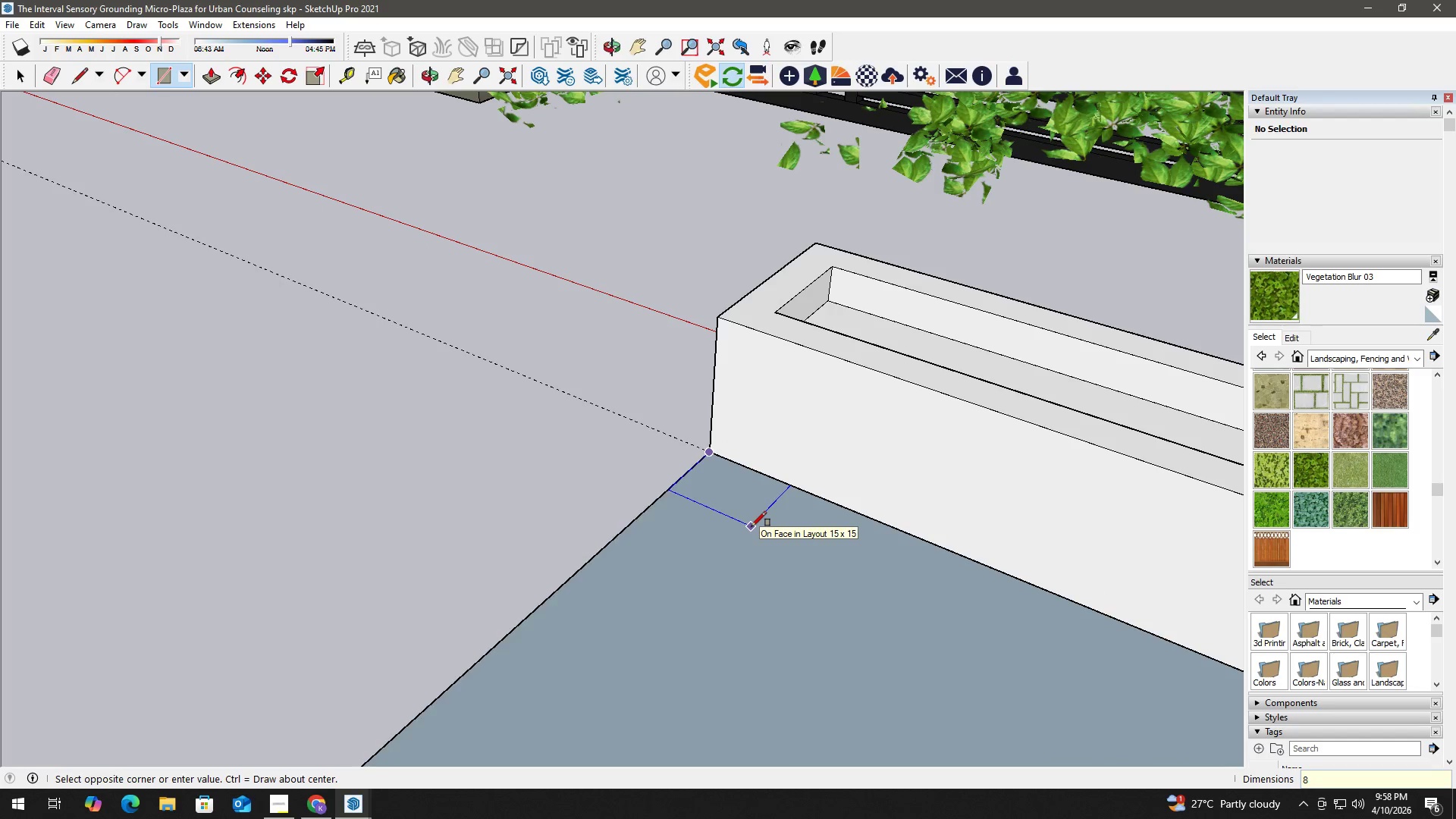 
key(Shift+Quote)
 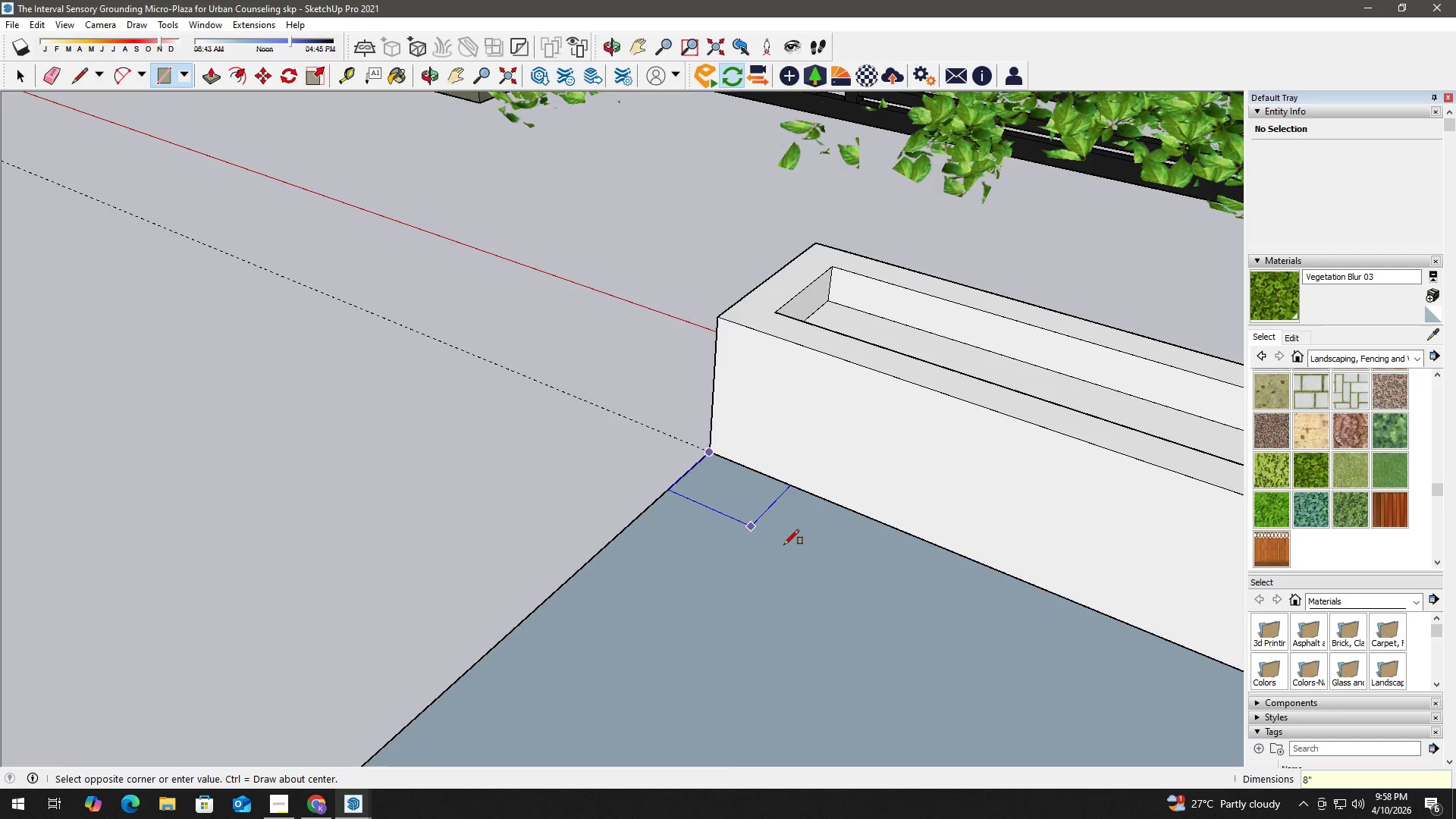 
key(Comma)
 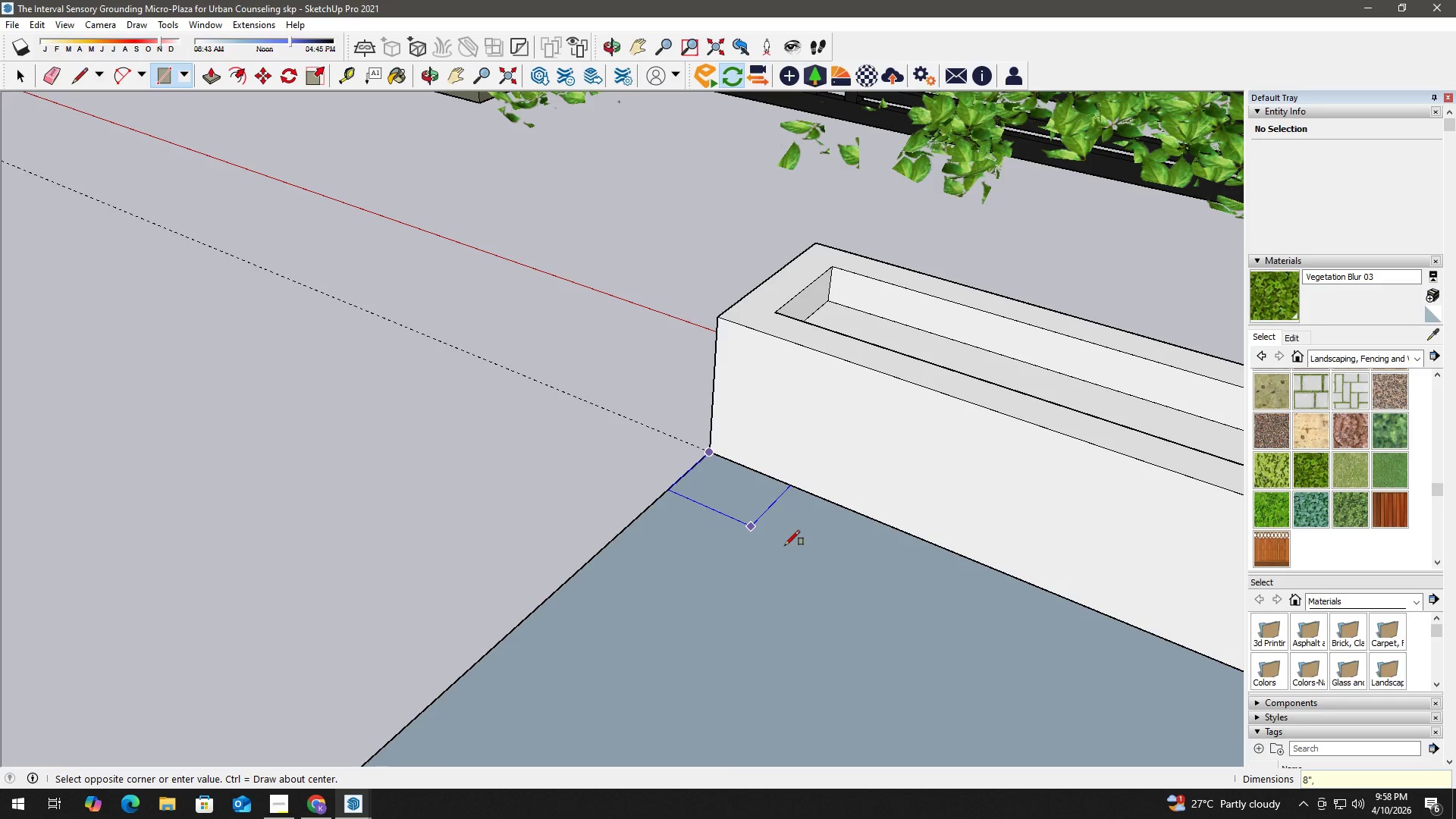 
key(Numpad8)
 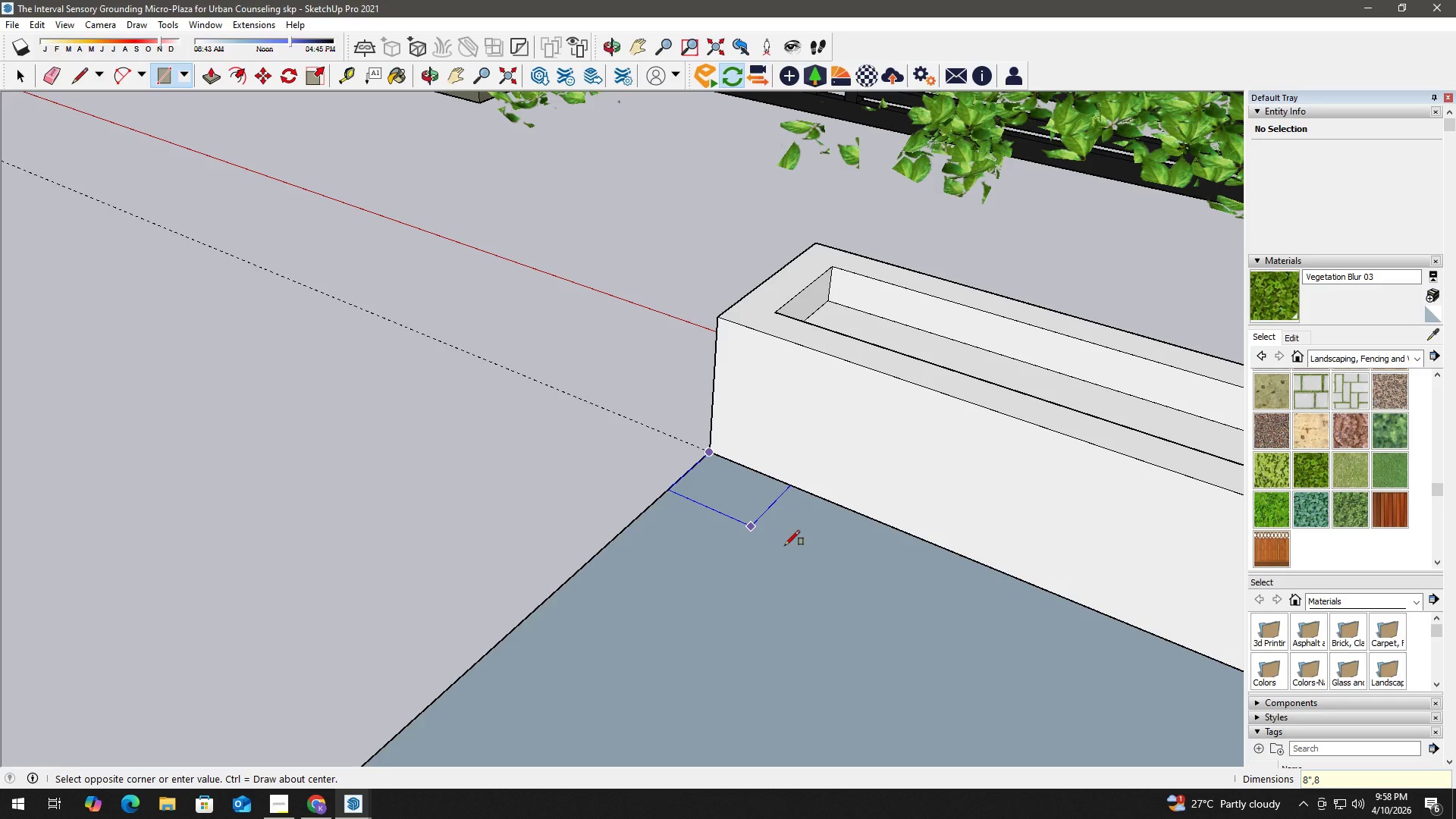 
key(Shift+Quote)
 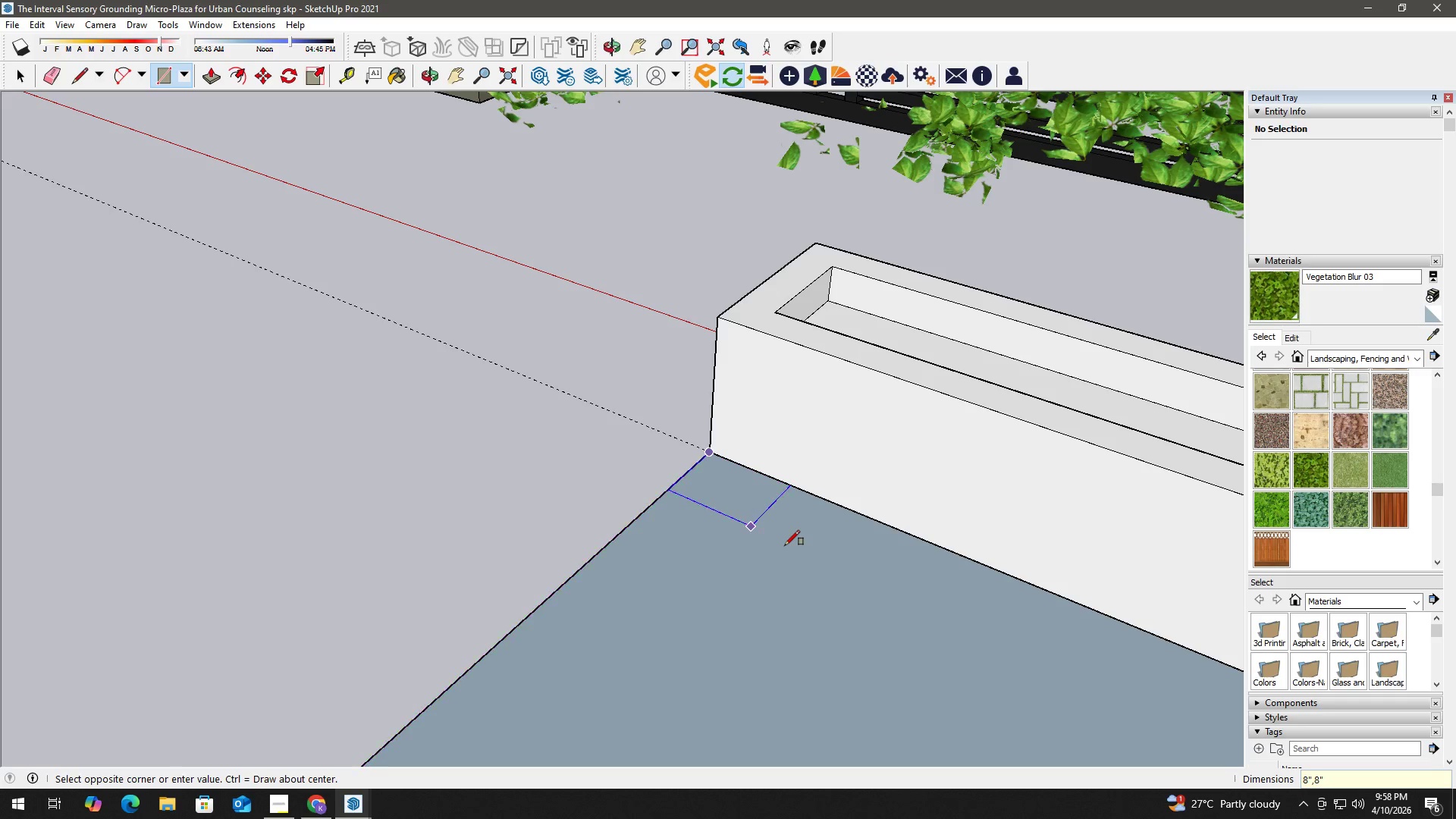 
key(Enter)
 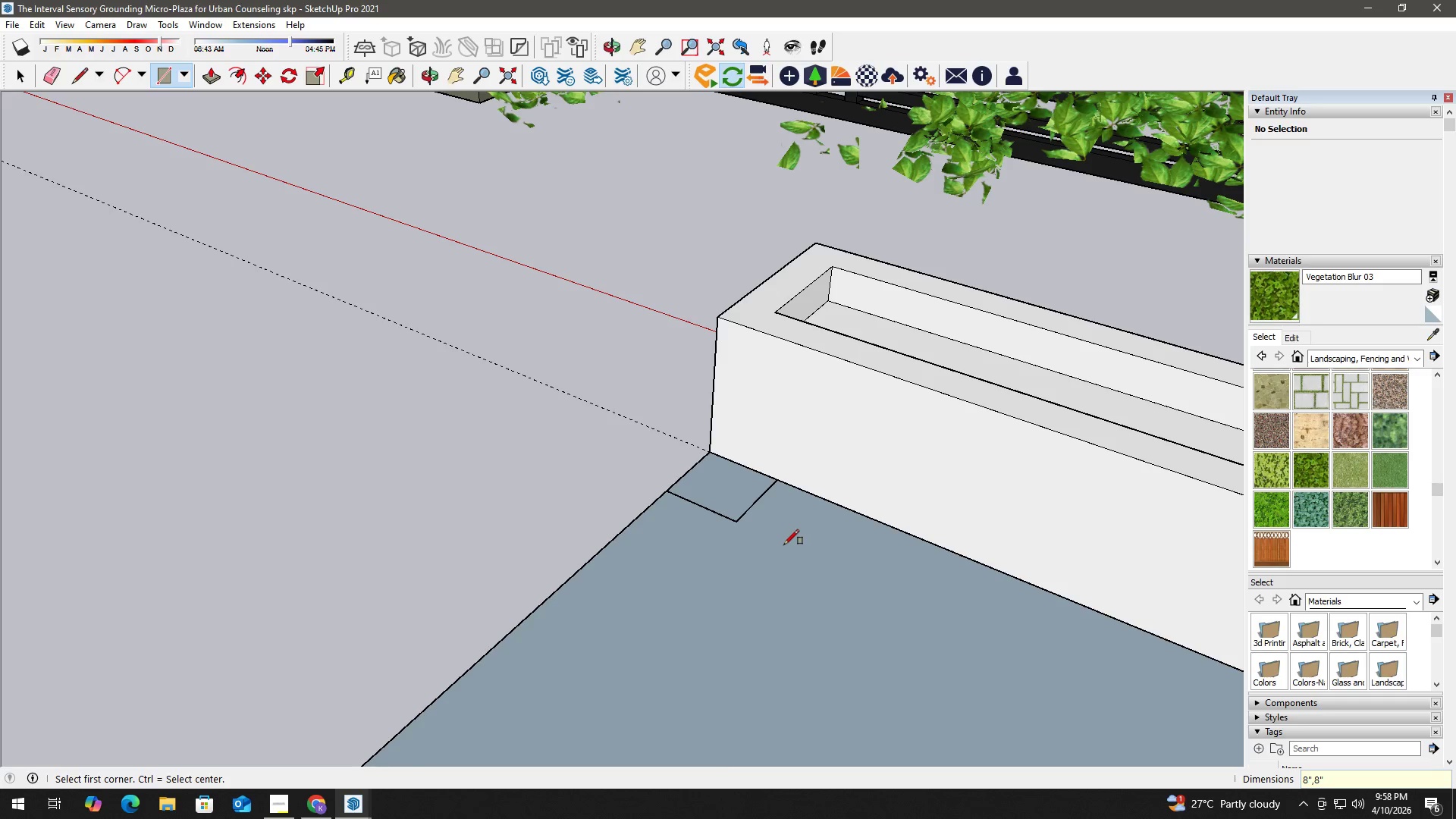 
key(Space)
 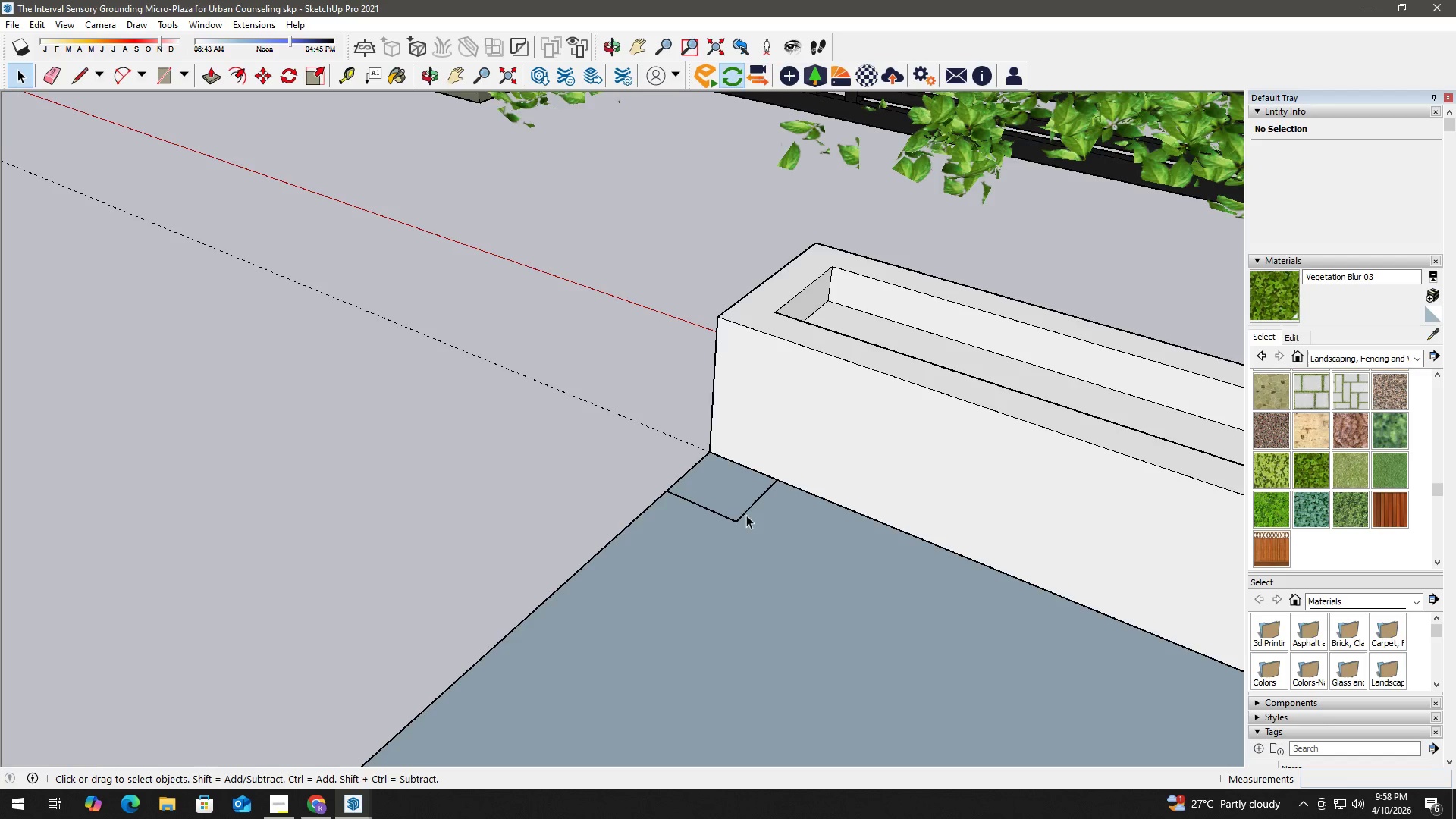 
left_click([733, 485])
 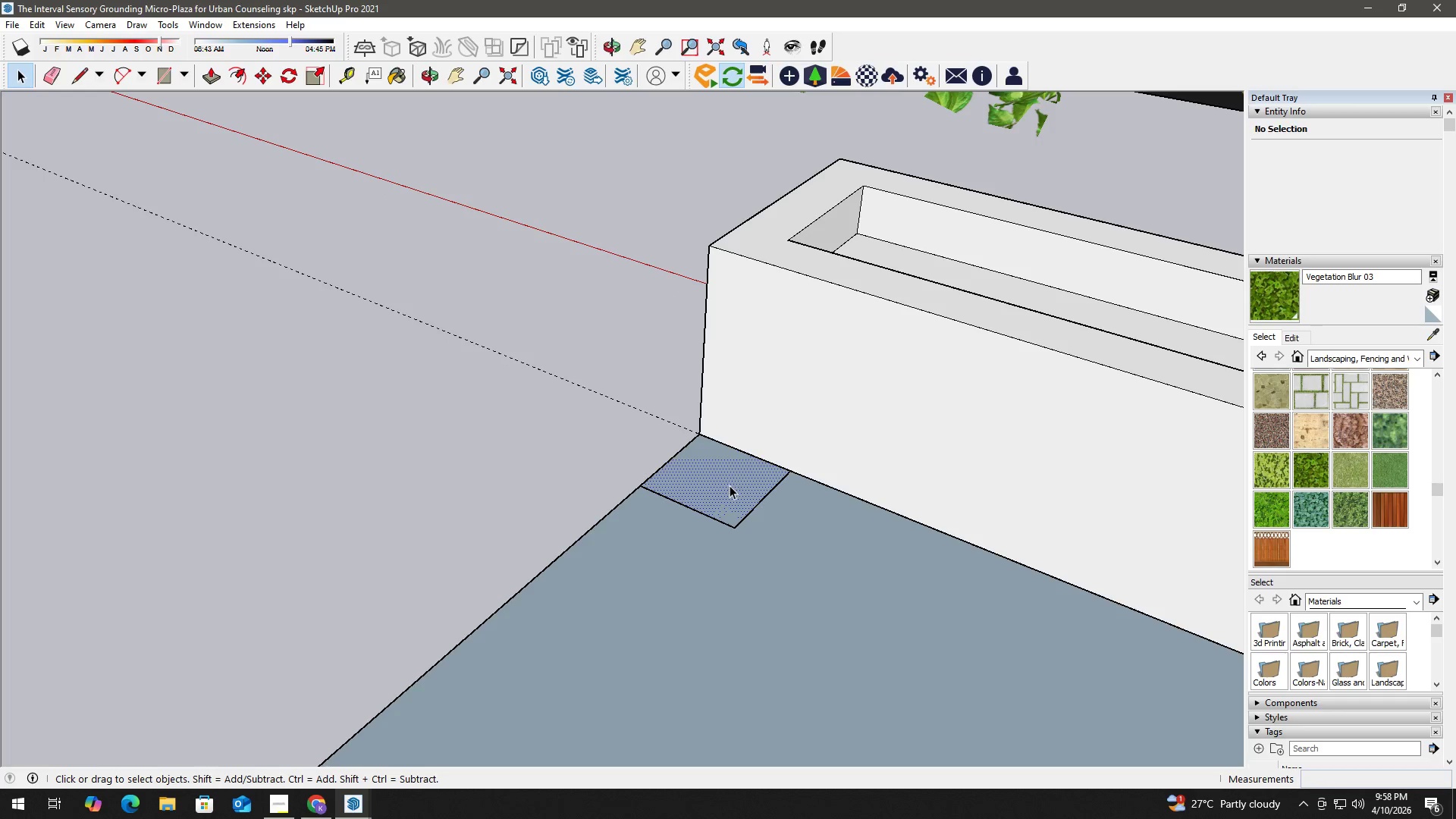 
scroll: coordinate [740, 505], scroll_direction: up, amount: 3.0
 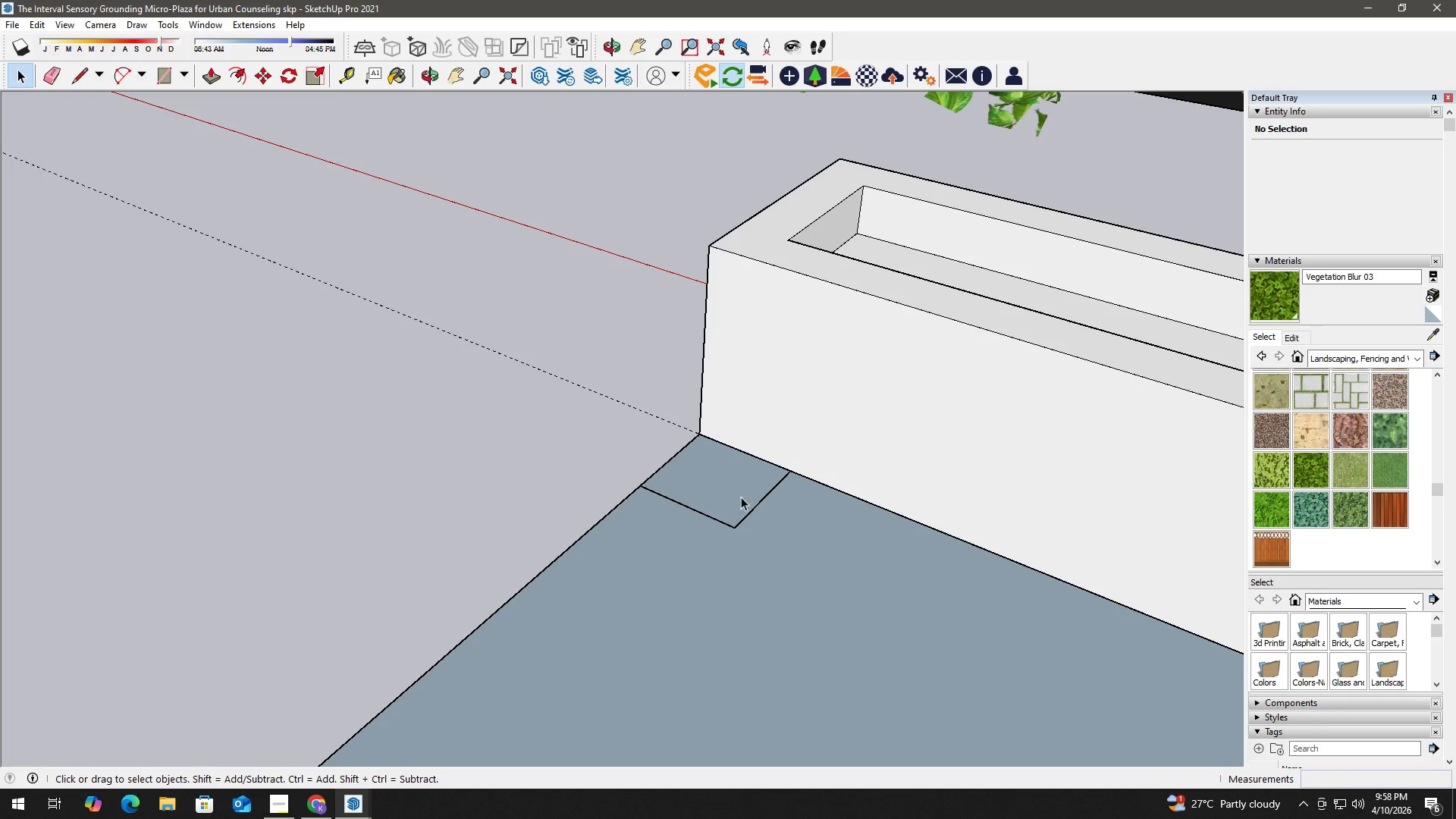 
key(P)
 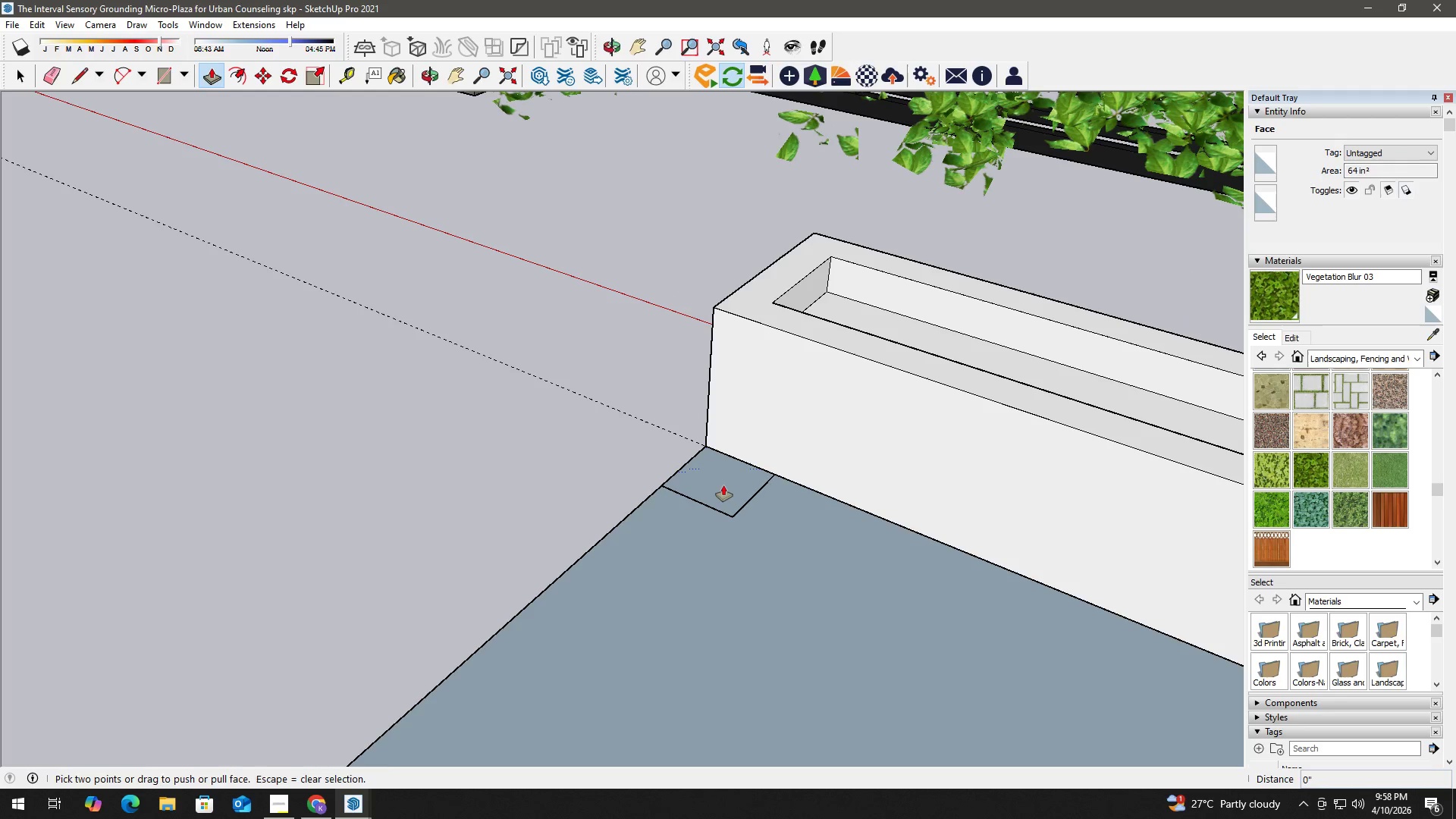 
scroll: coordinate [726, 485], scroll_direction: down, amount: 3.0
 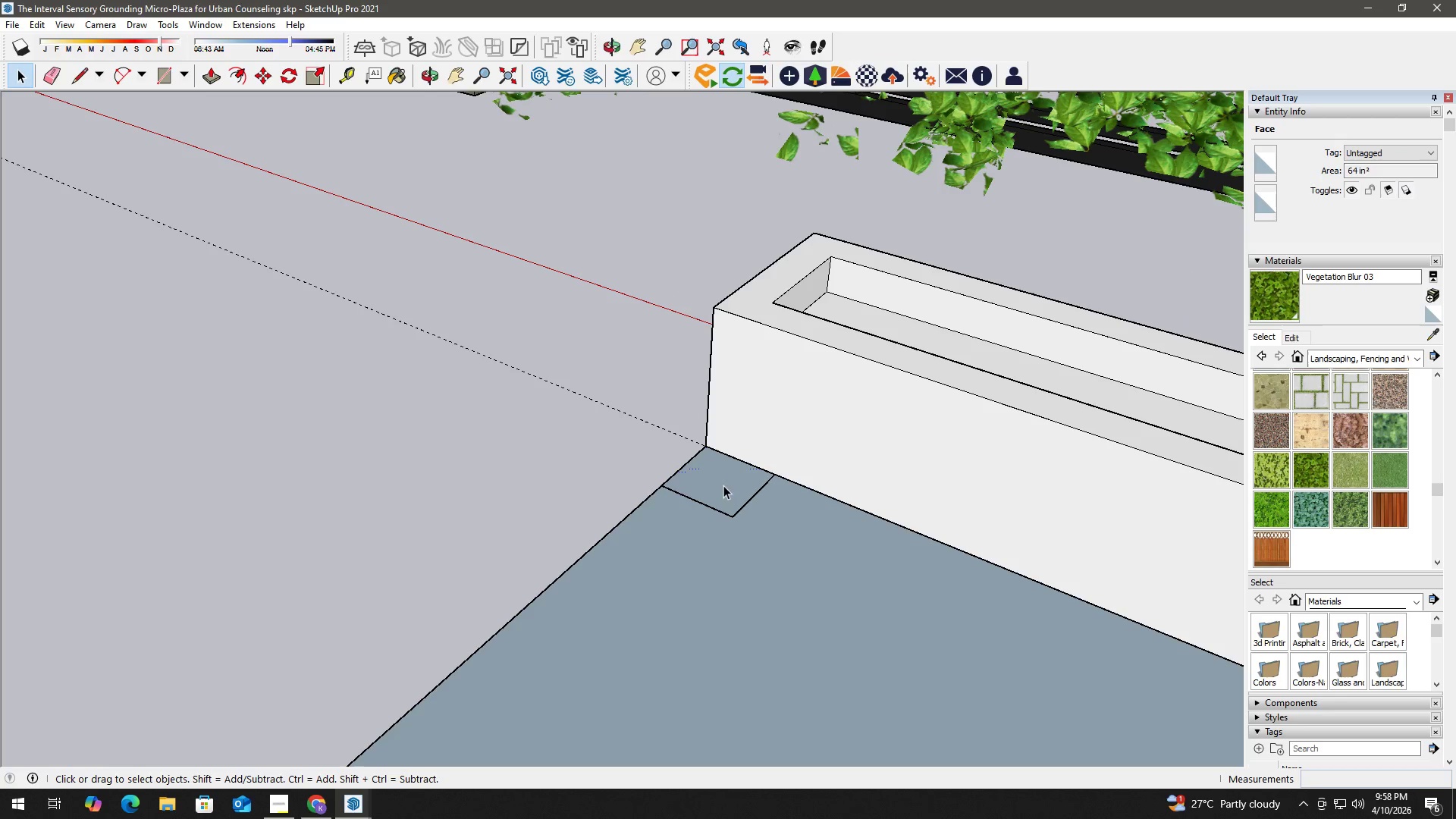 
left_click([723, 485])
 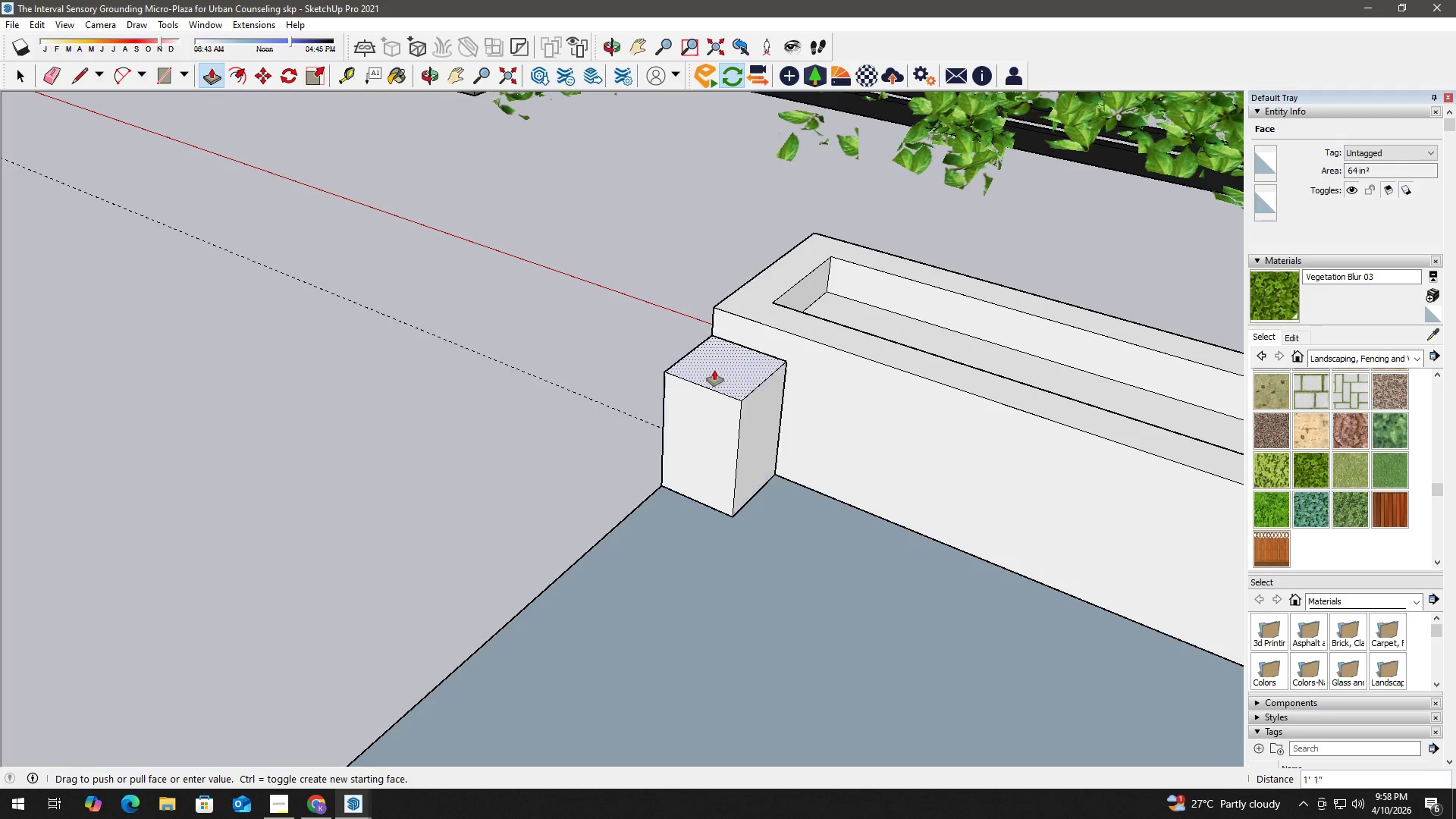 
hold_key(key=ShiftLeft, duration=0.48)
 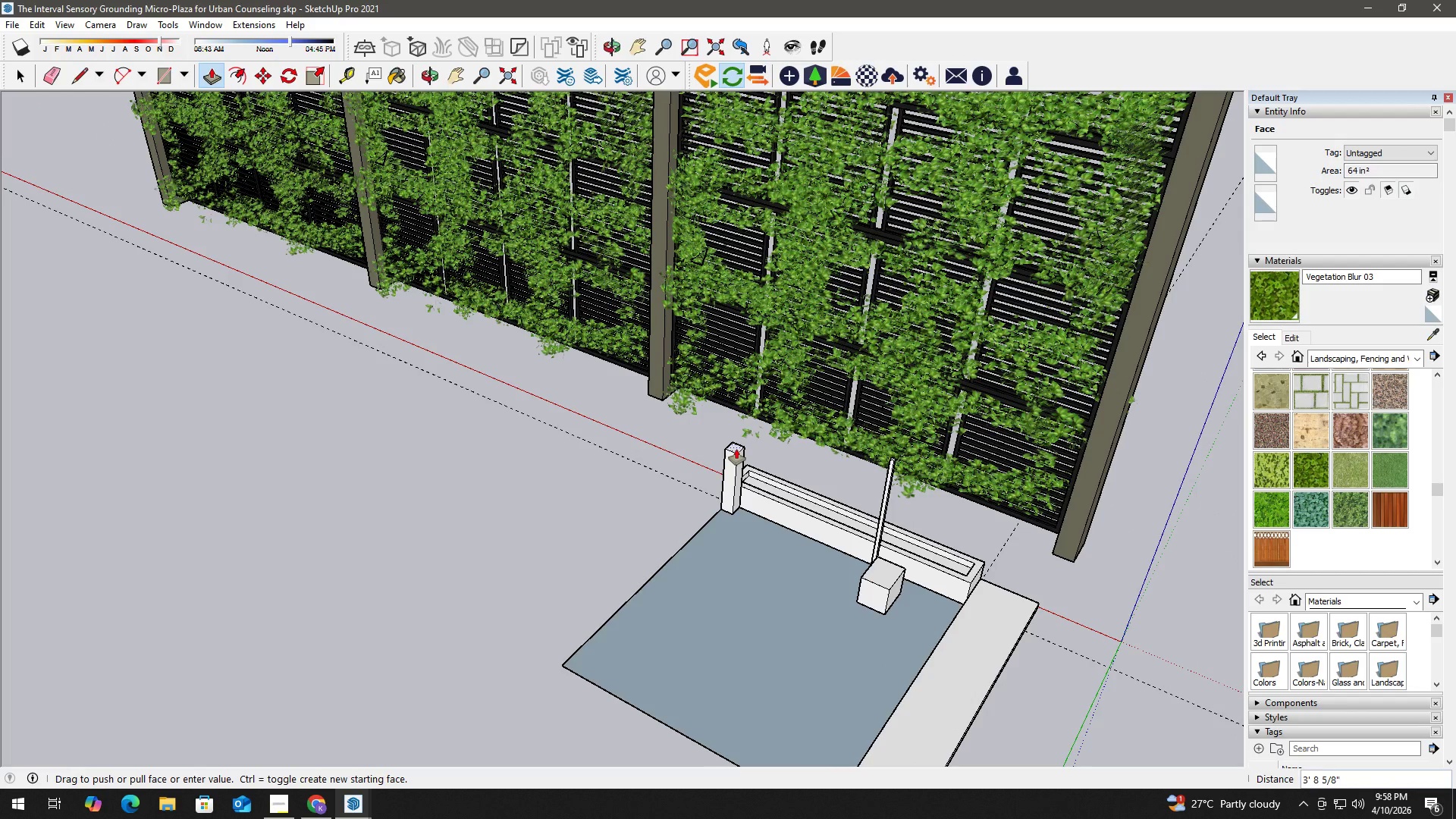 
scroll: coordinate [724, 340], scroll_direction: down, amount: 19.0
 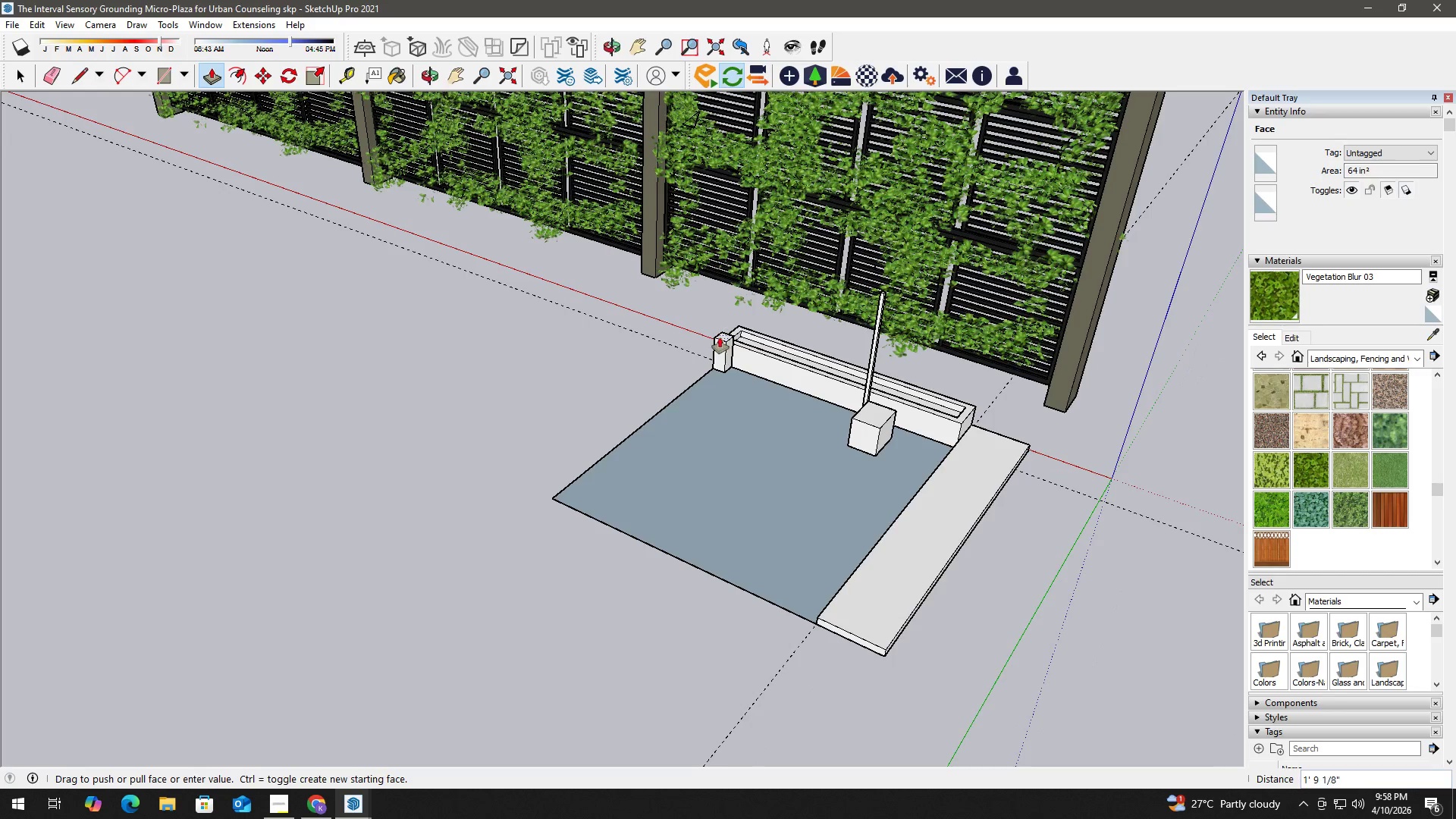 
key(Numpad7)
 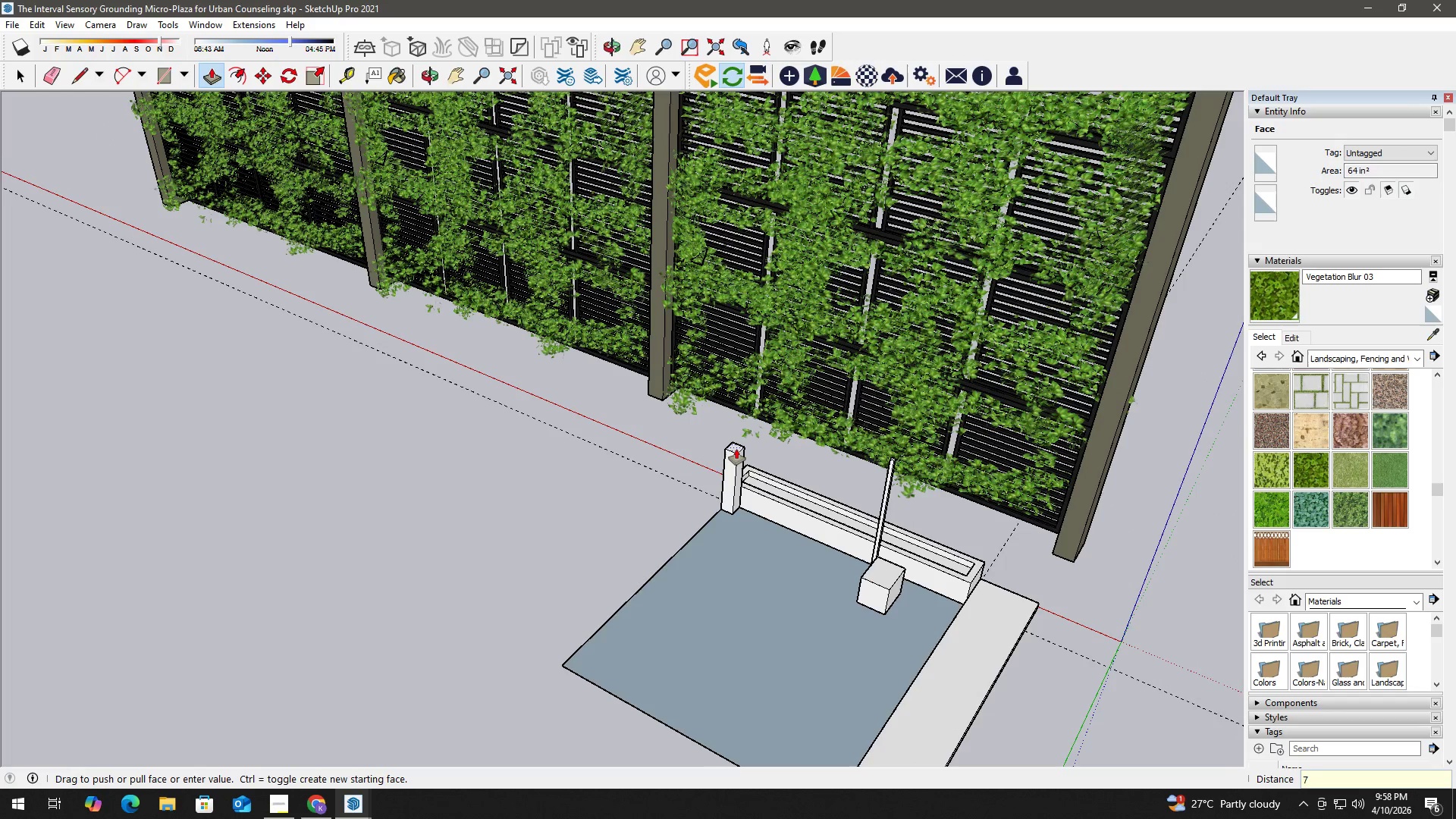 
key(Quote)
 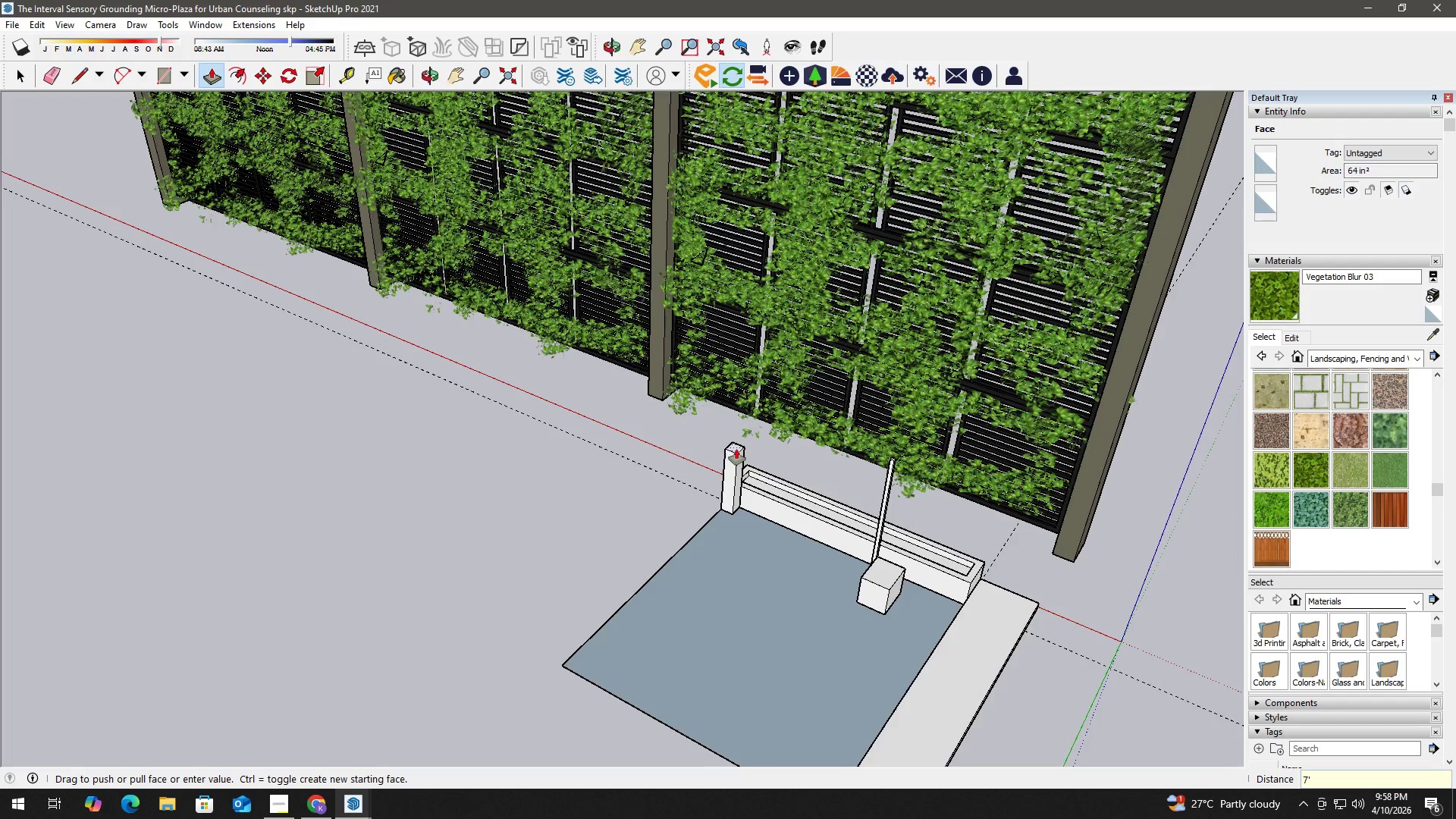 
key(Enter)
 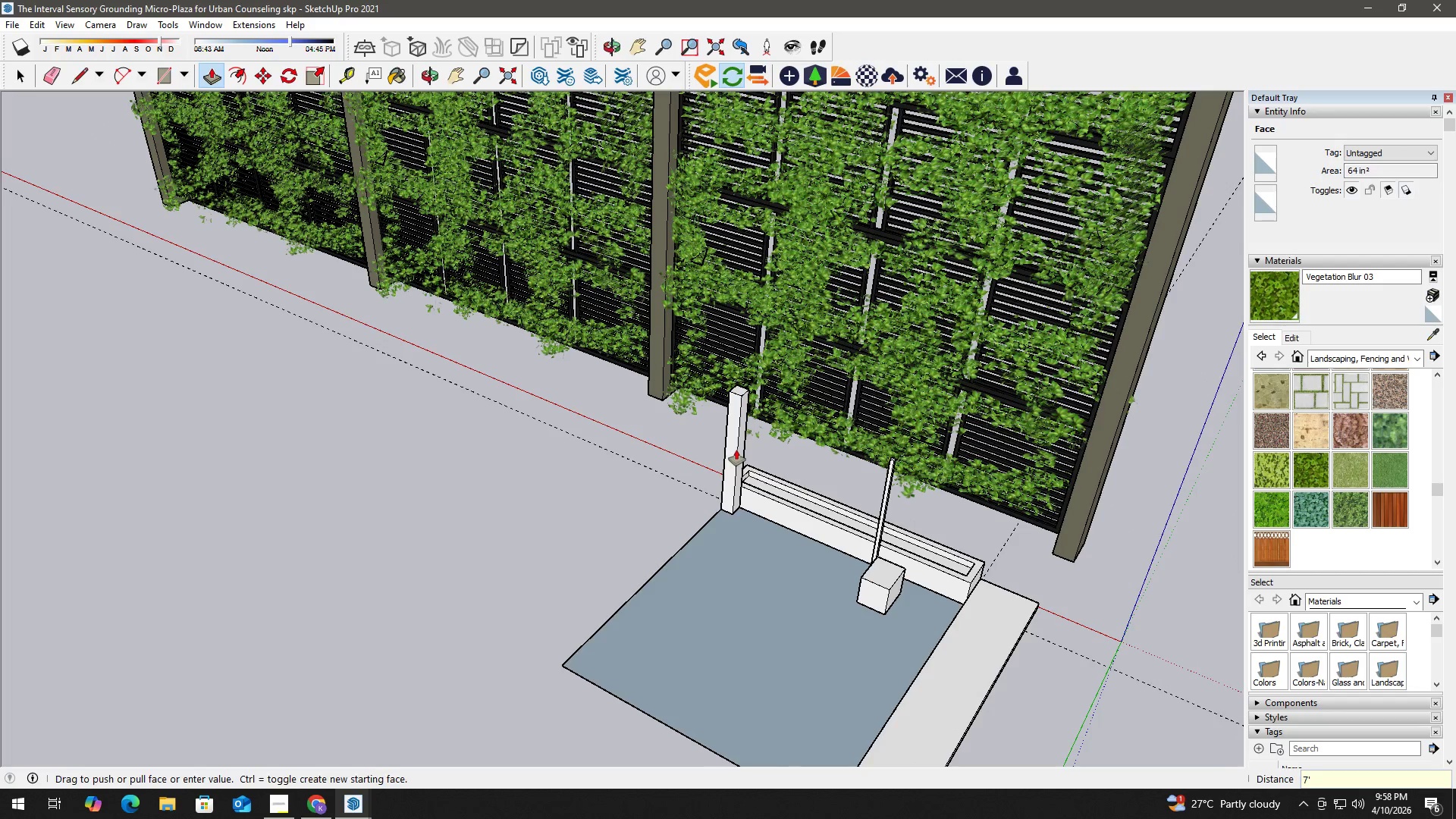 
key(Space)
 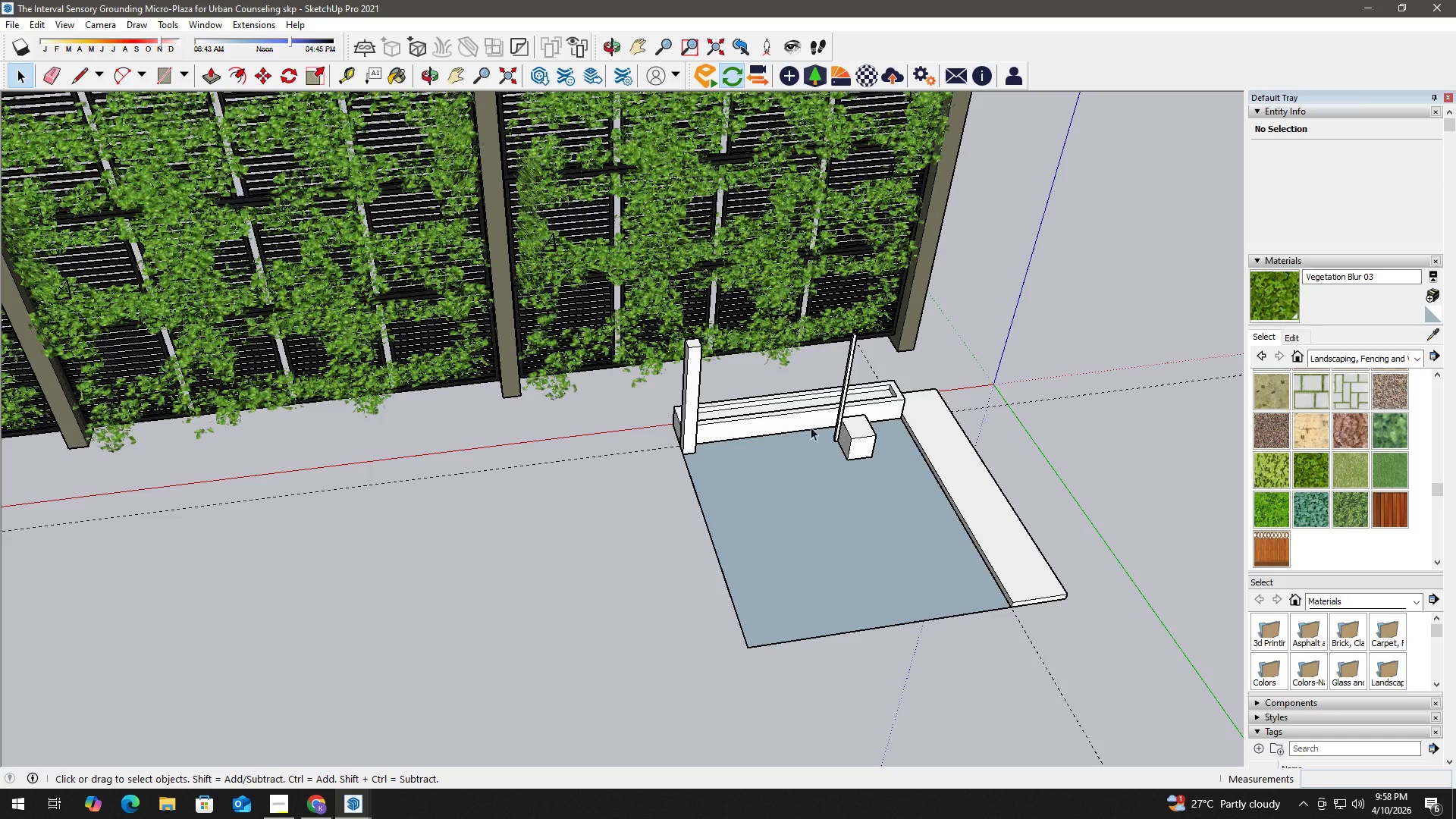 
key(E)
 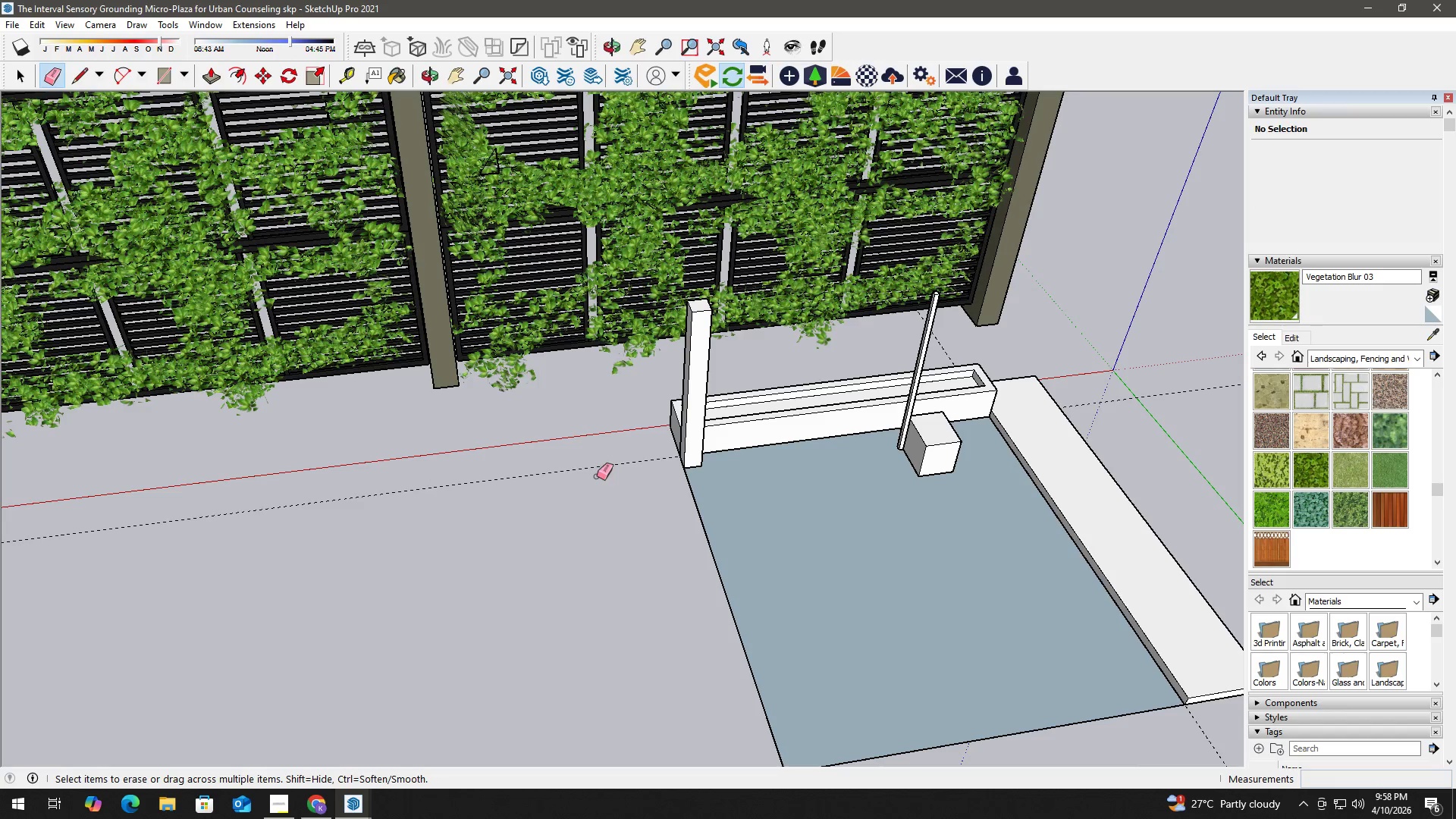 
scroll: coordinate [656, 423], scroll_direction: up, amount: 4.0
 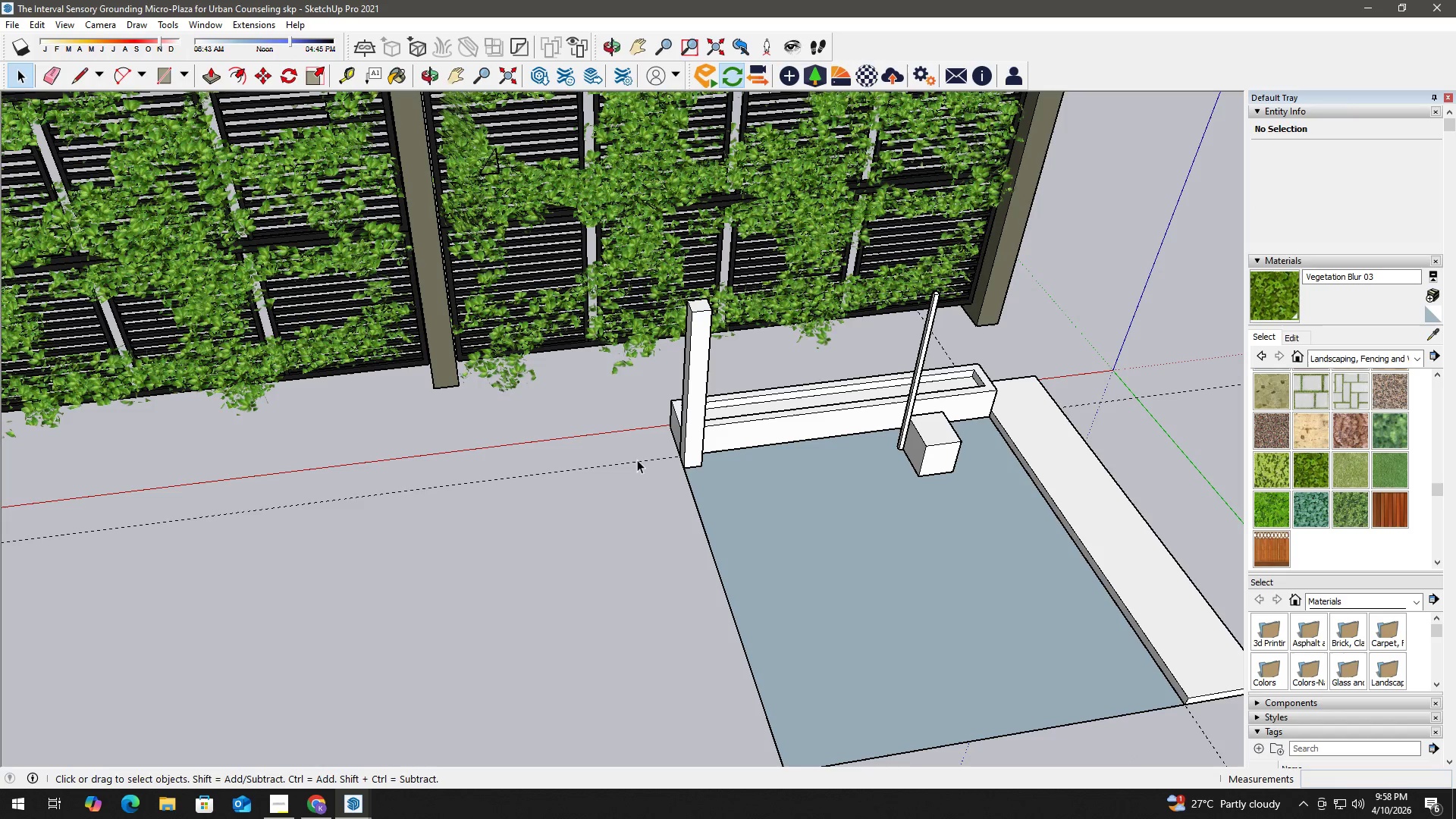 
left_click_drag(start_coordinate=[596, 476], to_coordinate=[595, 461])
 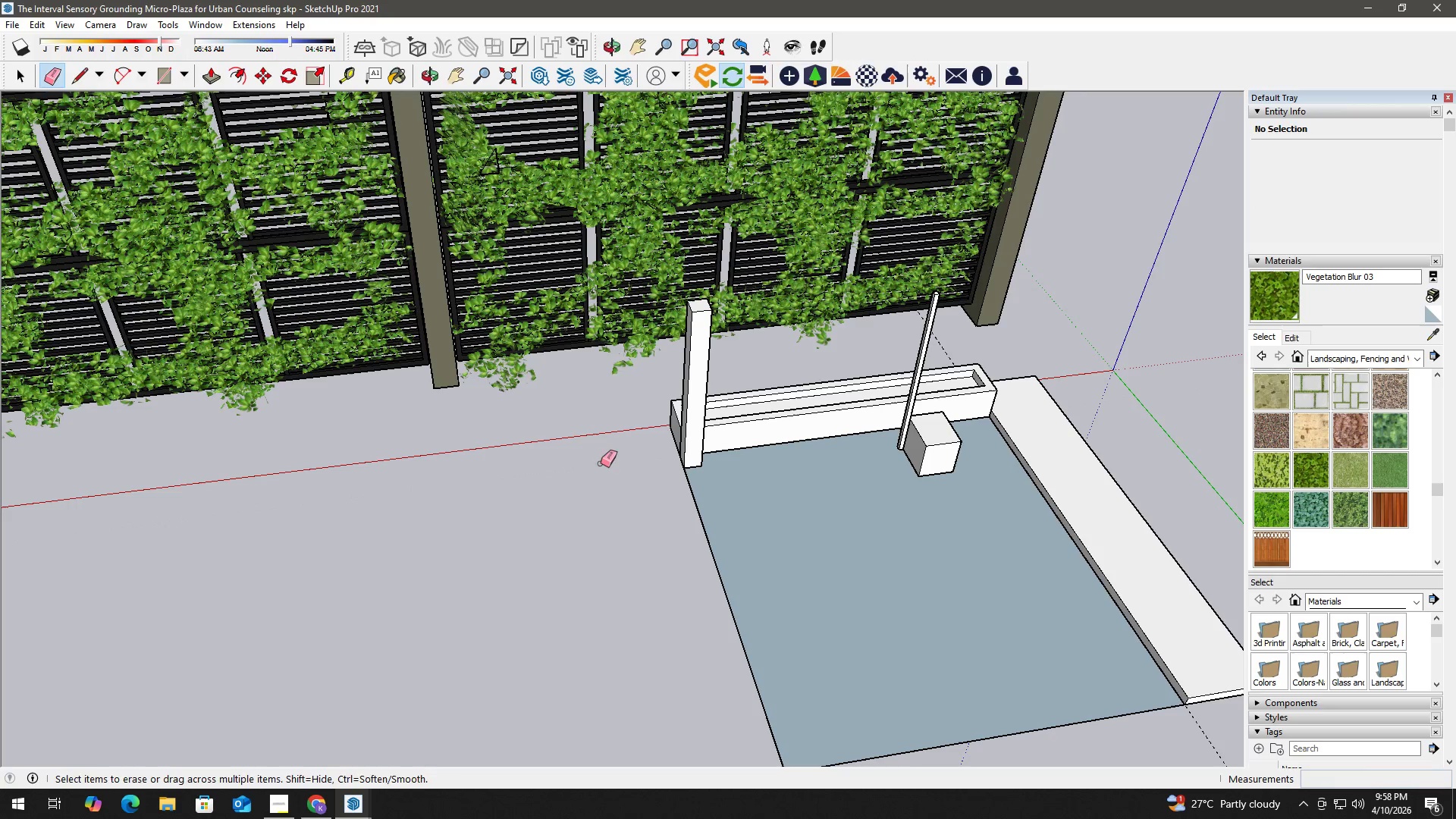 
key(Space)
 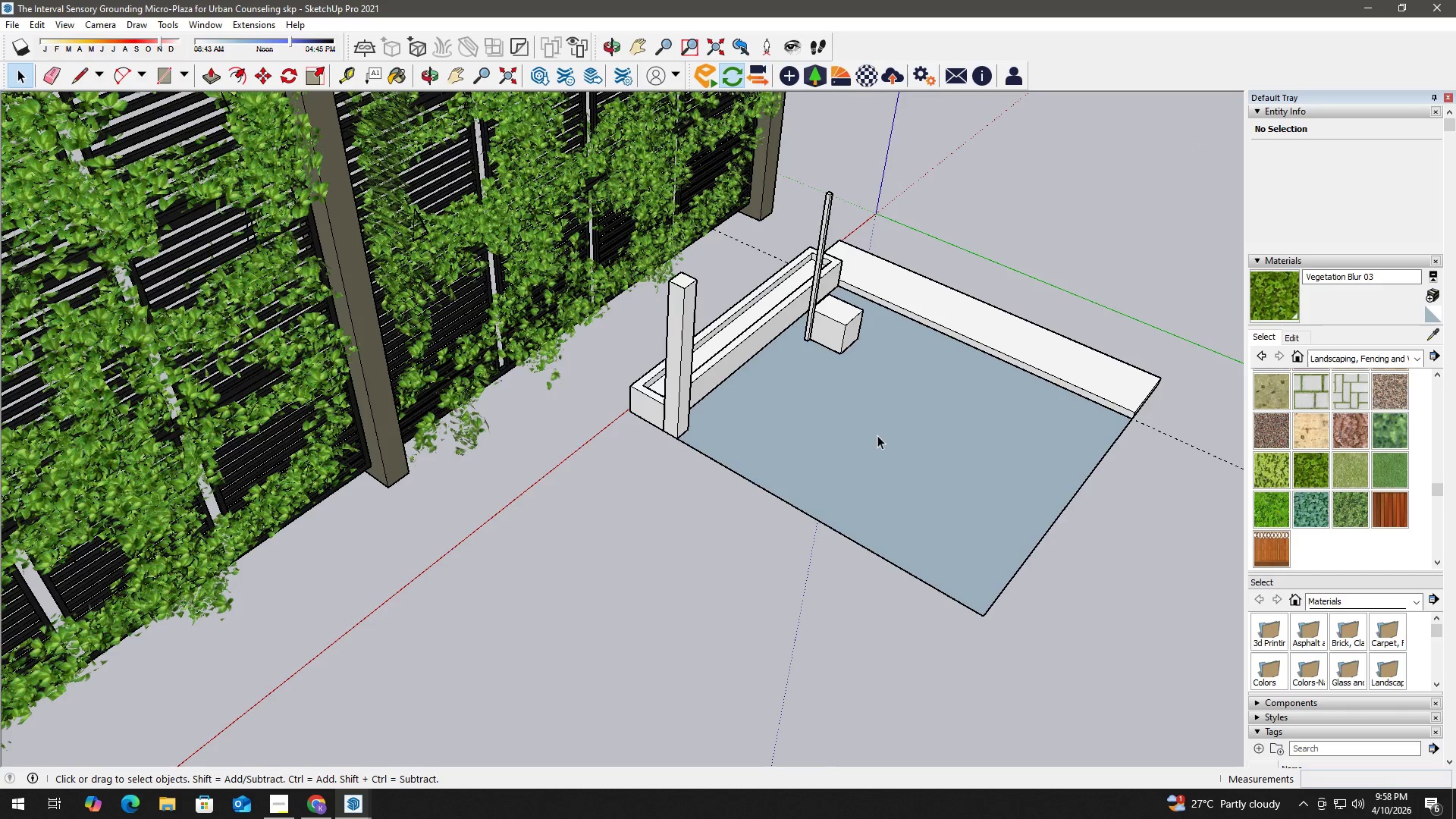 
key(T)
 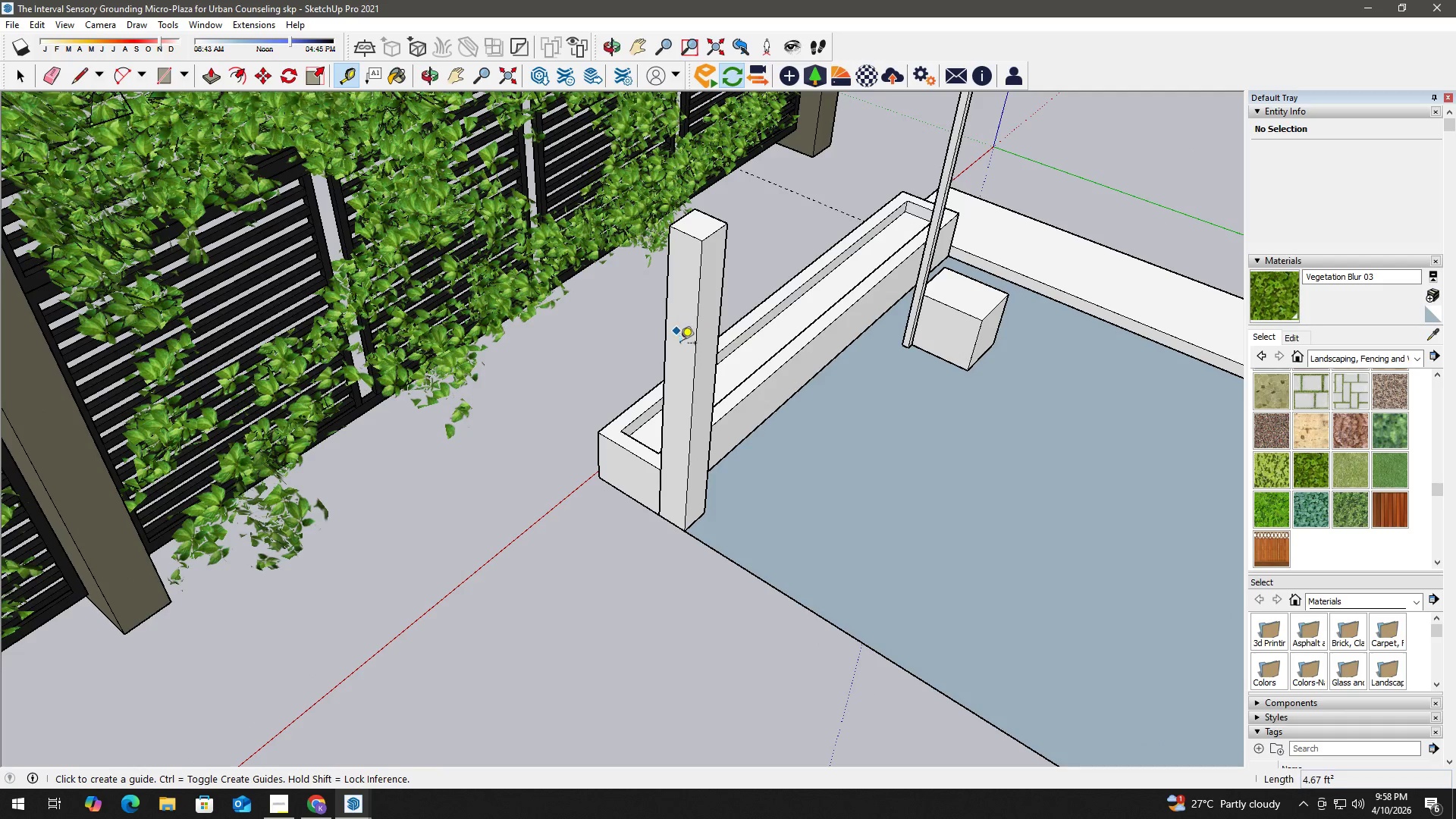 
key(Space)
 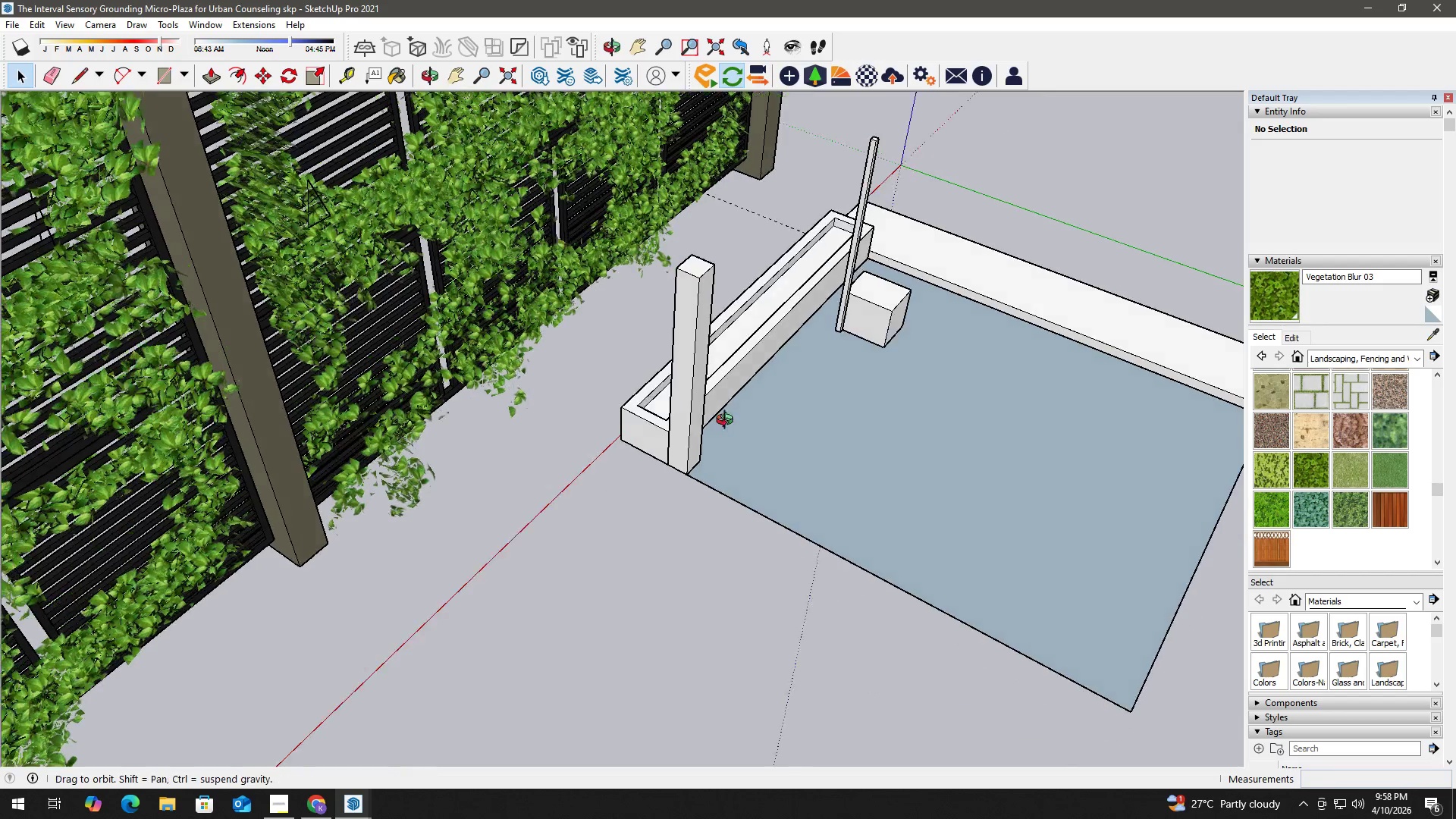 
scroll: coordinate [679, 342], scroll_direction: up, amount: 3.0
 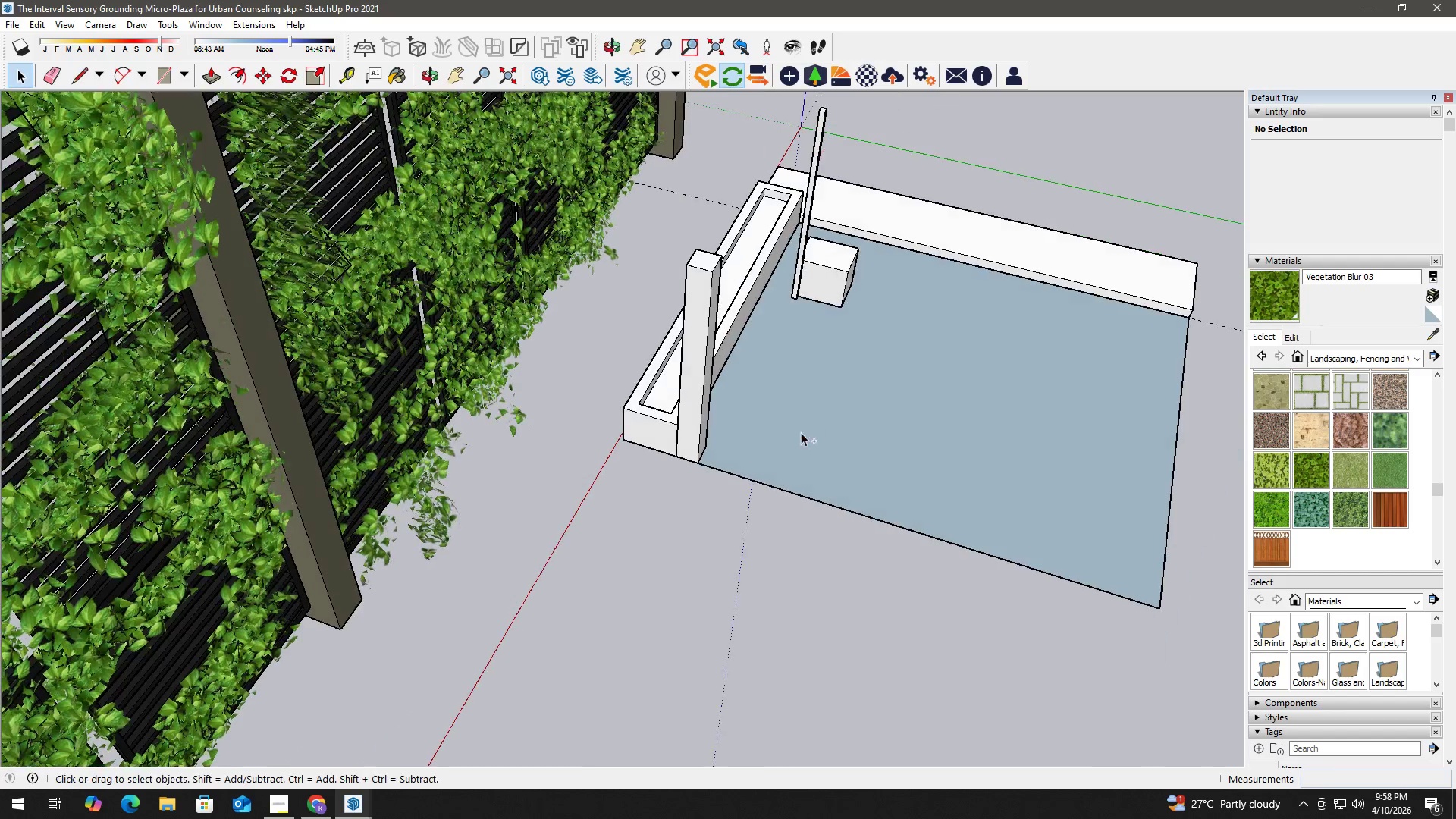 
key(Control+Z)
 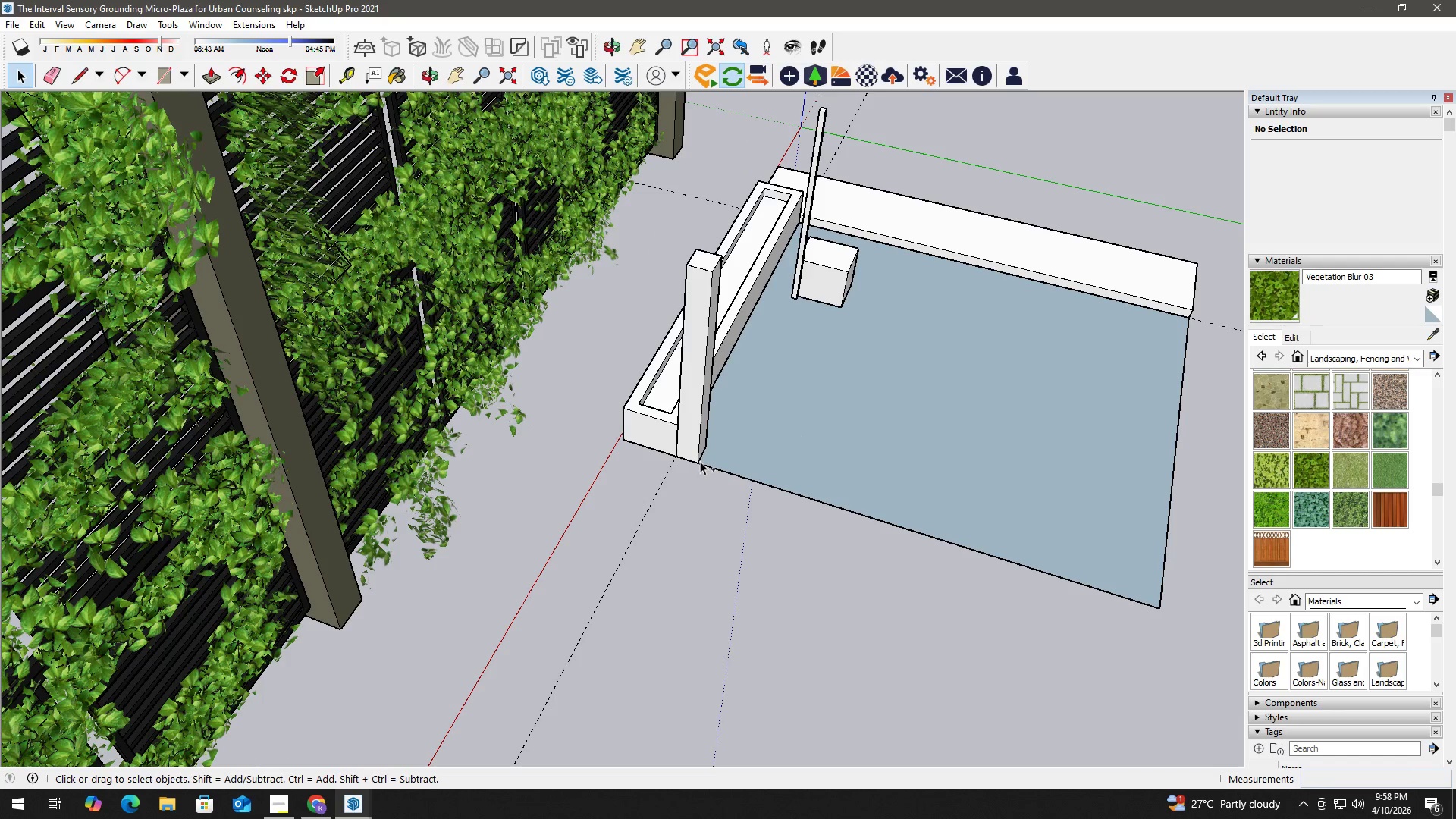 
key(Control+Z)
 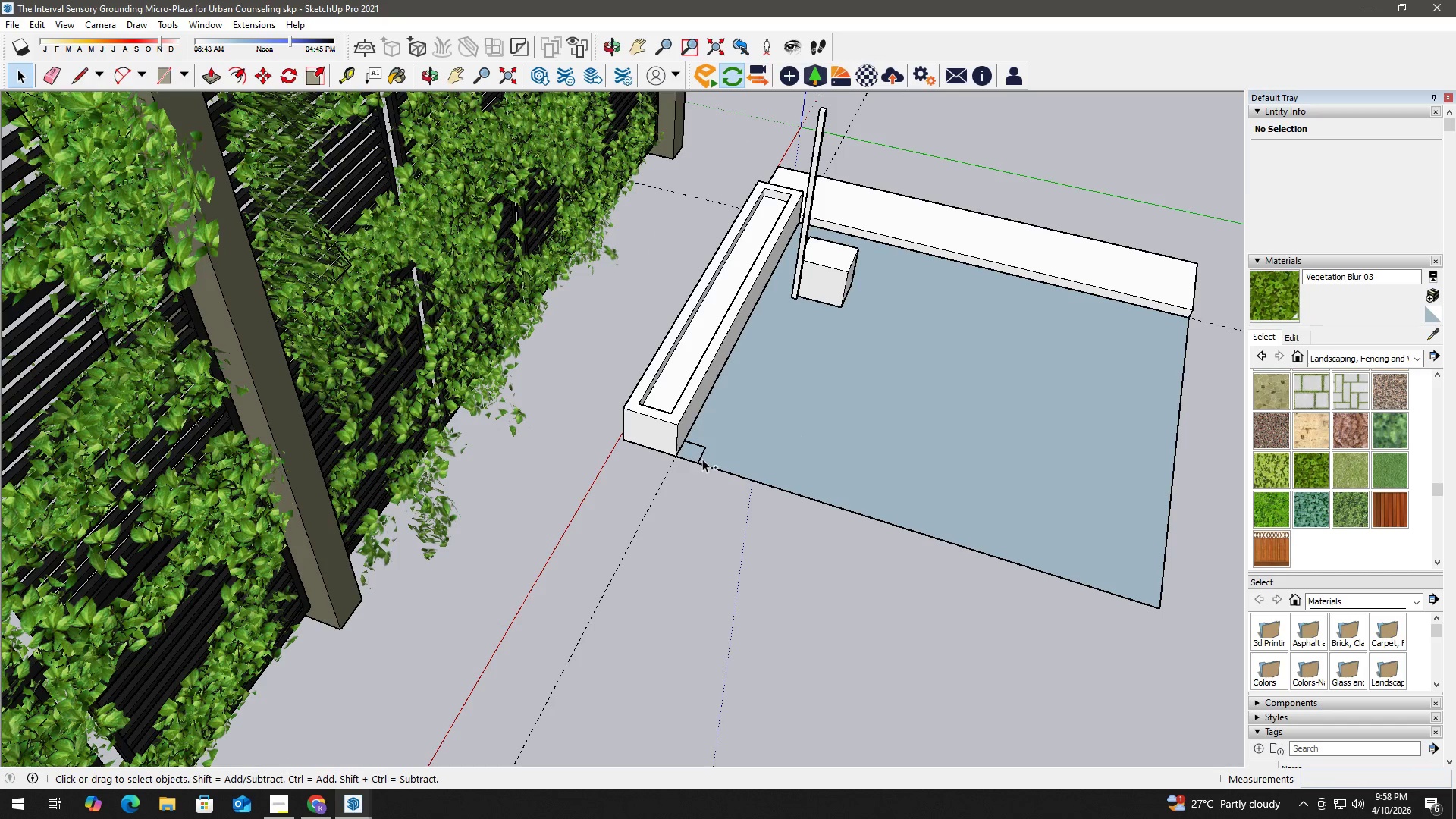 
key(Control+Z)
 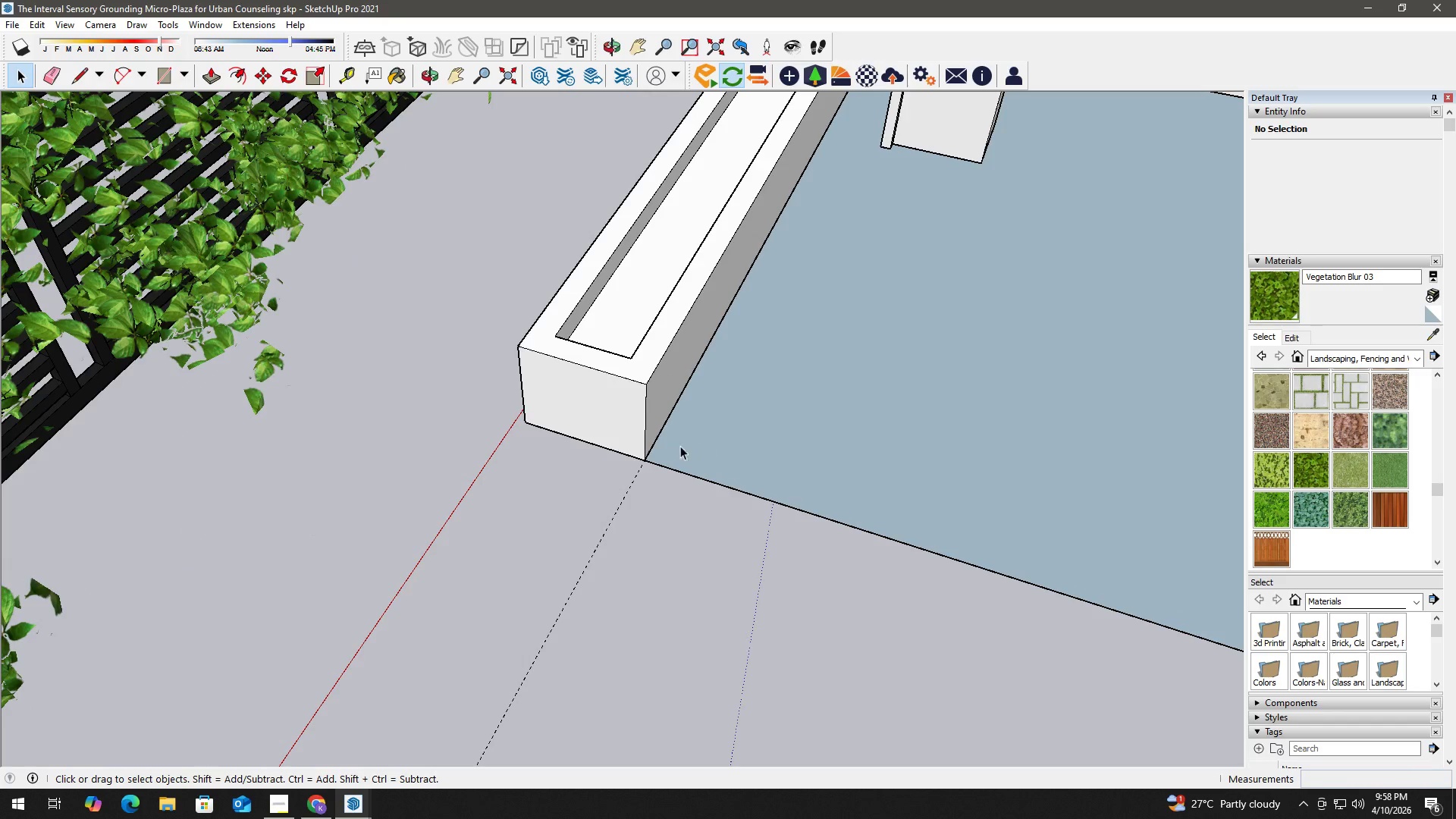 
key(Space)
 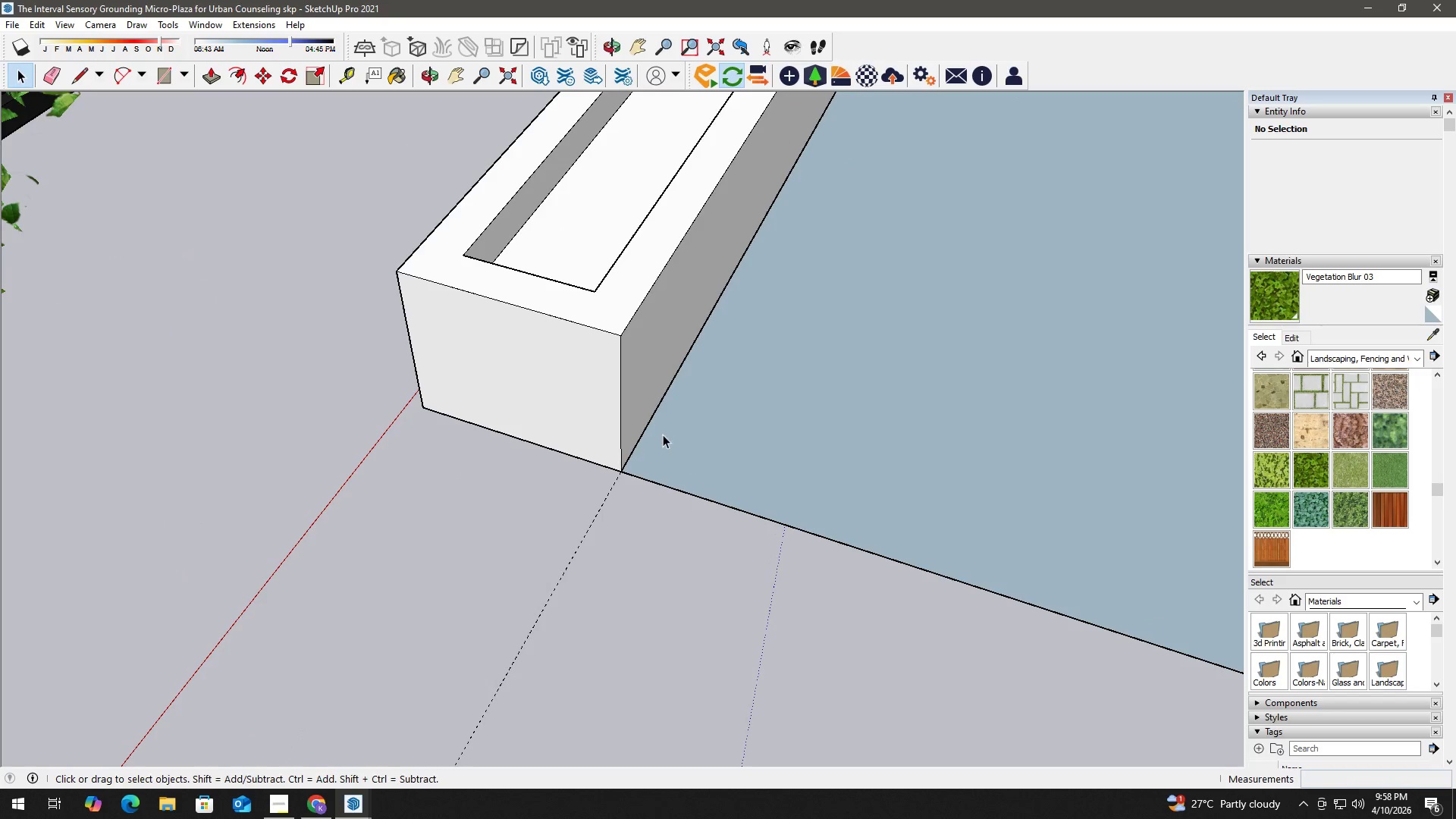 
key(T)
 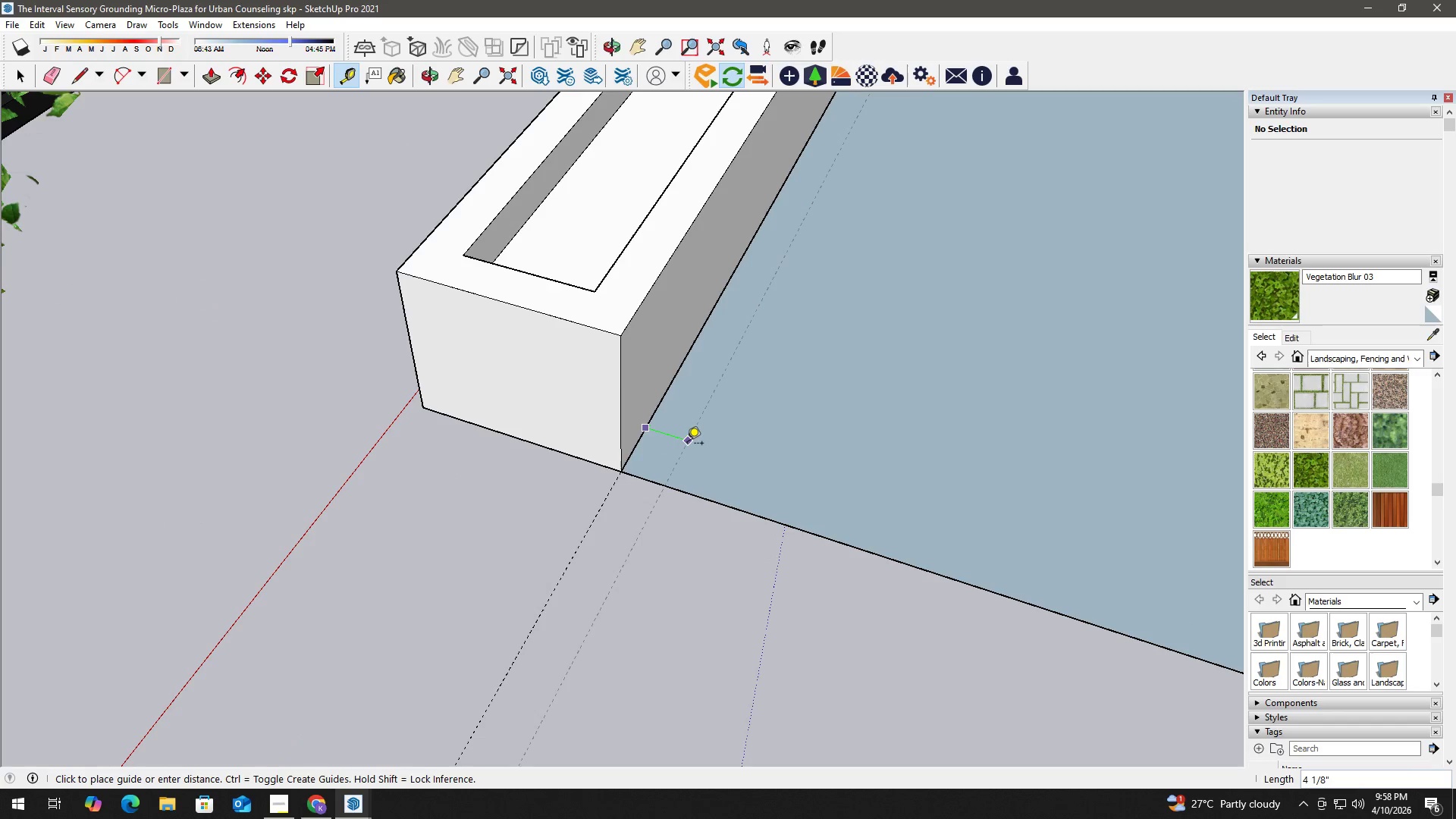 
scroll: coordinate [676, 444], scroll_direction: up, amount: 13.0
 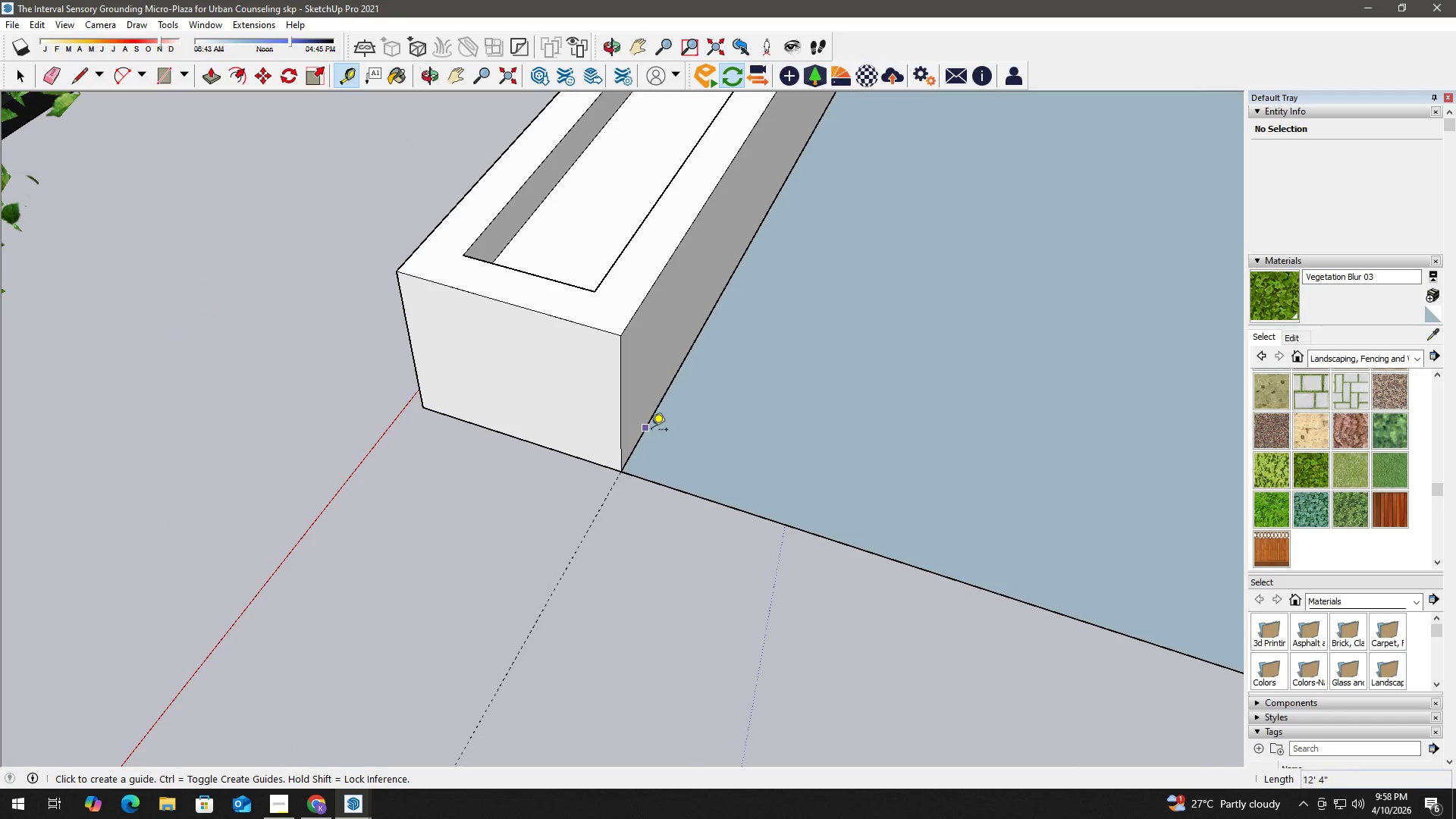 
key(Space)
 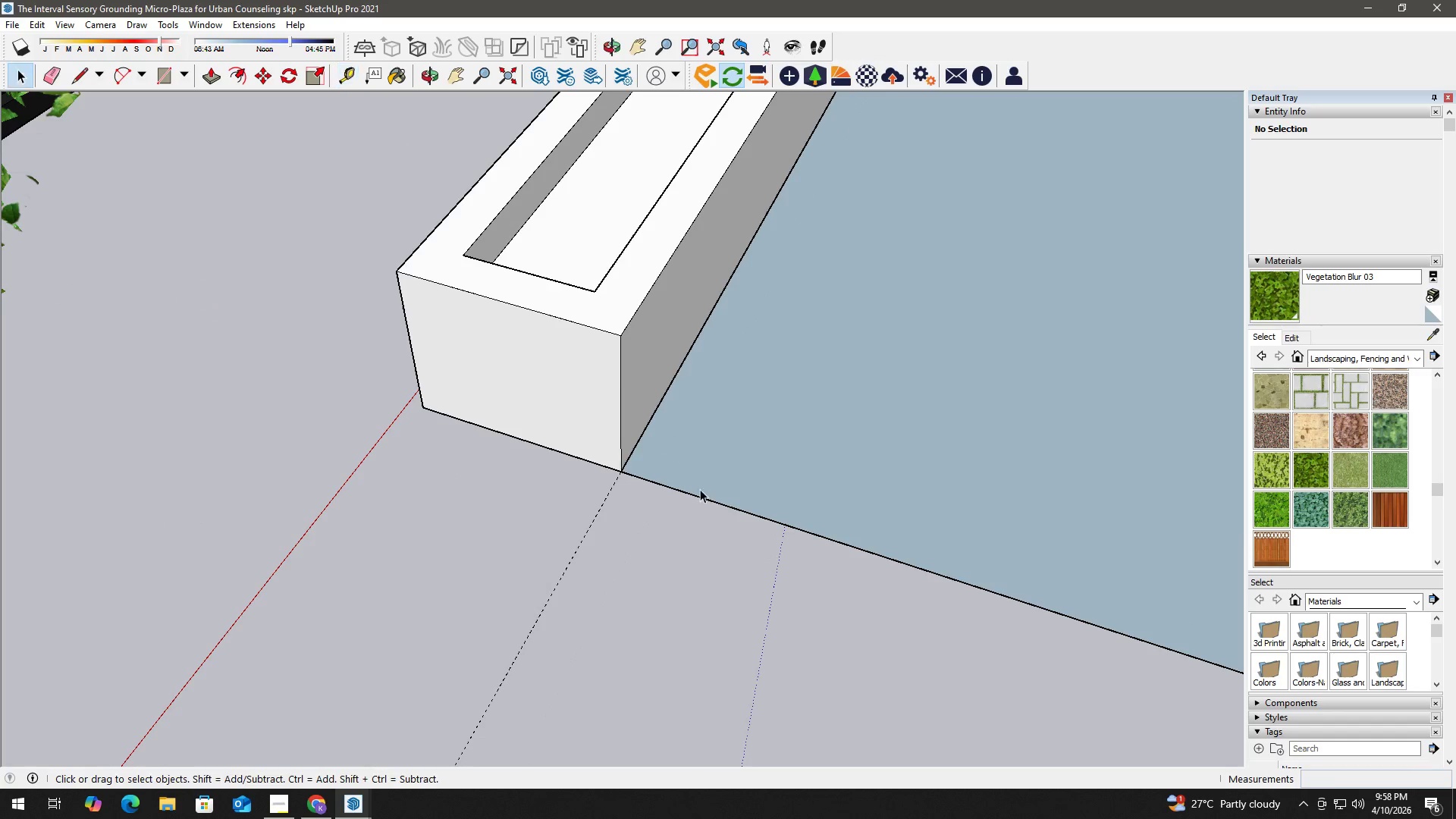 
key(R)
 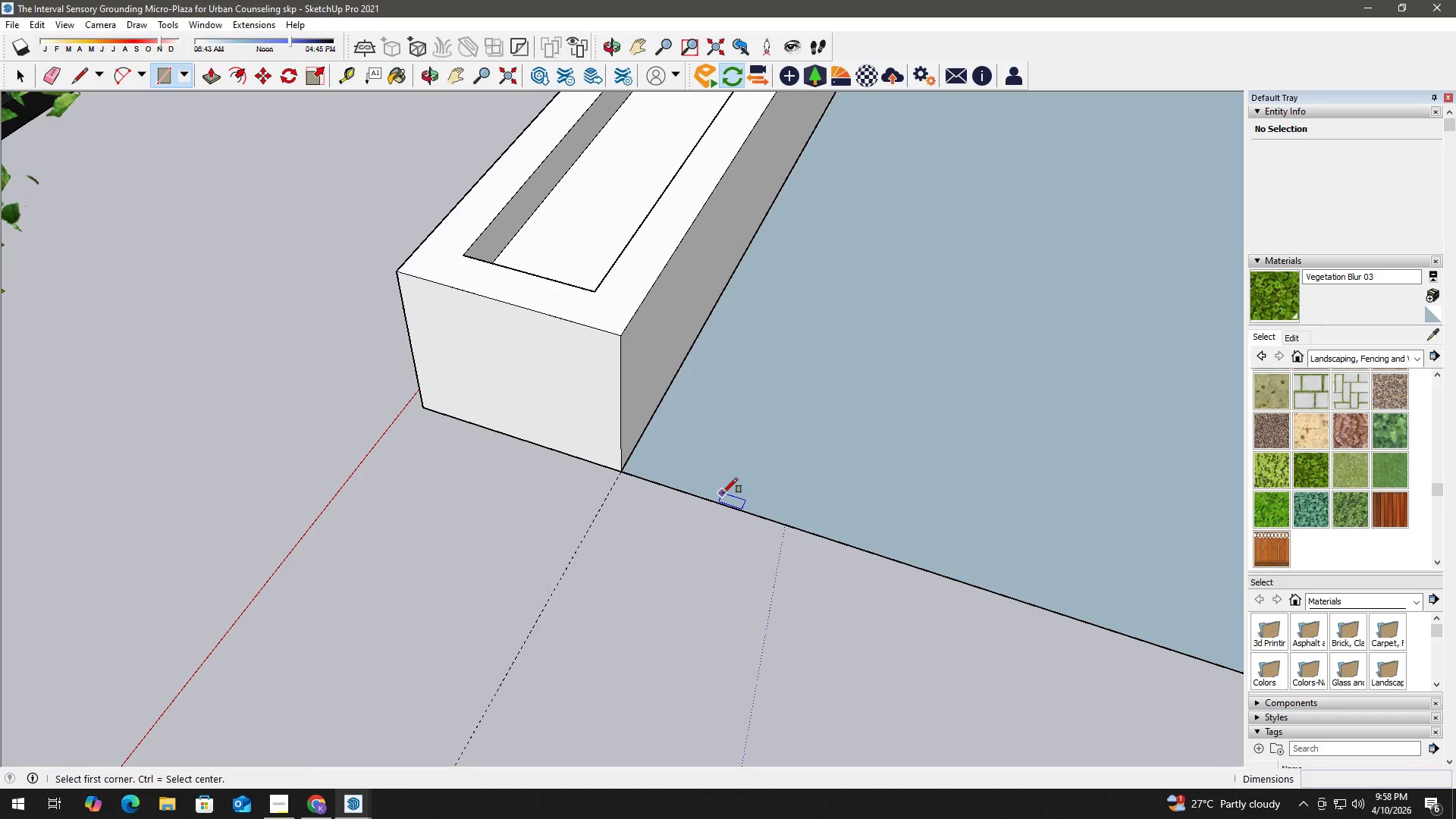 
left_click_drag(start_coordinate=[723, 493], to_coordinate=[726, 488])
 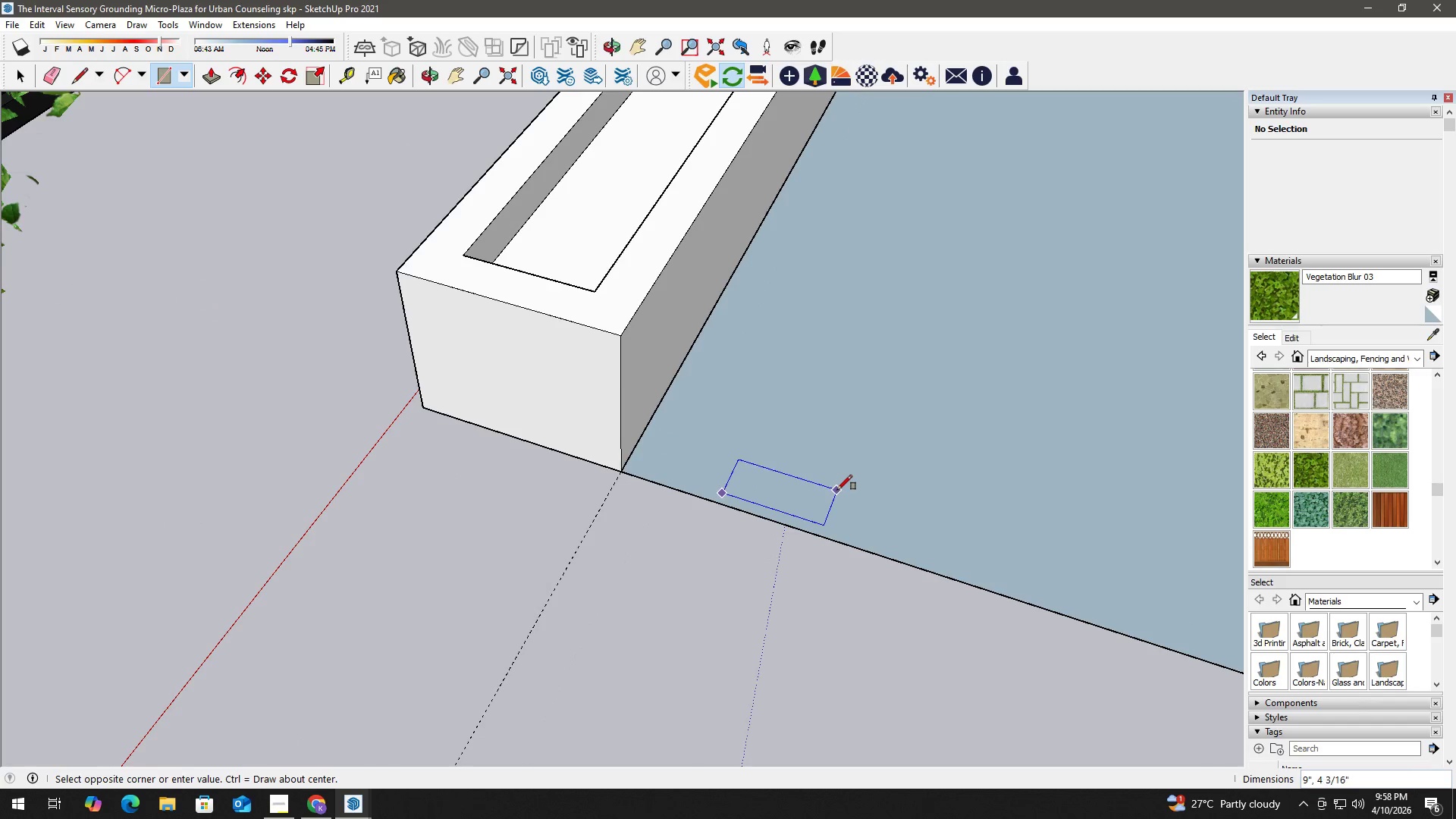 
key(Numpad3)
 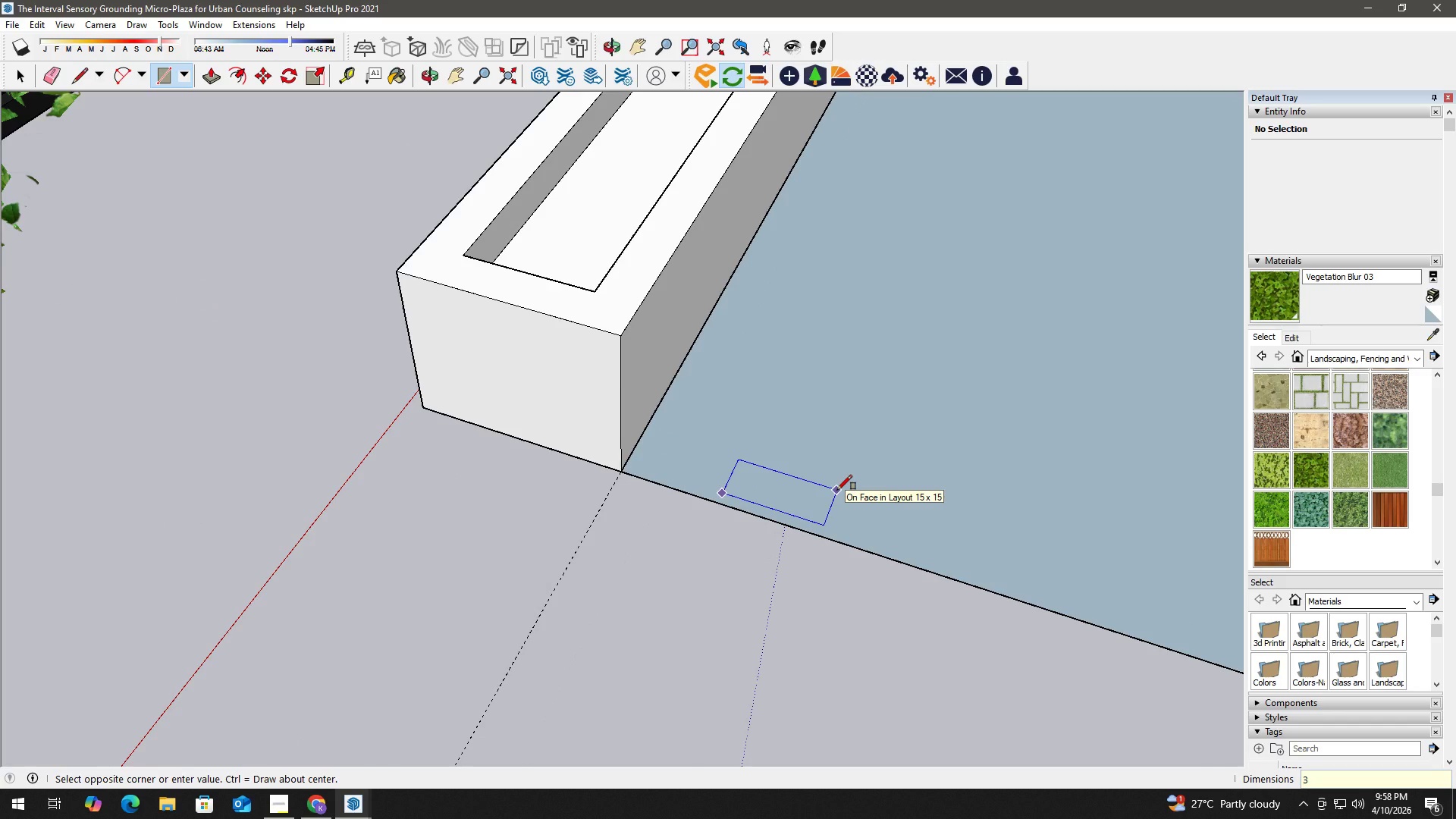 
key(Quote)
 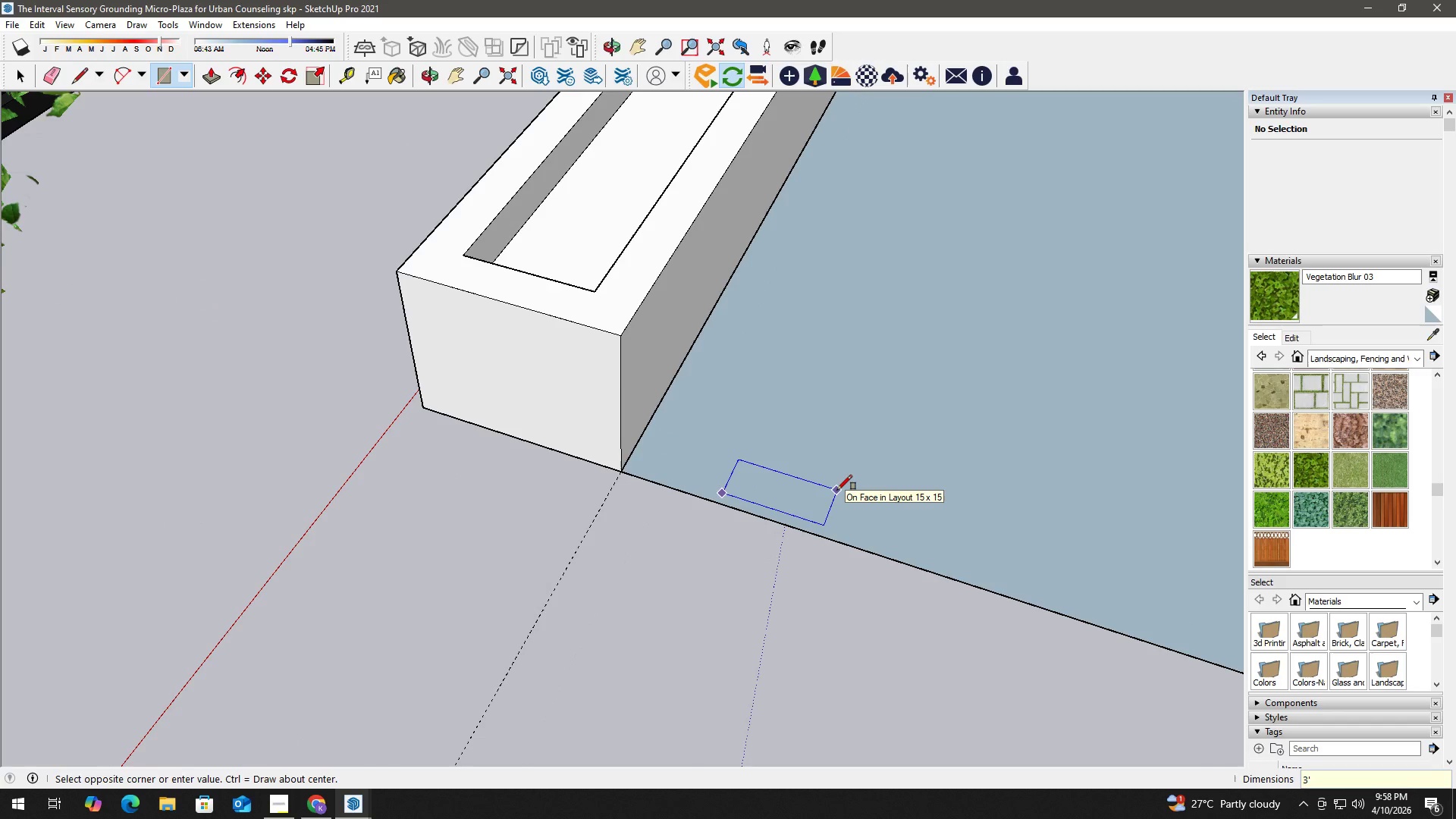 
key(Backspace)
 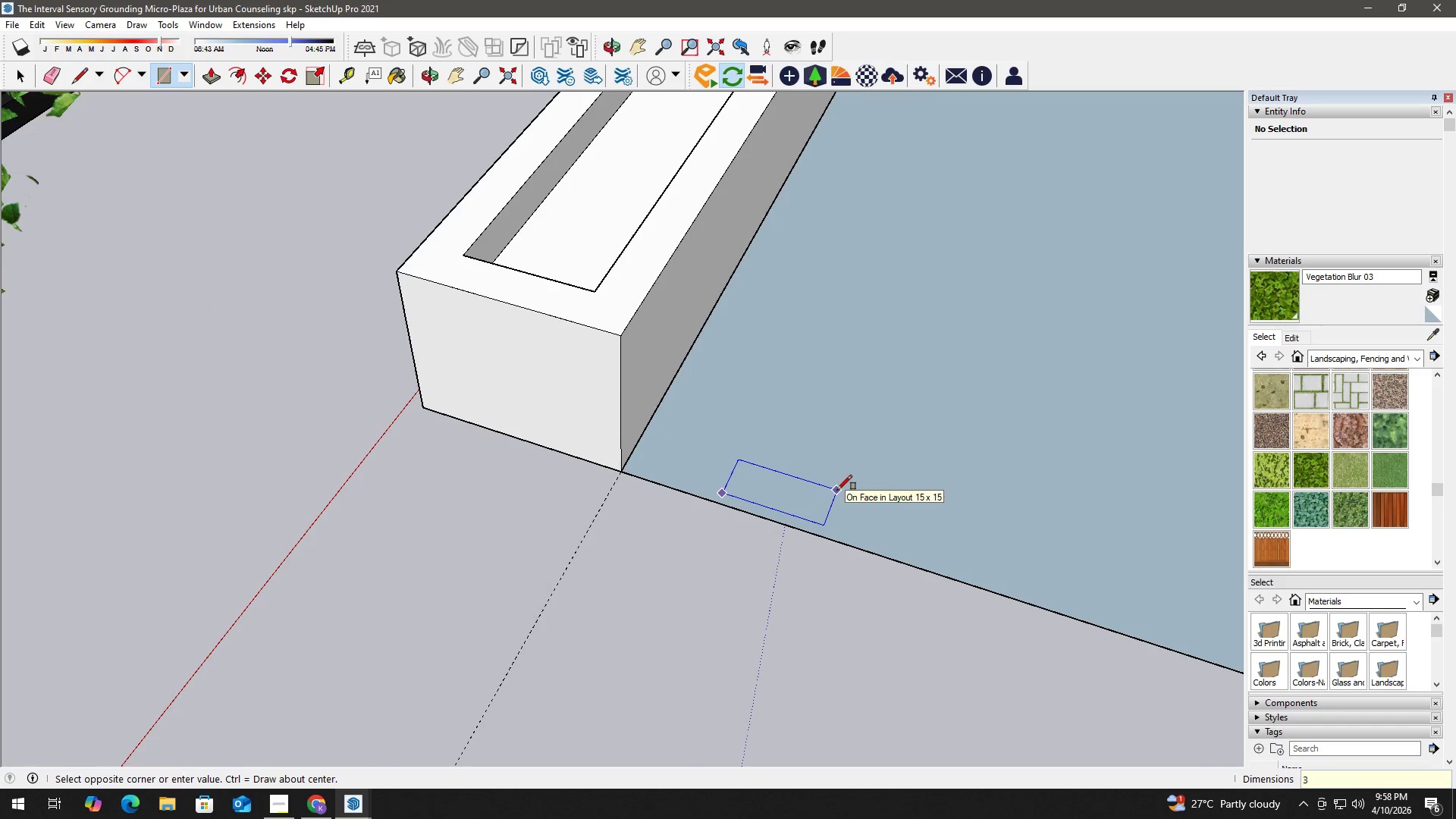 
key(Backspace)
 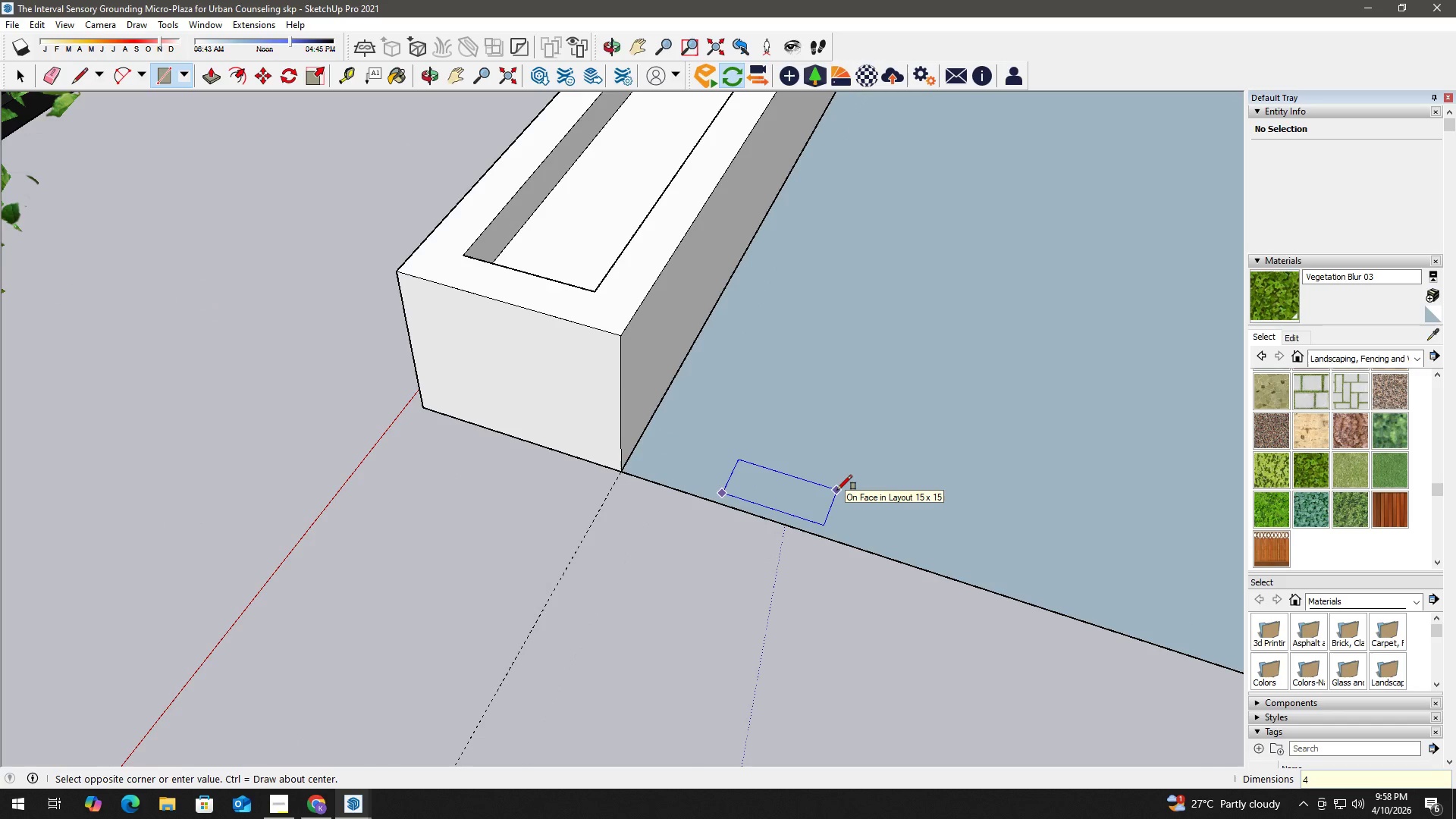 
key(4)
 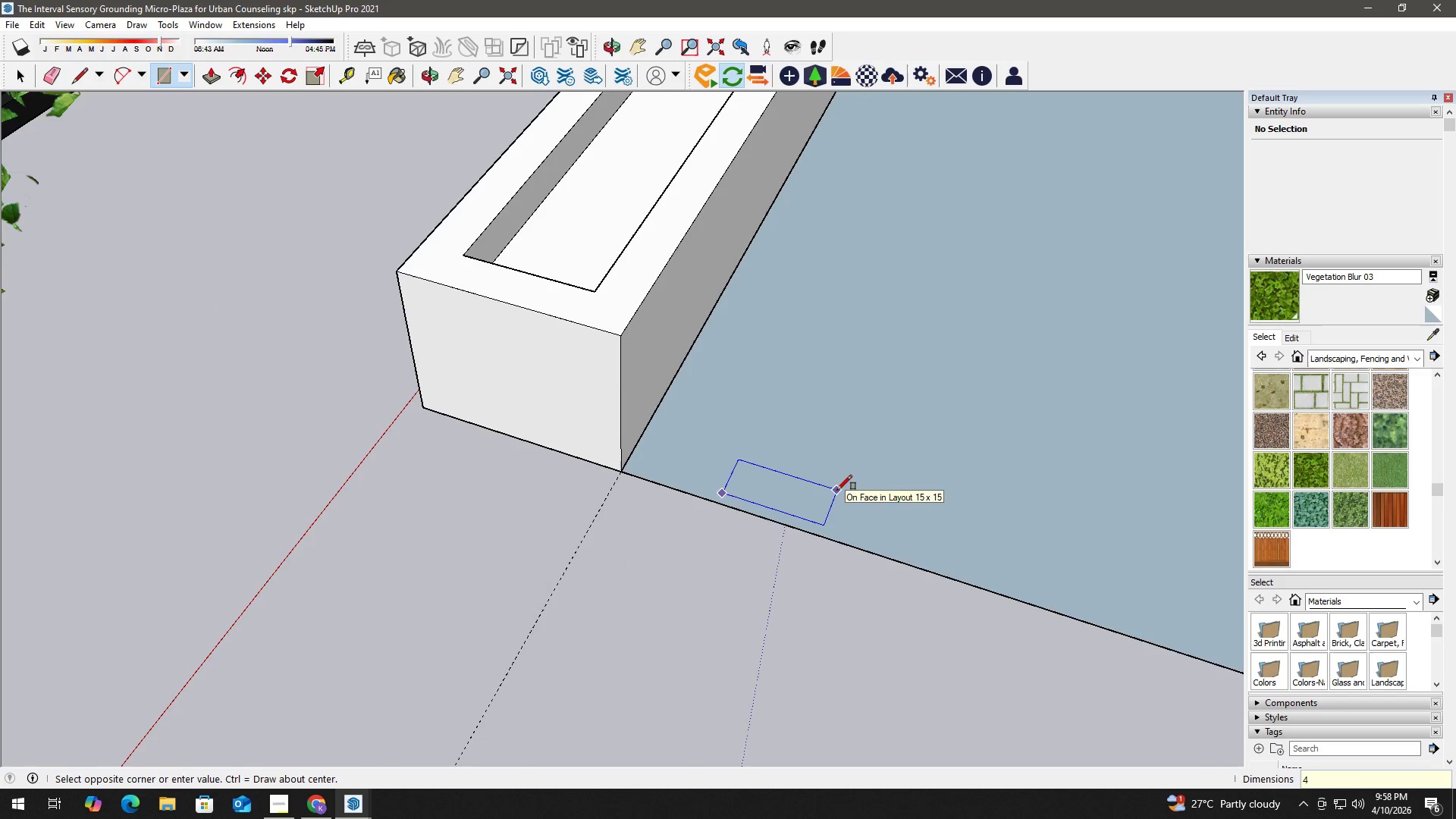 
key(Shift+Quote)
 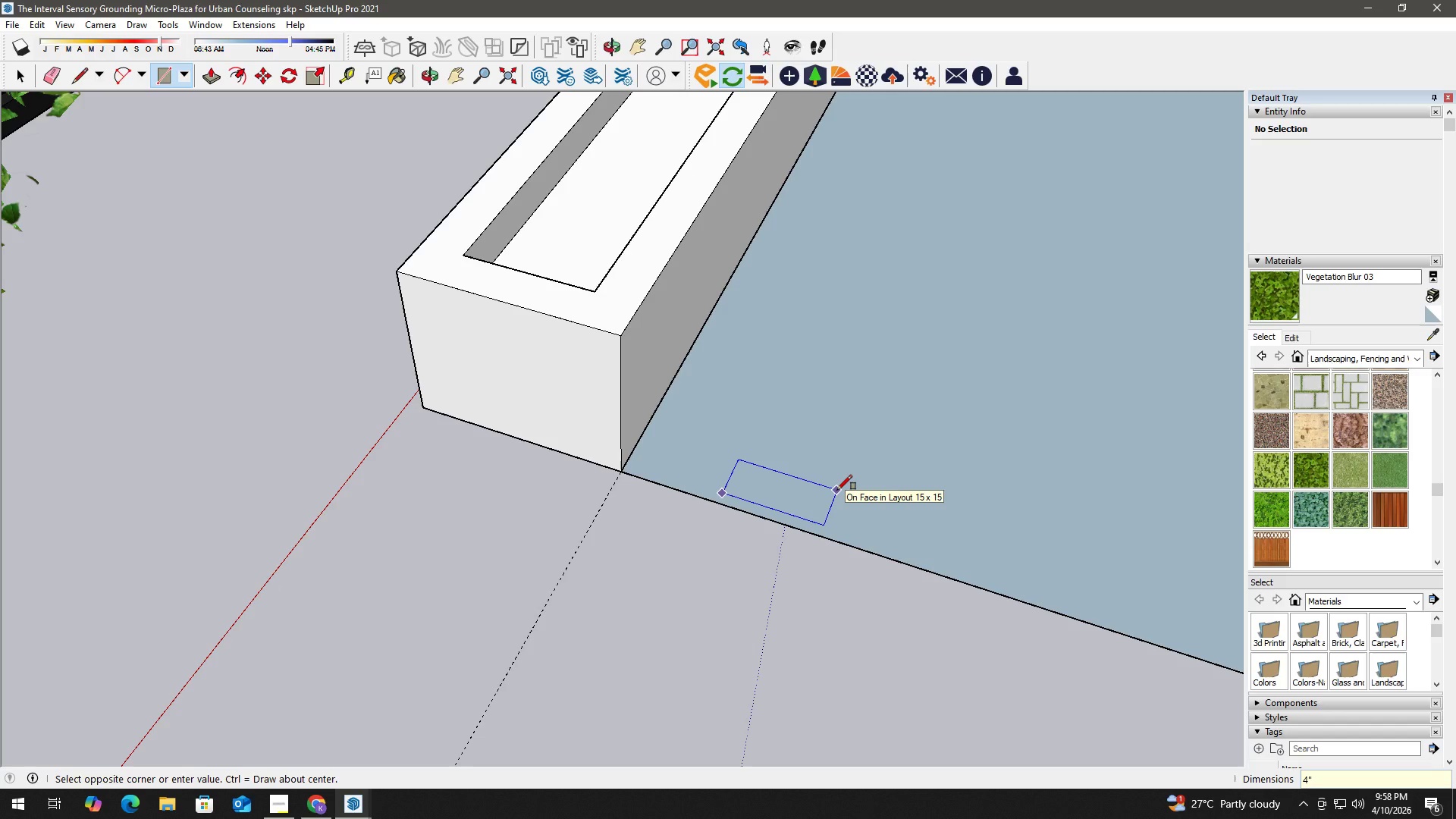 
key(Comma)
 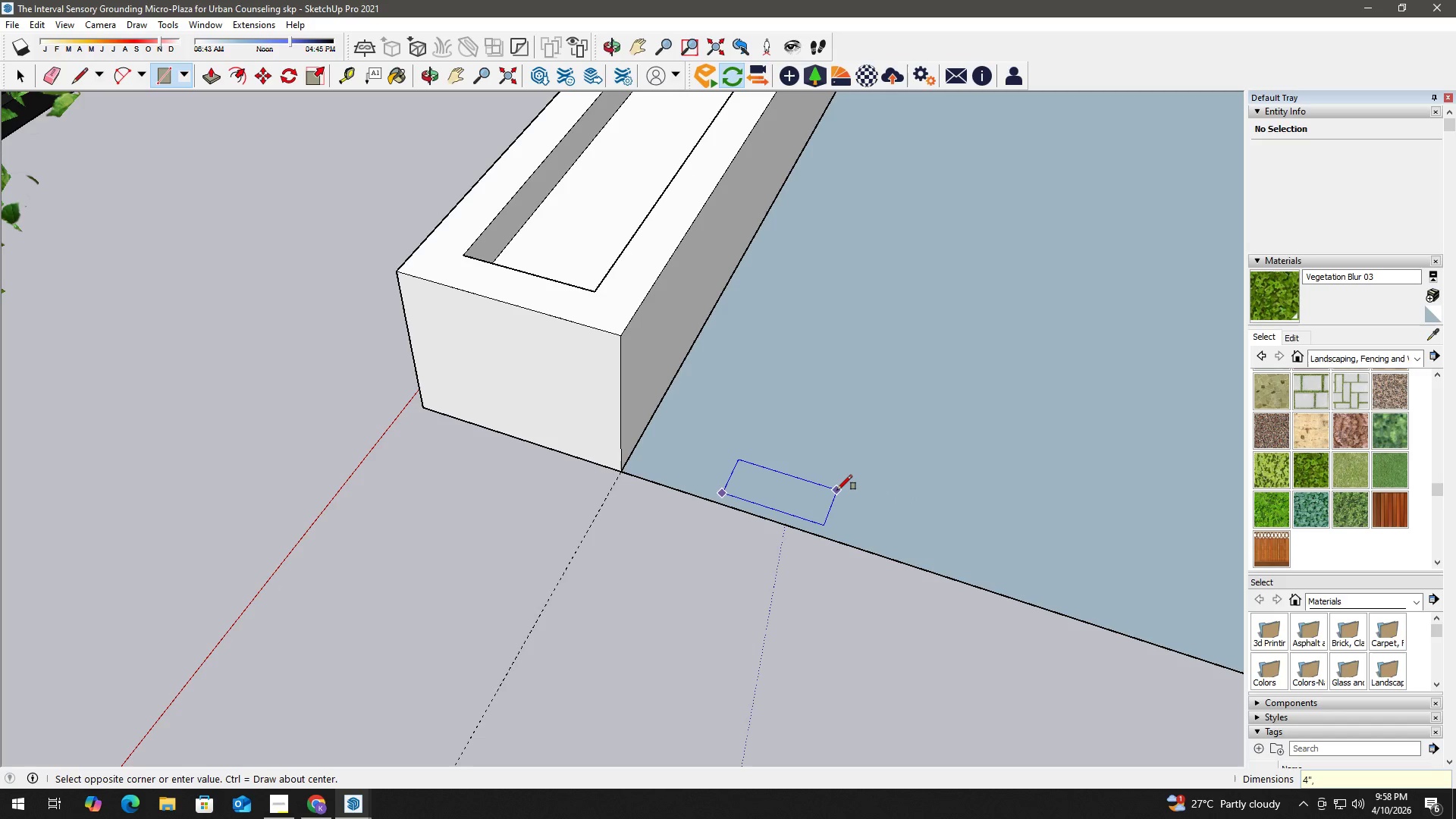 
key(4)
 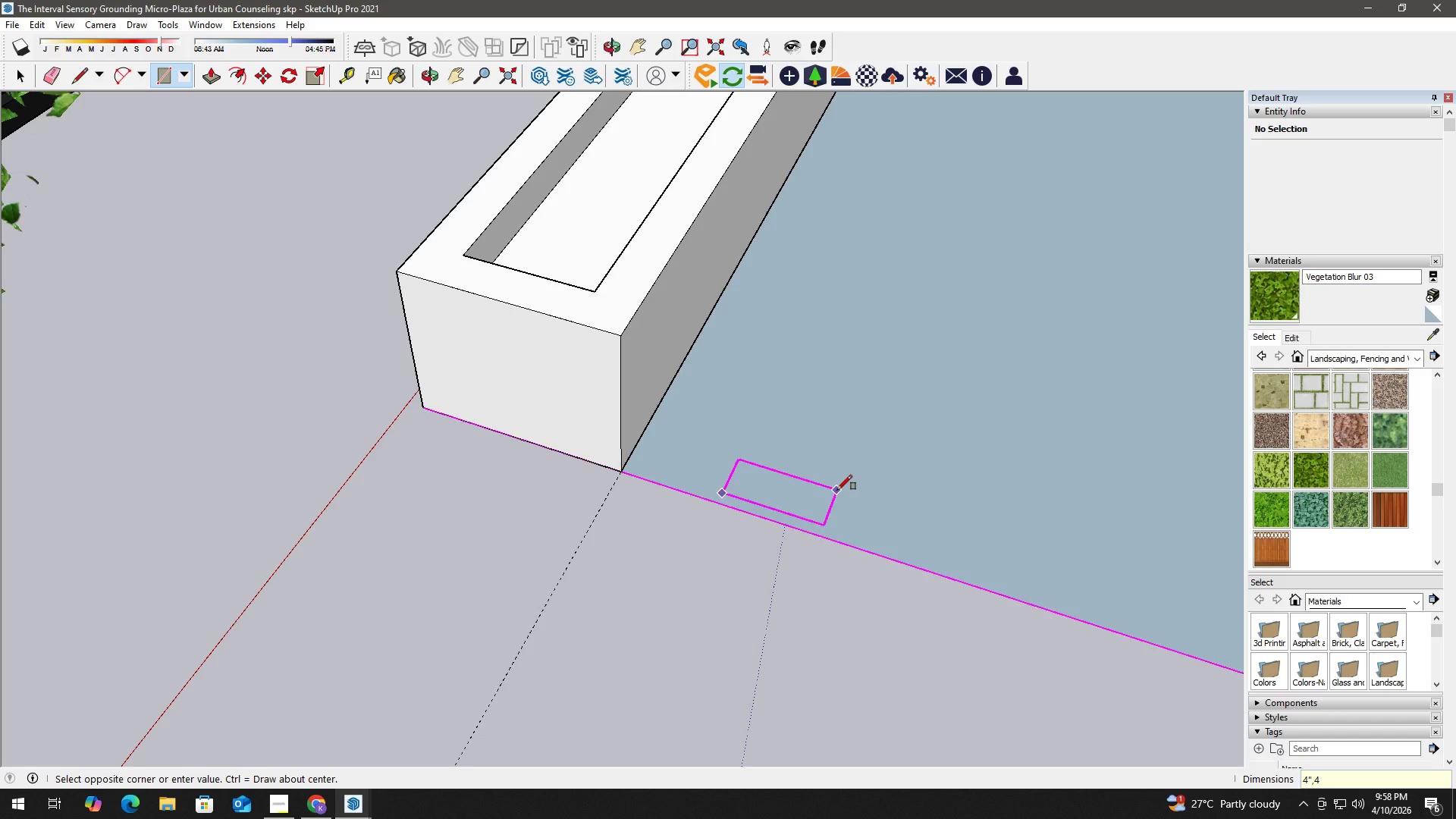 
key(Shift+Quote)
 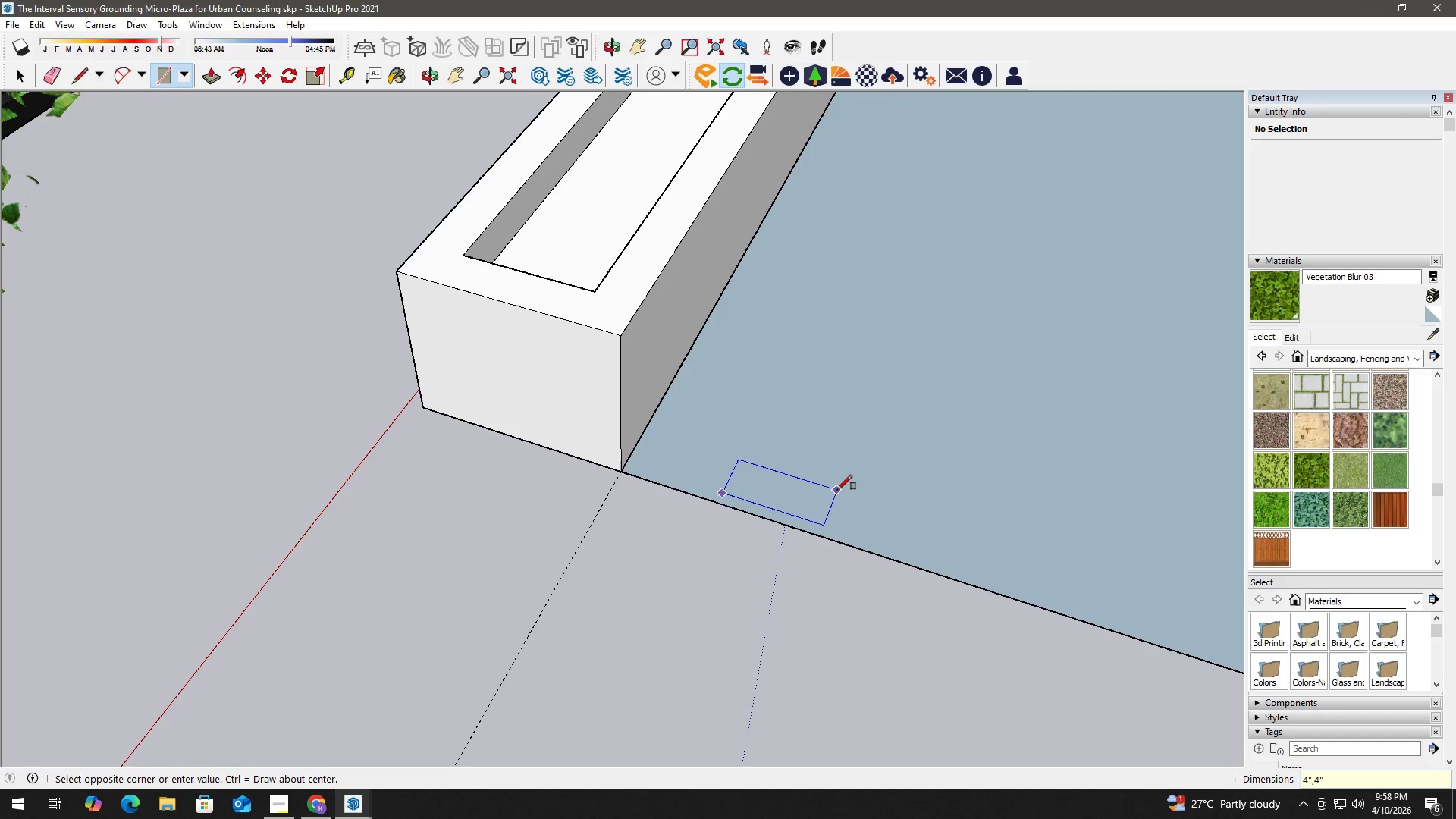 
key(Enter)
 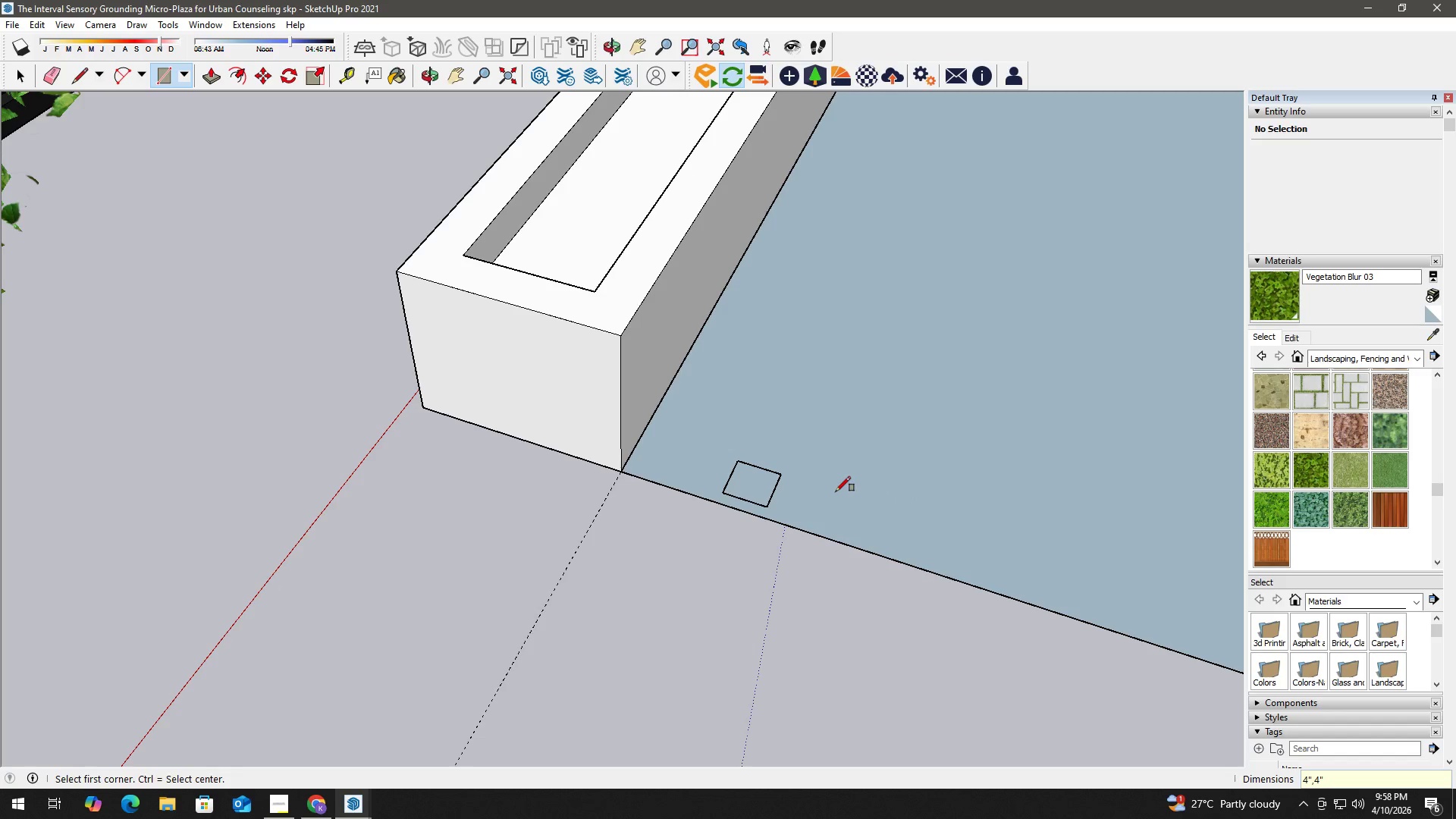 
key(Space)
 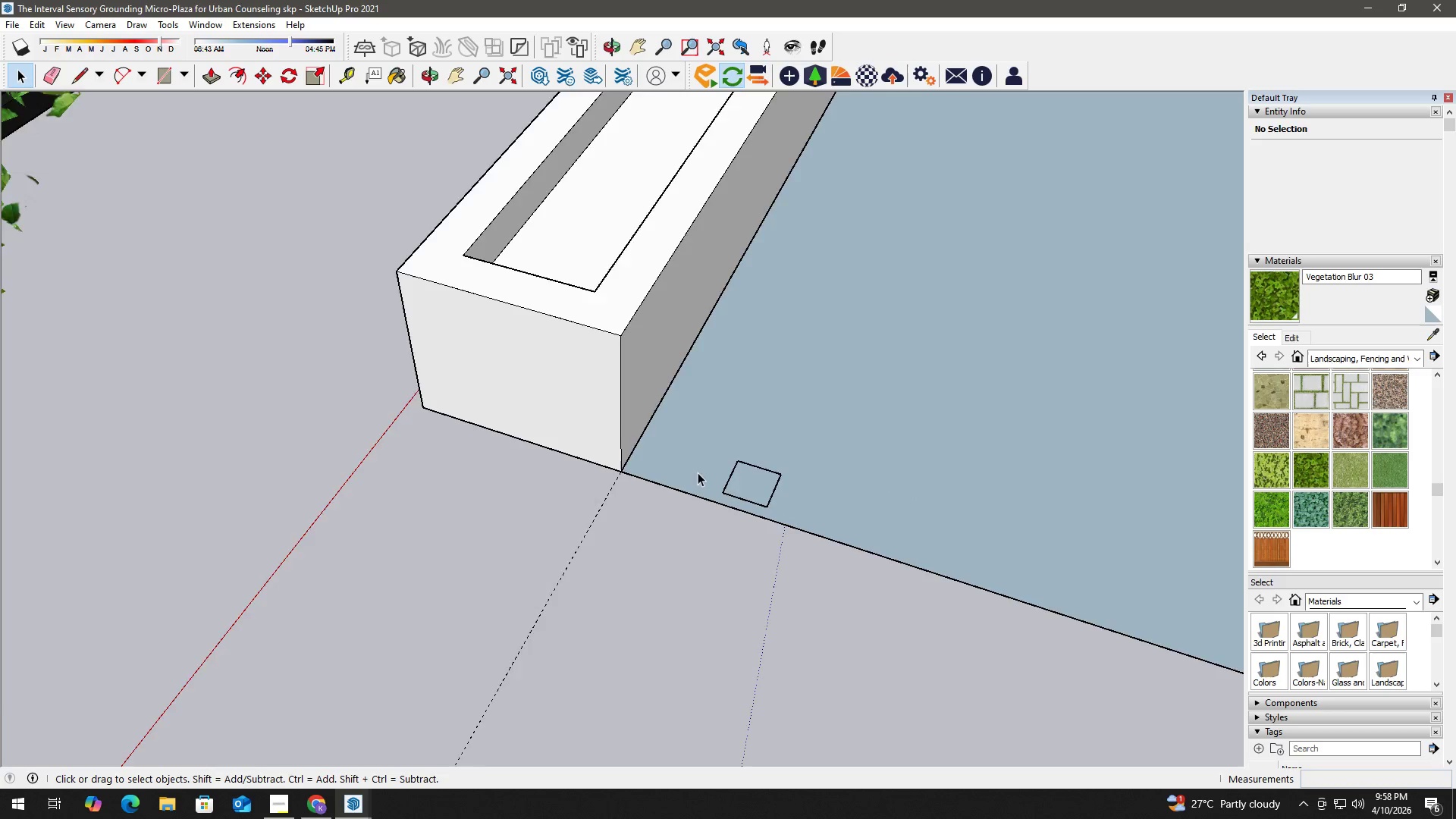 
left_click([746, 489])
 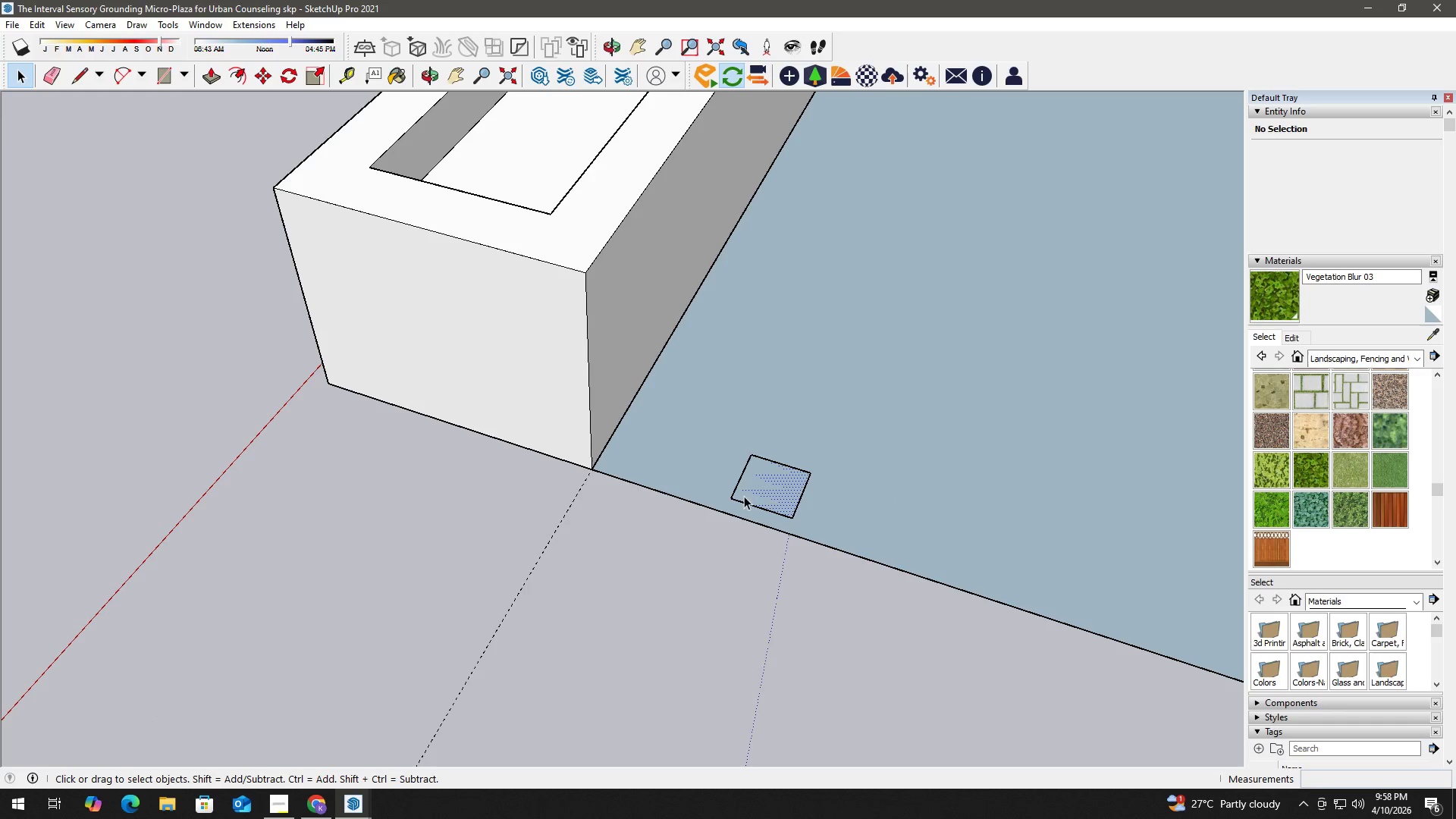 
scroll: coordinate [706, 487], scroll_direction: up, amount: 3.0
 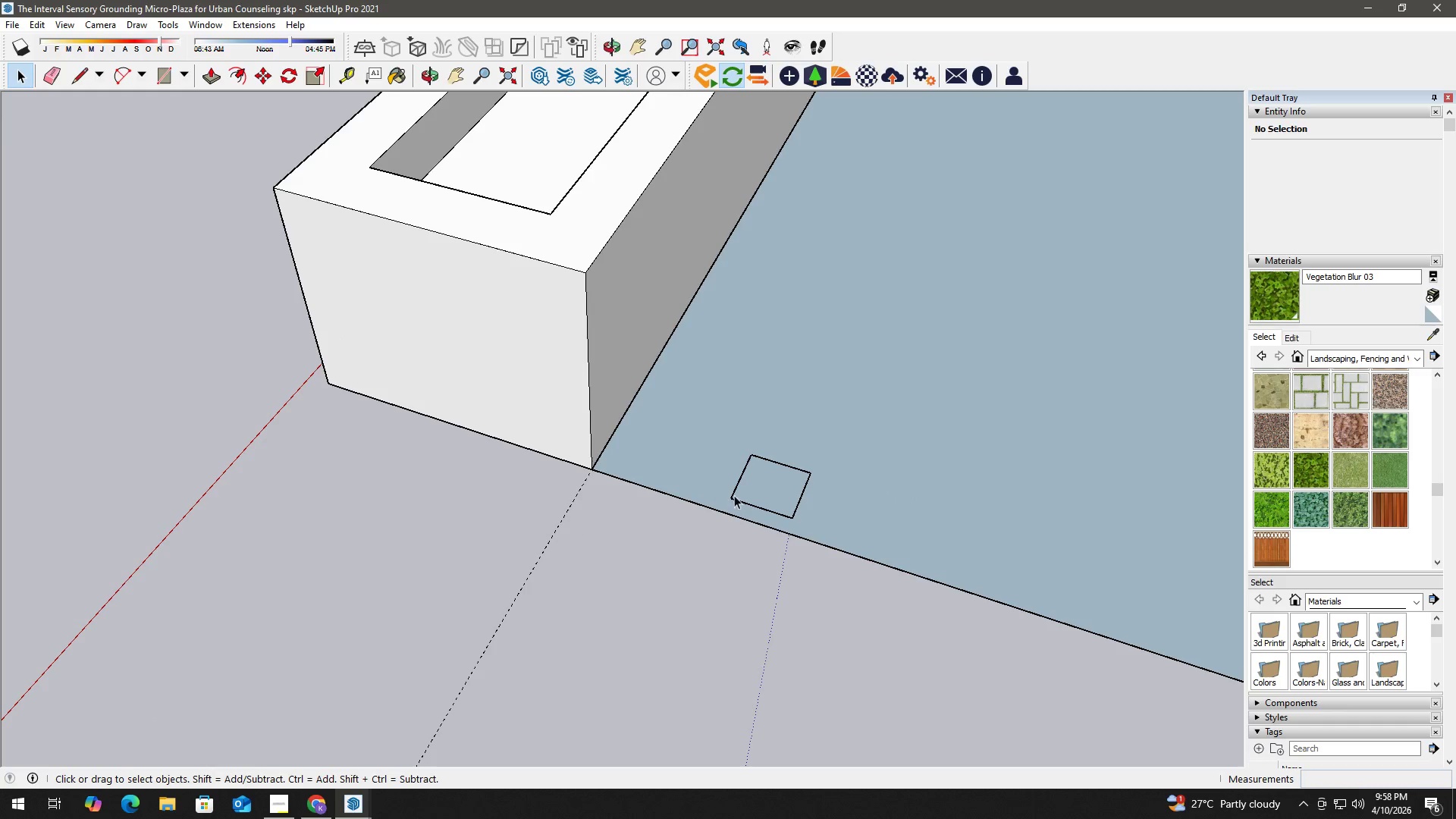 
double_click([752, 493])
 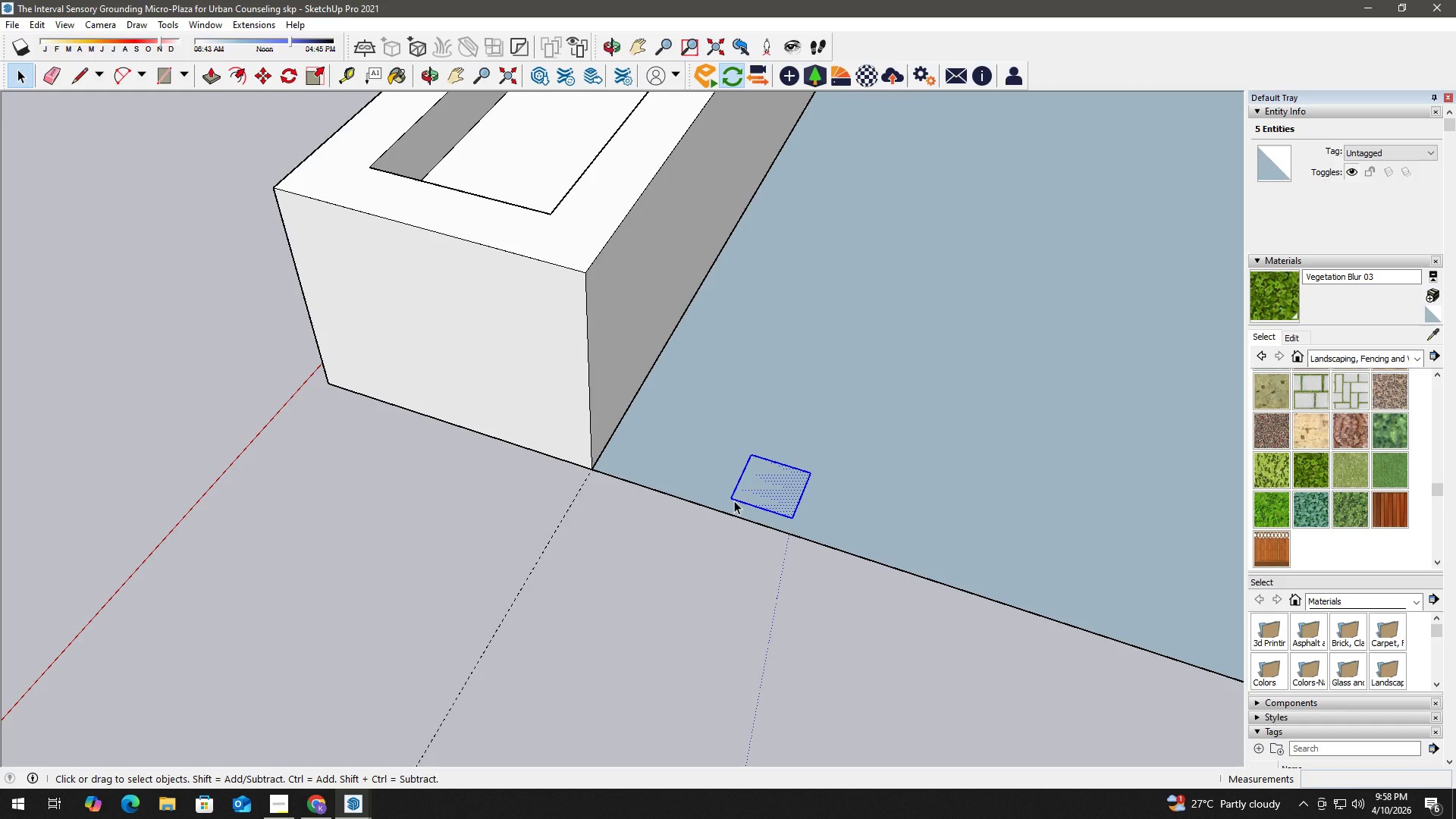 
key(M)
 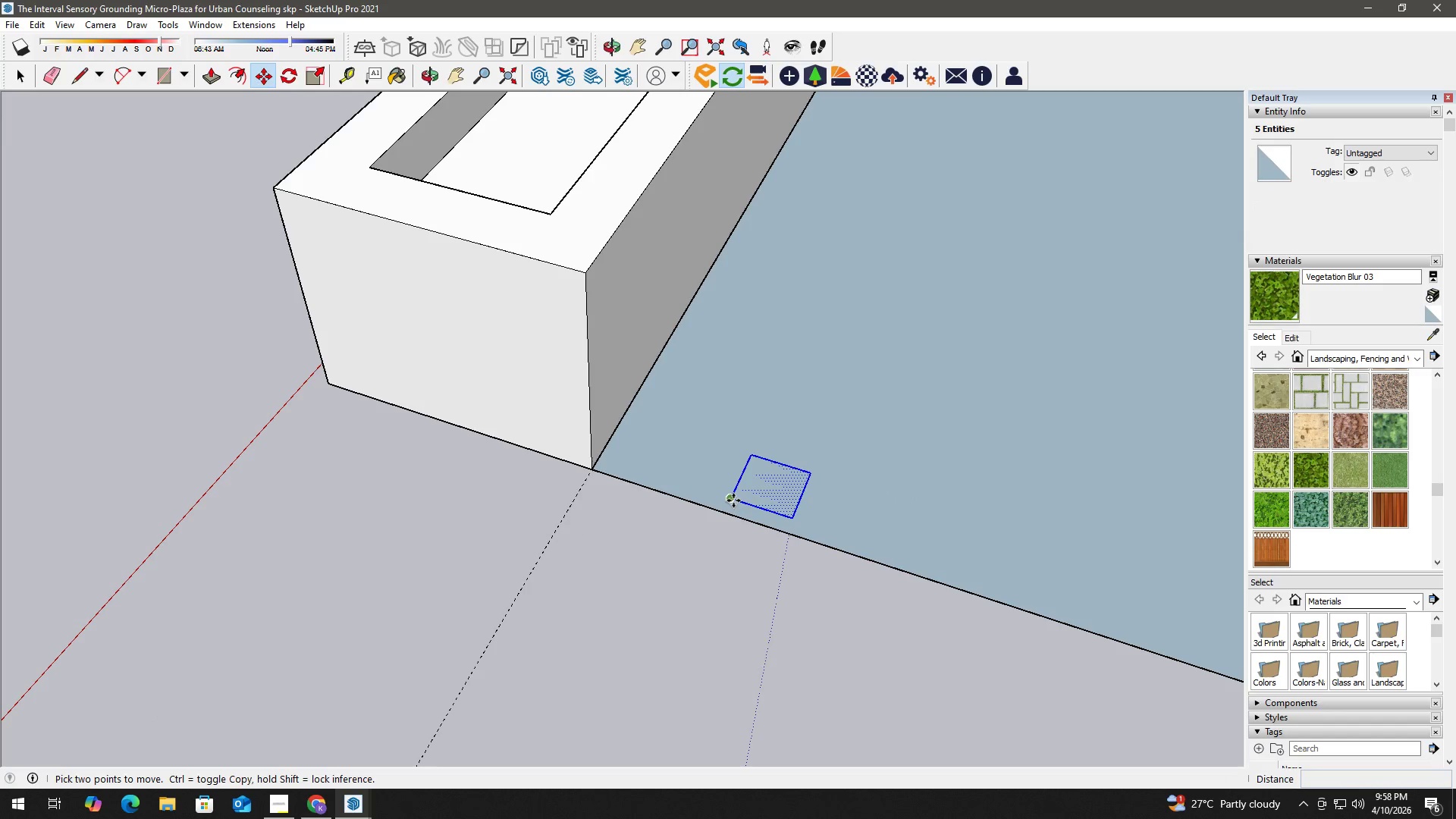 
left_click([733, 500])
 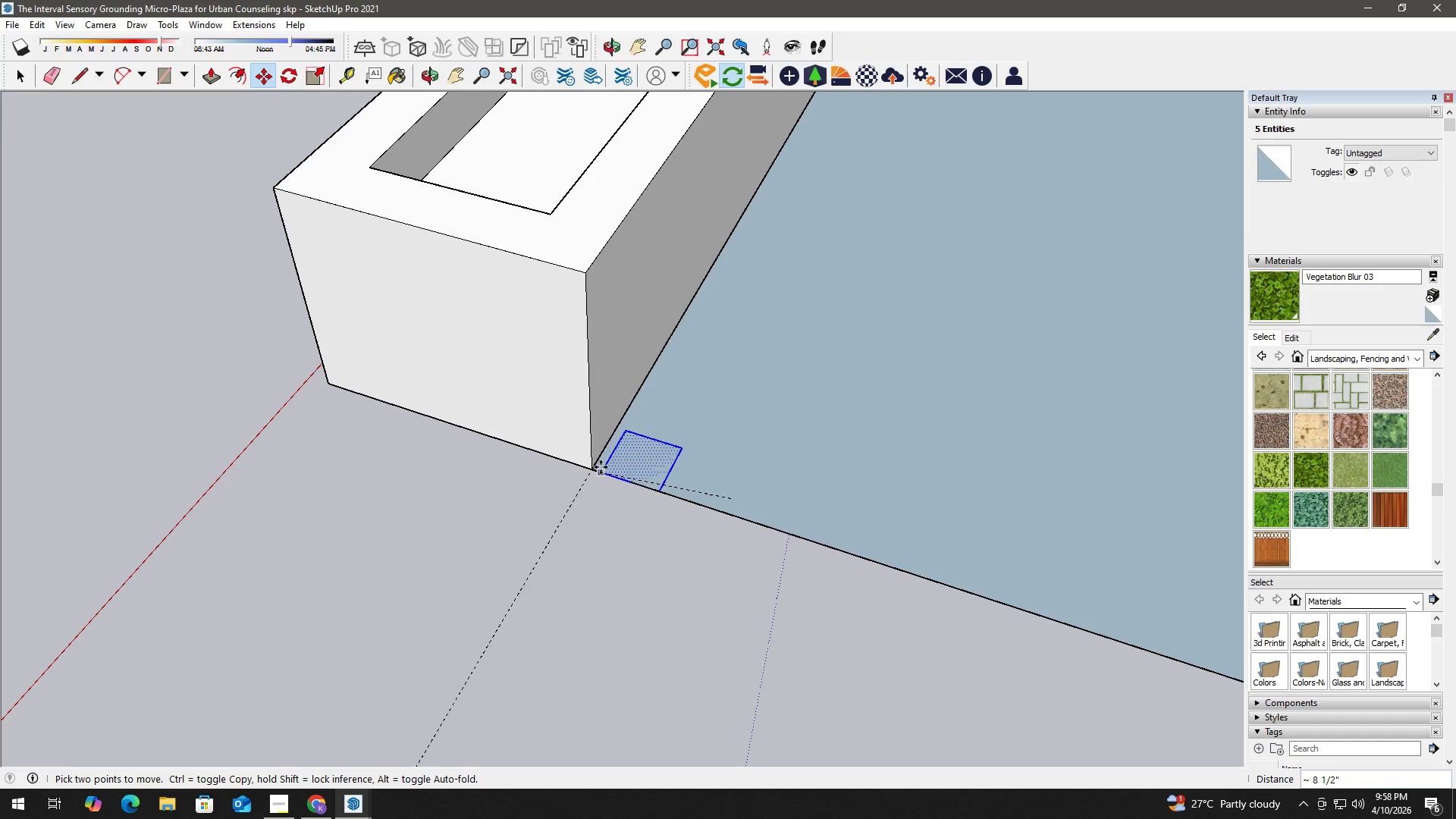 
left_click([599, 465])
 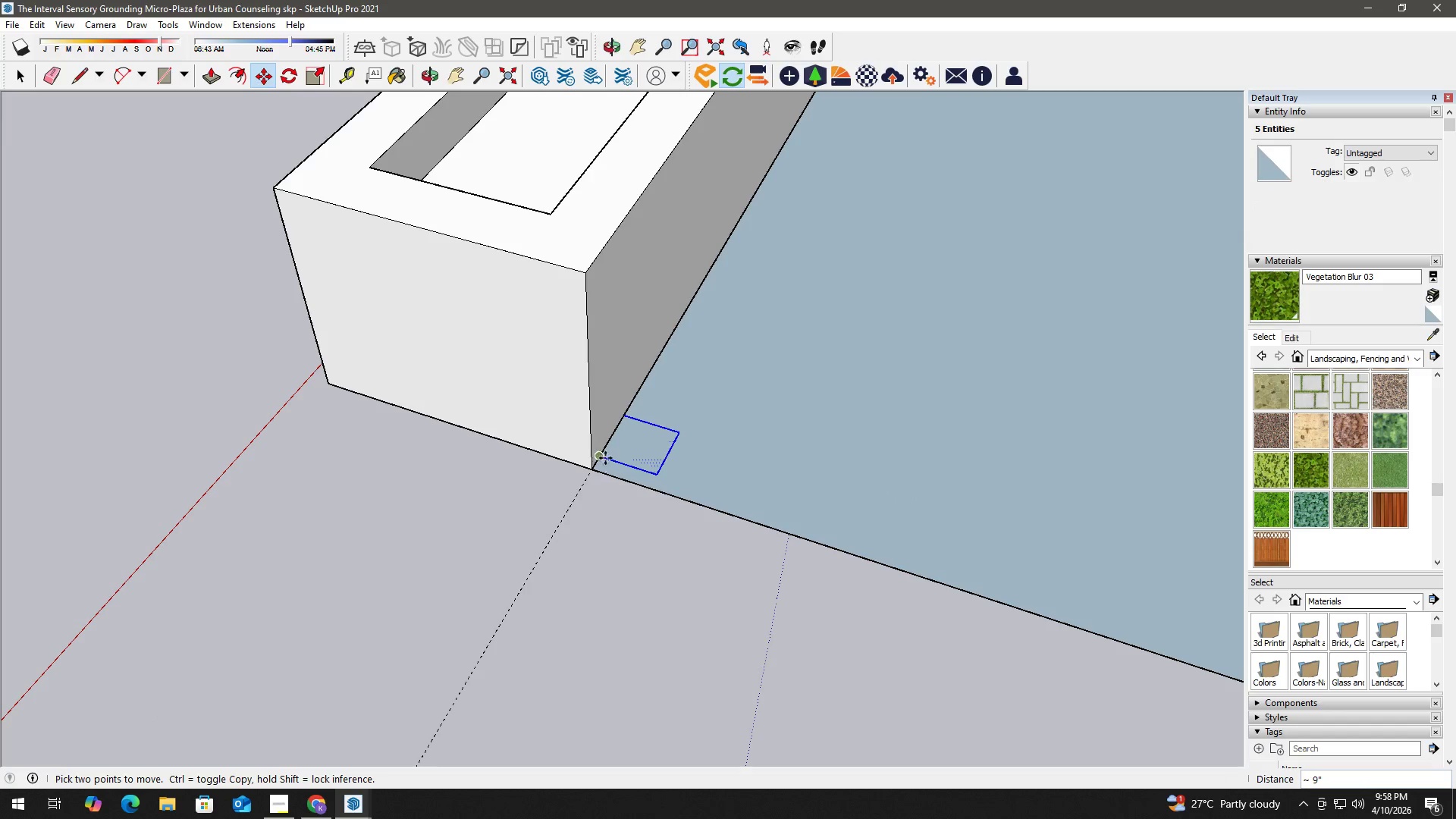 
left_click([602, 456])
 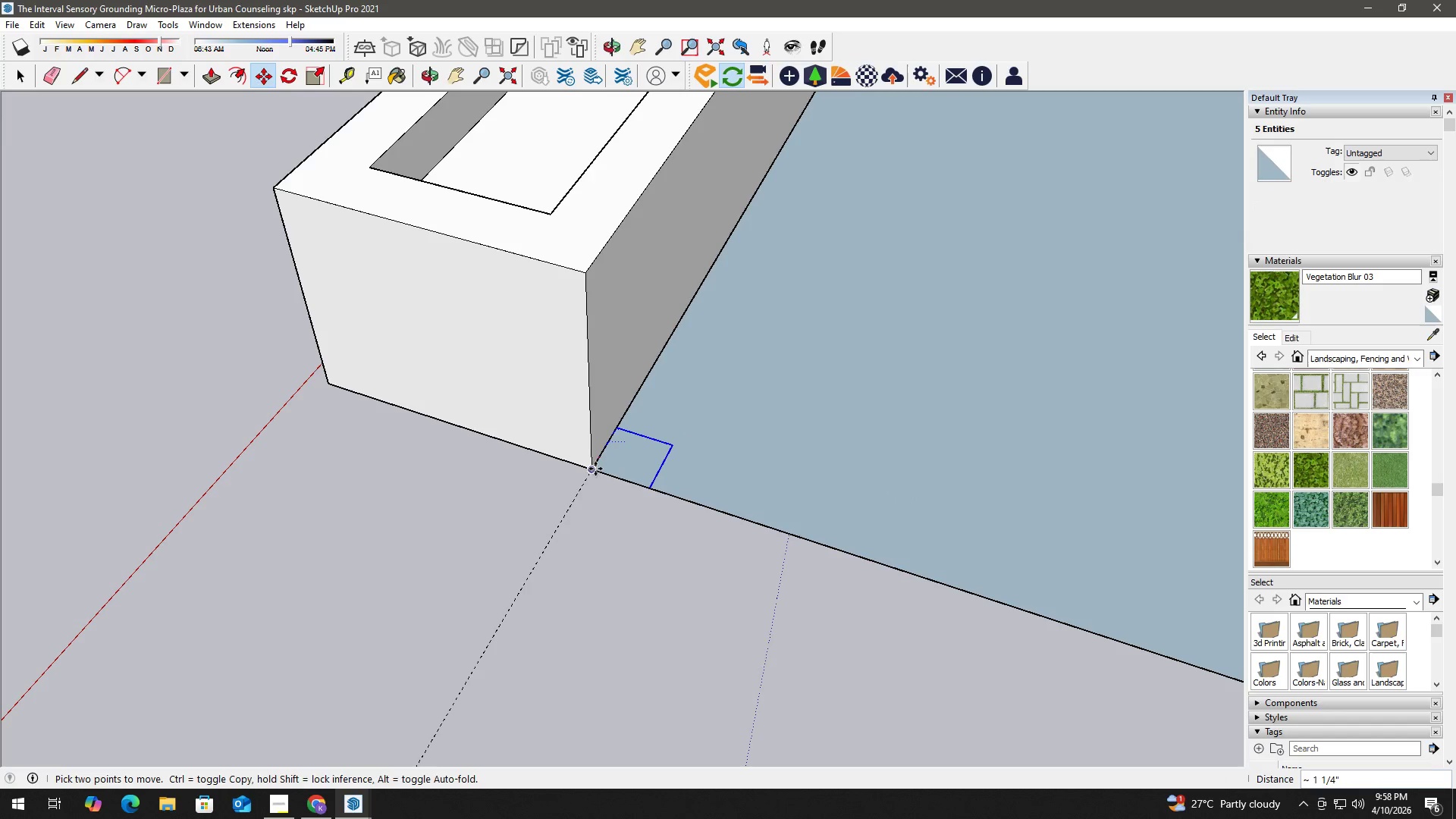 
left_click([595, 469])
 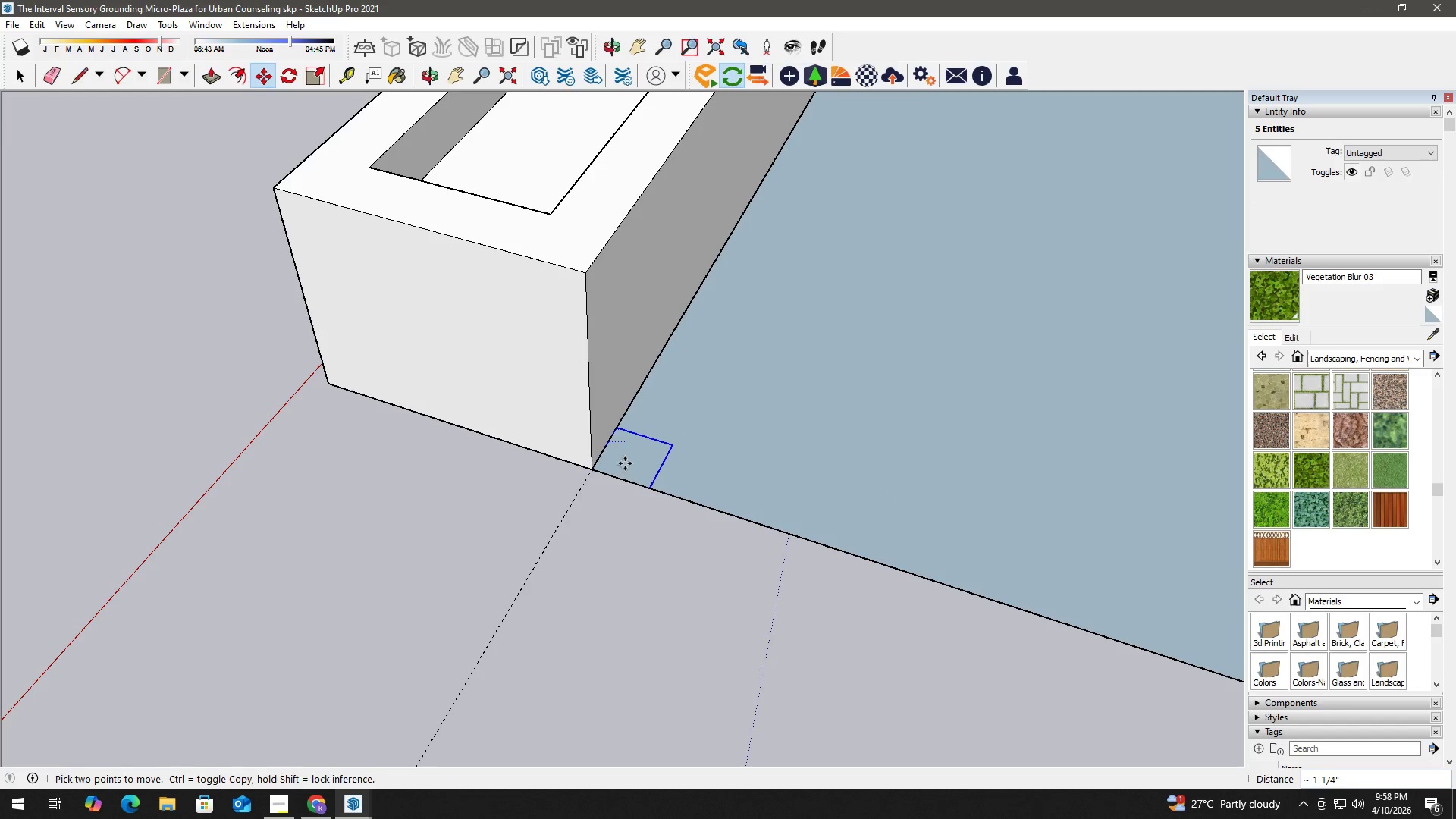 
key(Space)
 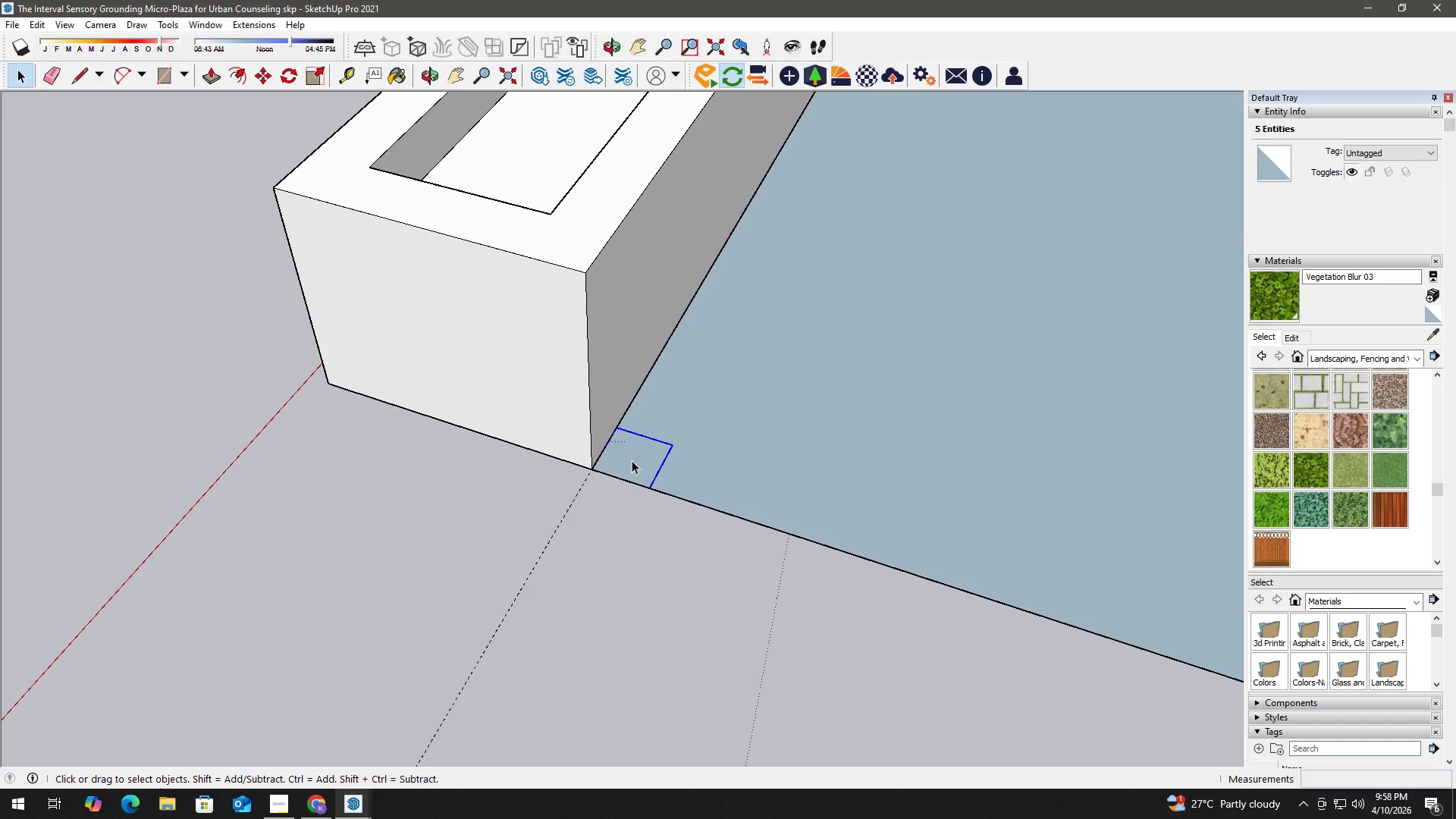 
key(P)
 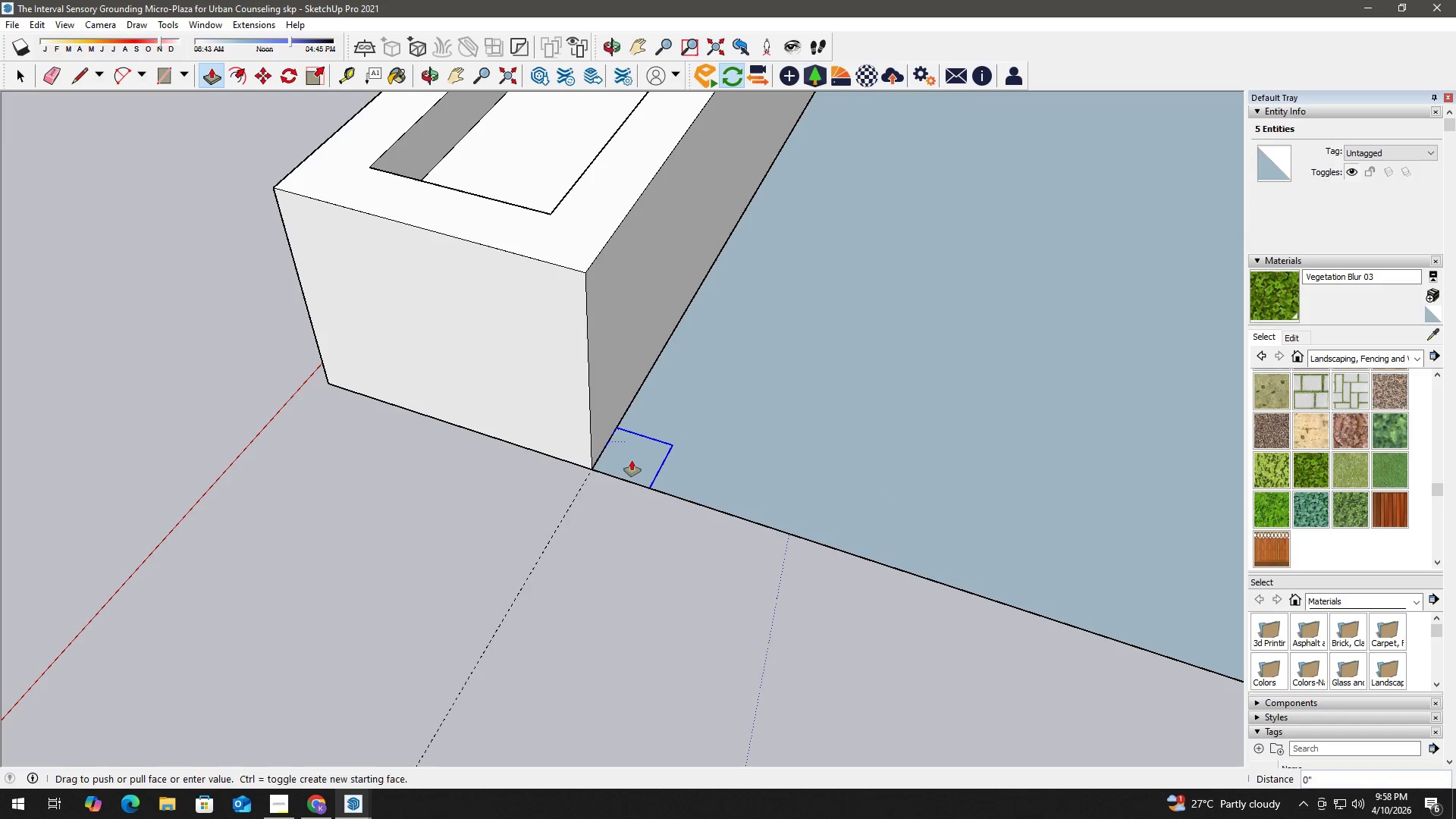 
left_click([632, 460])
 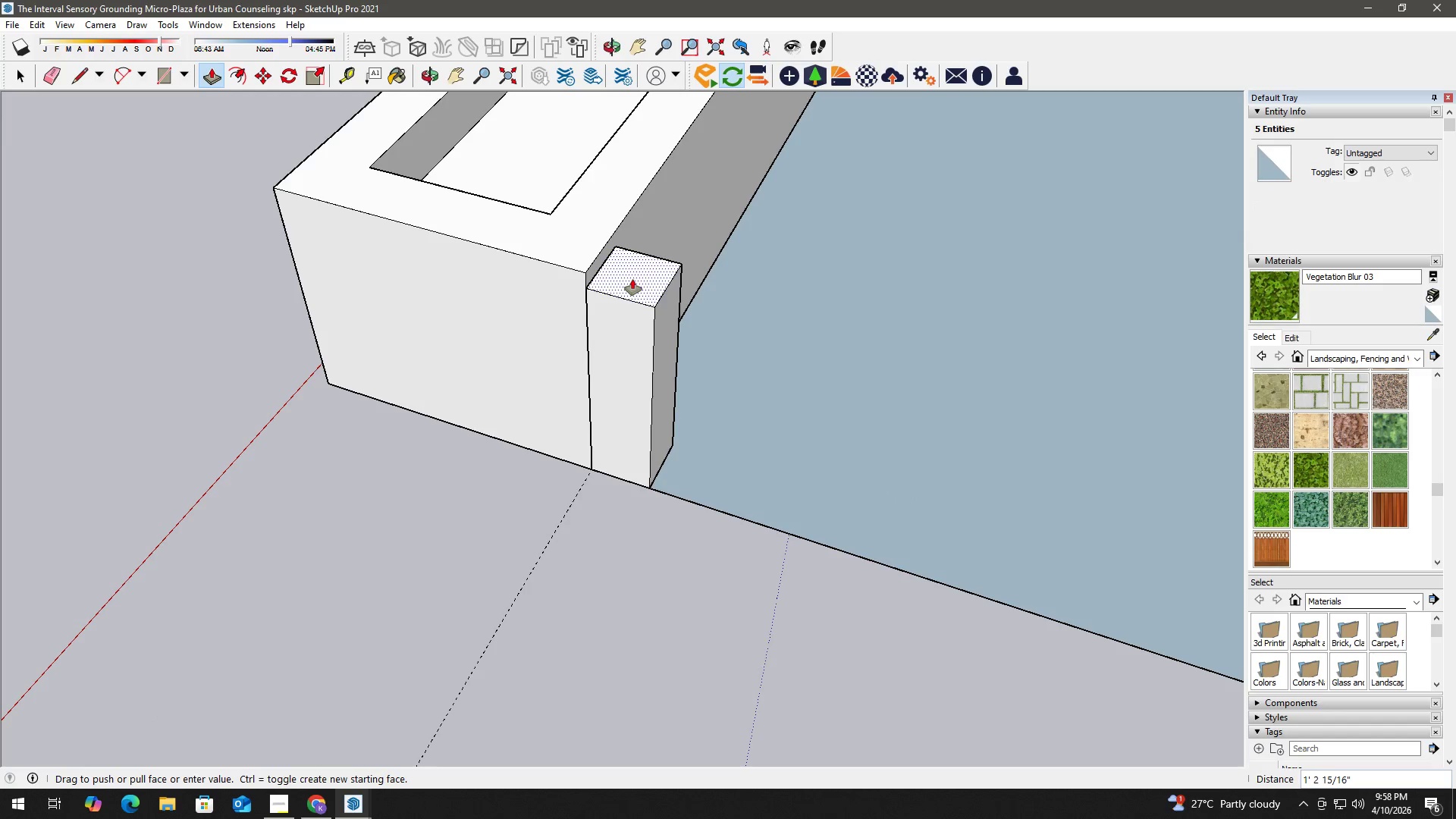 
key(Numpad7)
 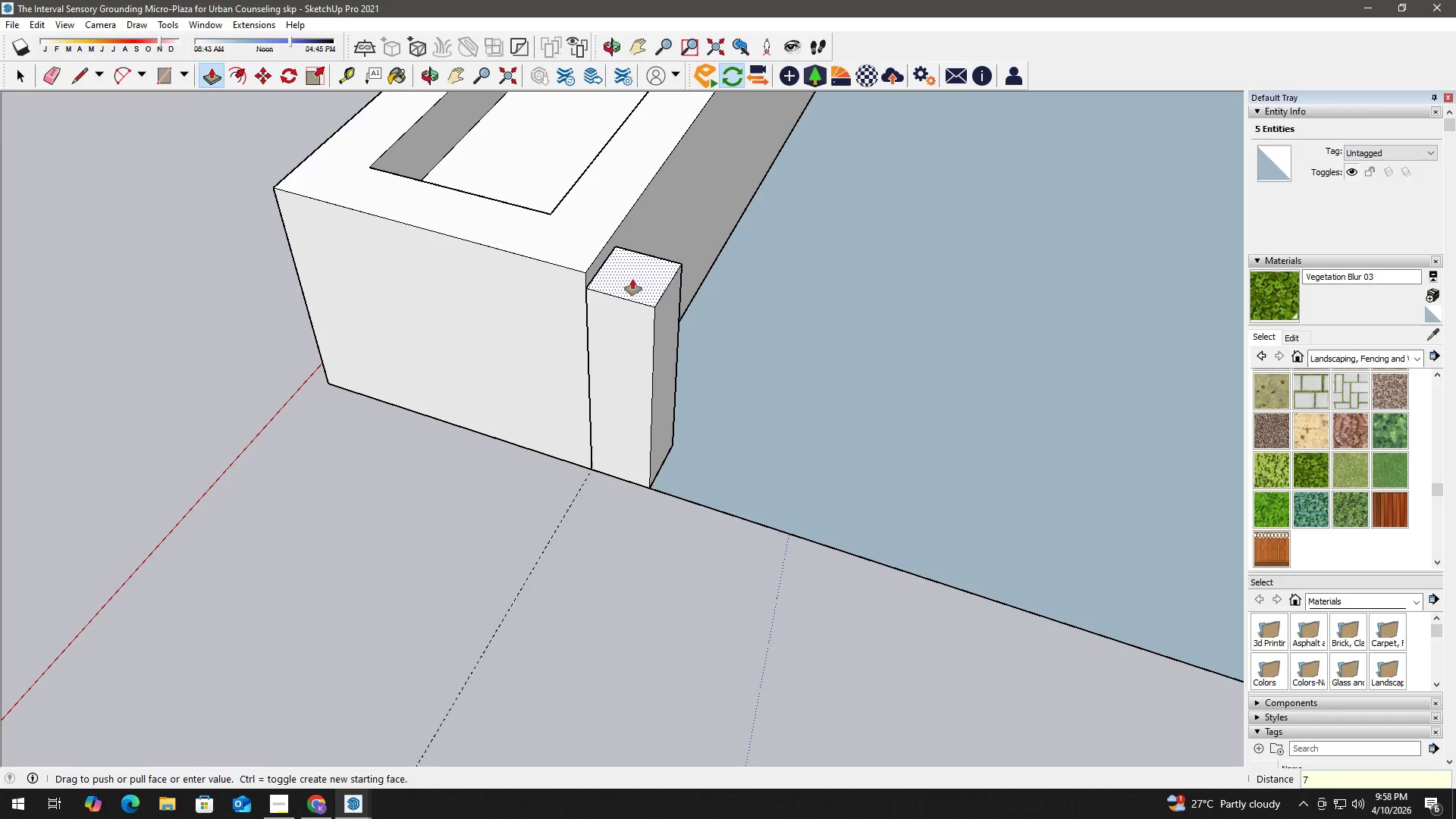 
key(Shift+ShiftLeft)
 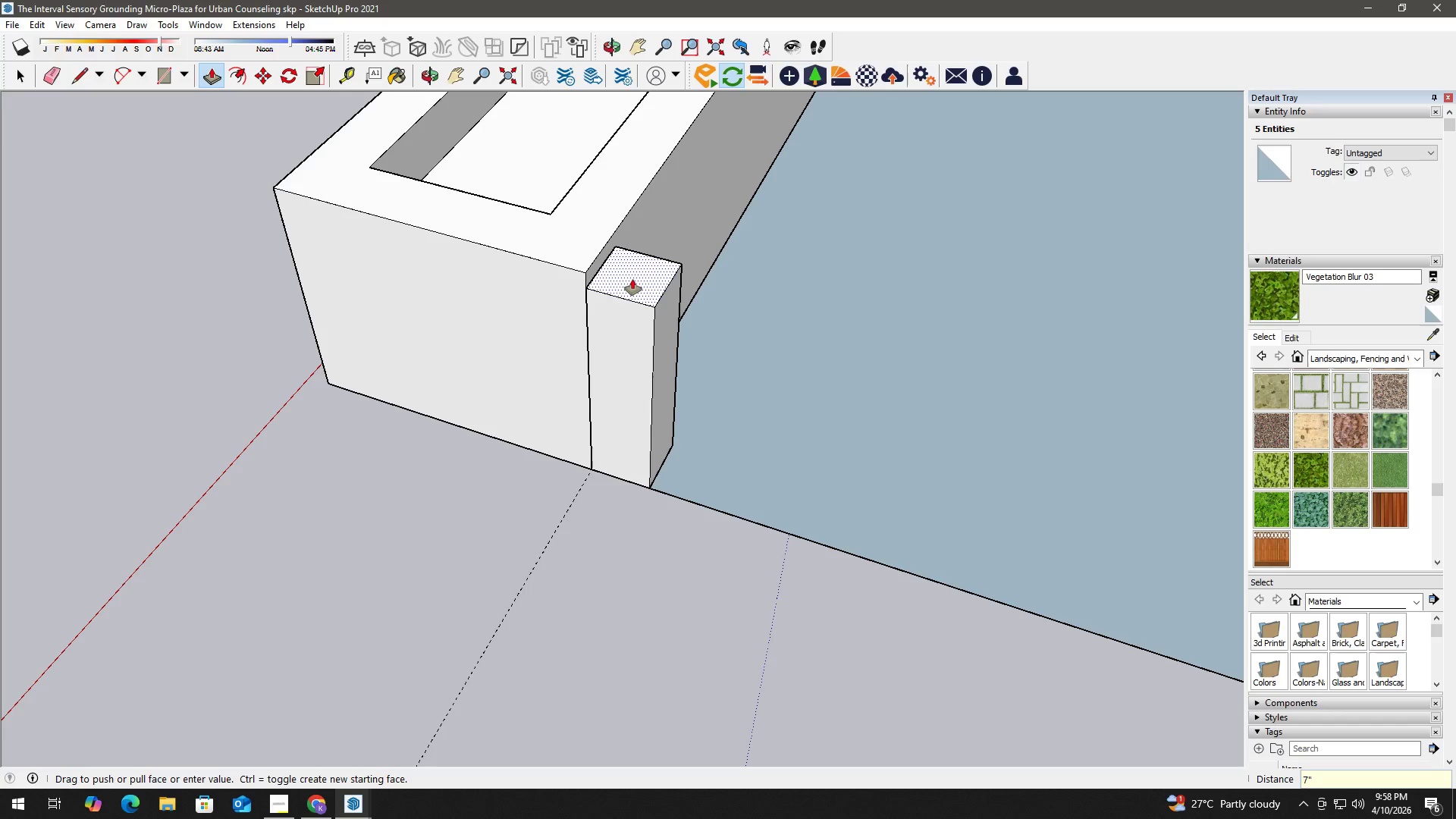 
key(Shift+Quote)
 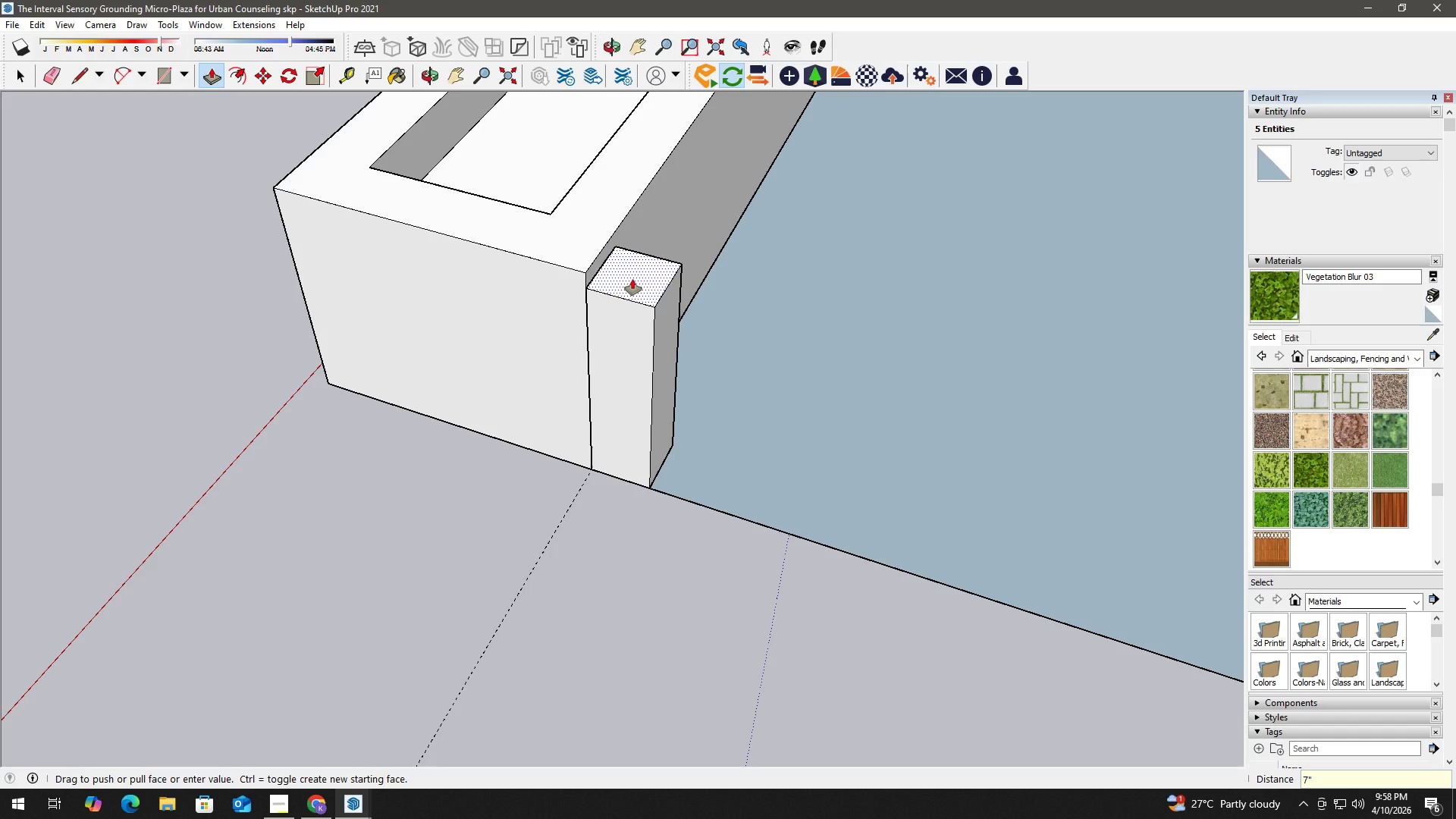 
key(Enter)
 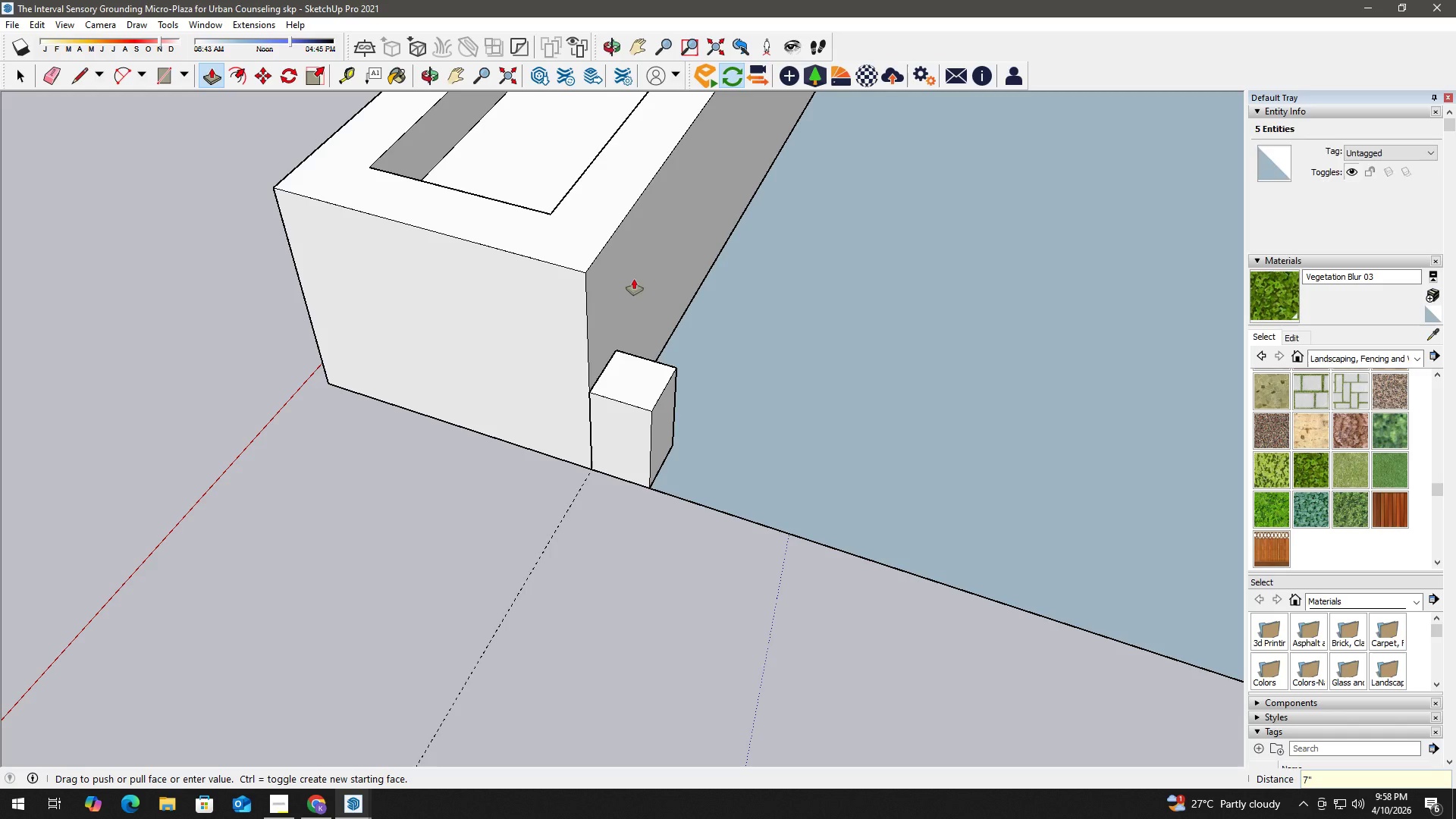 
key(Control+ControlLeft)
 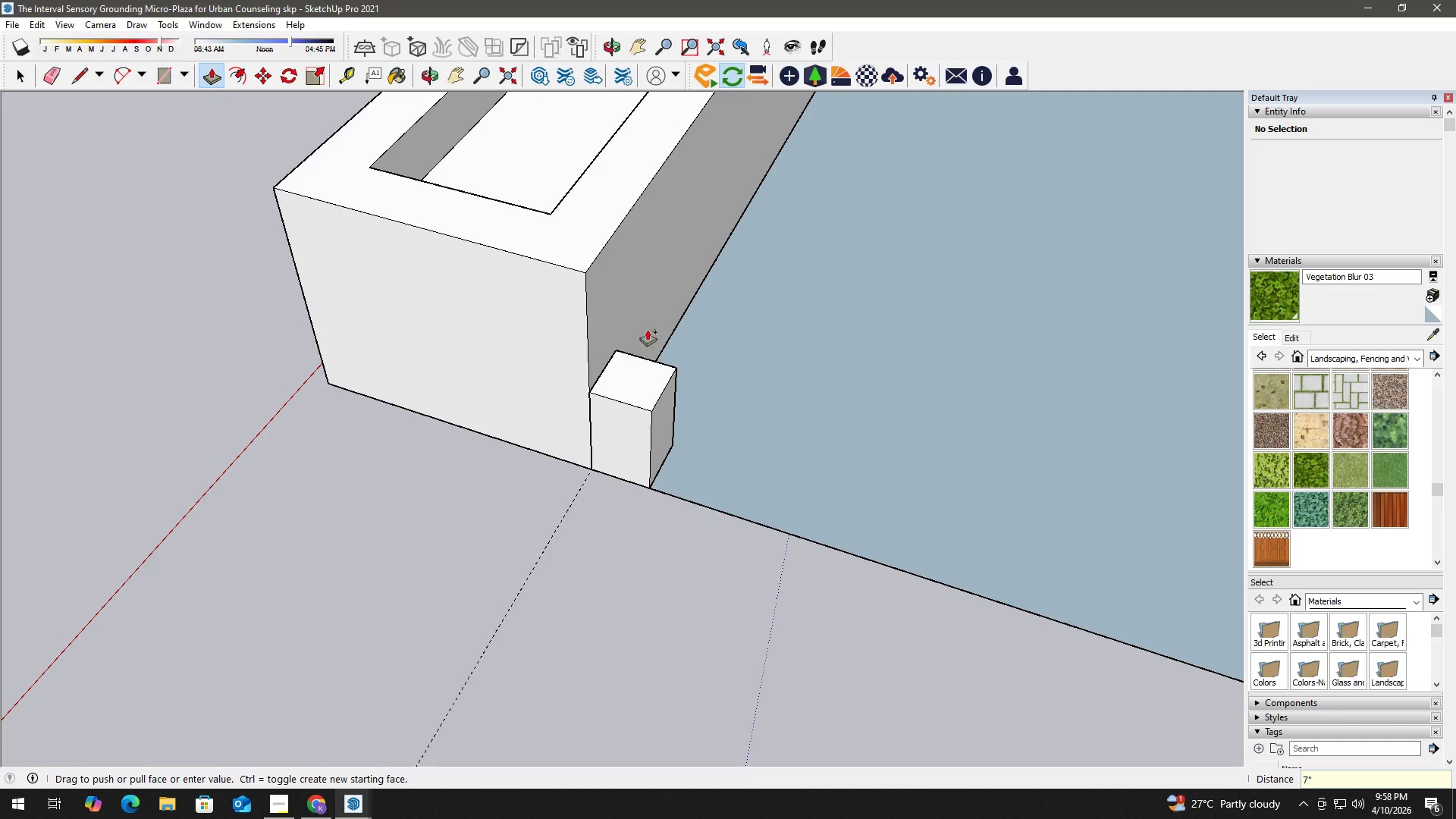 
key(Control+Z)
 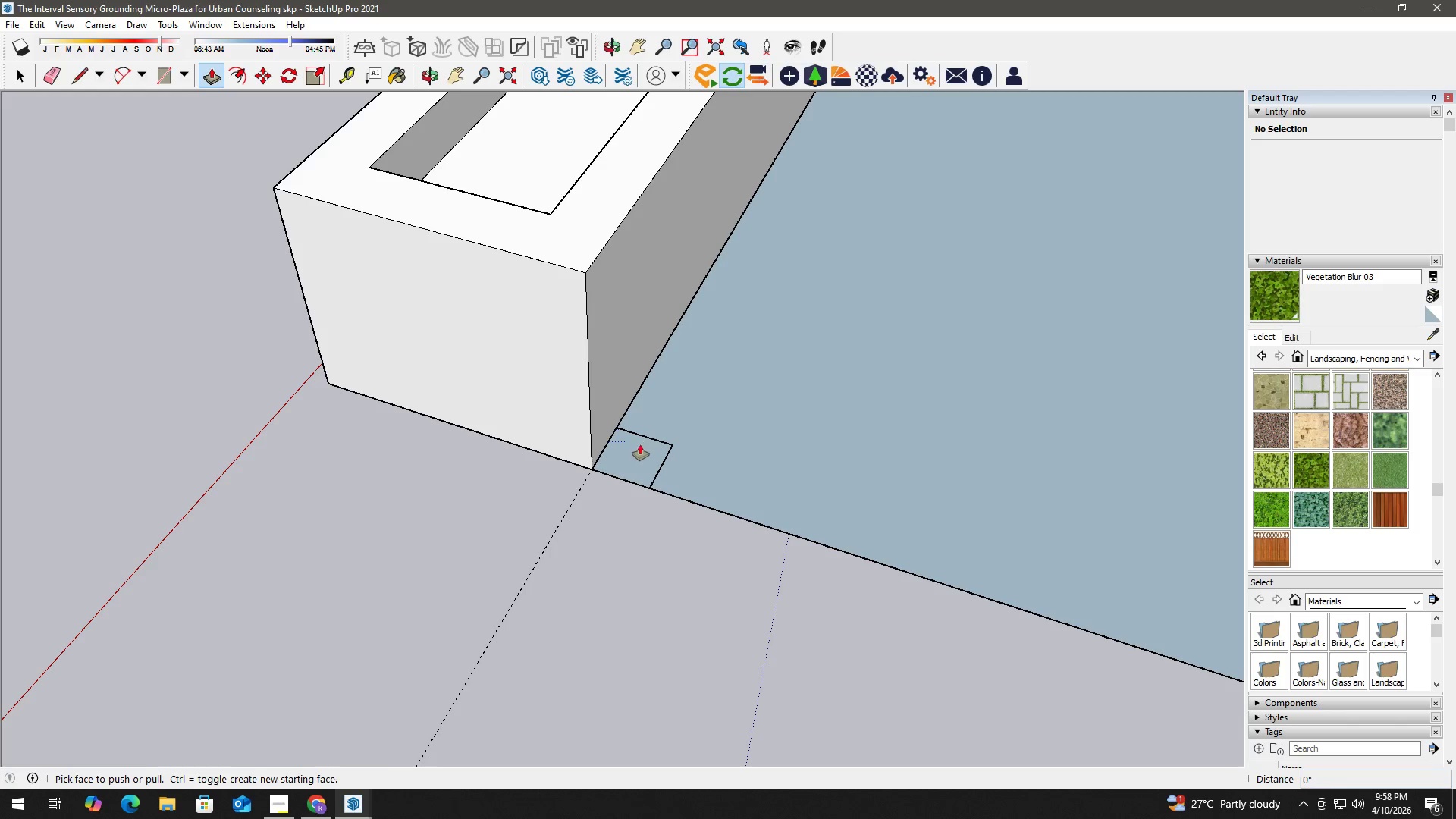 
left_click([640, 449])
 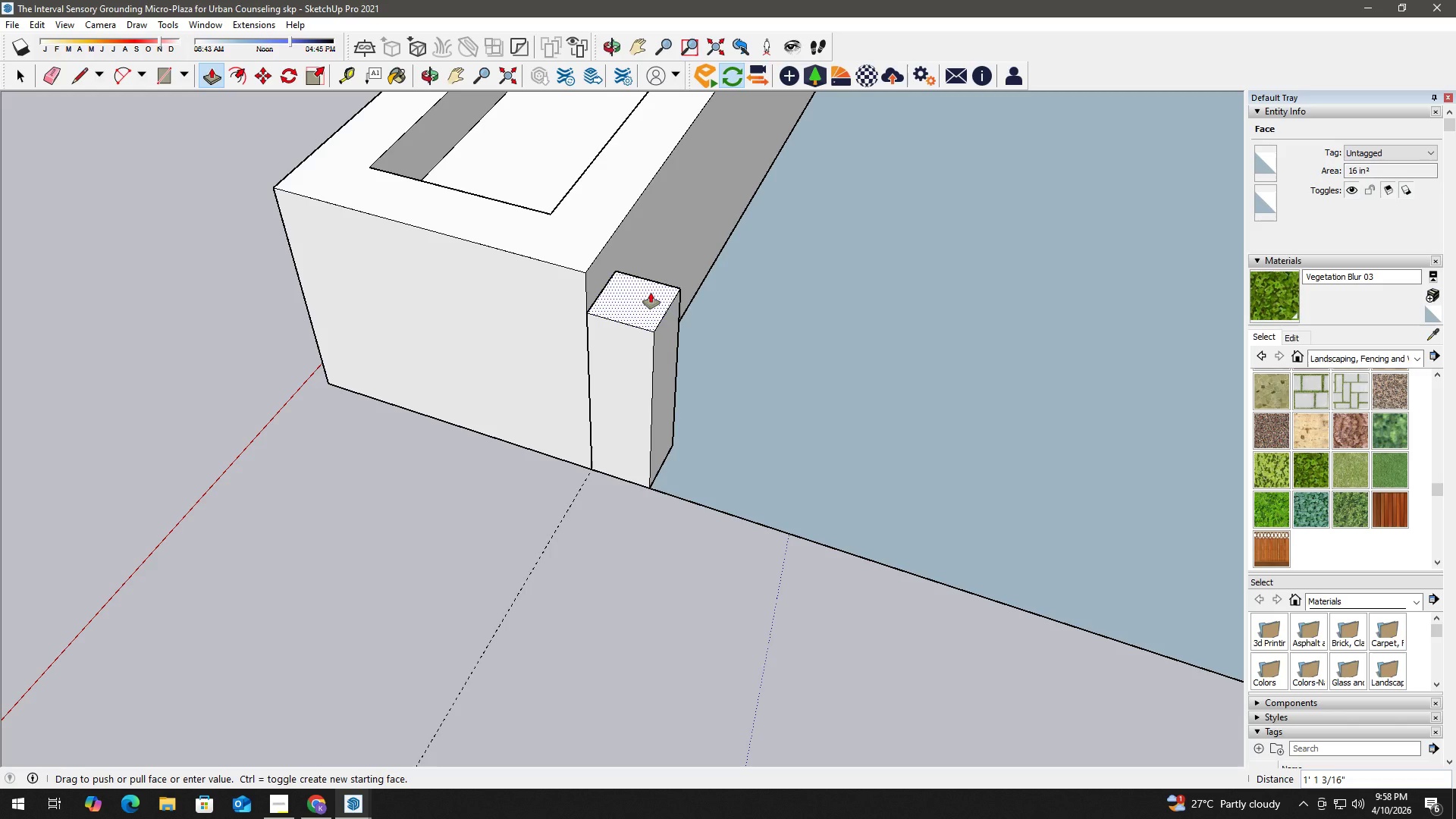 
key(Numpad7)
 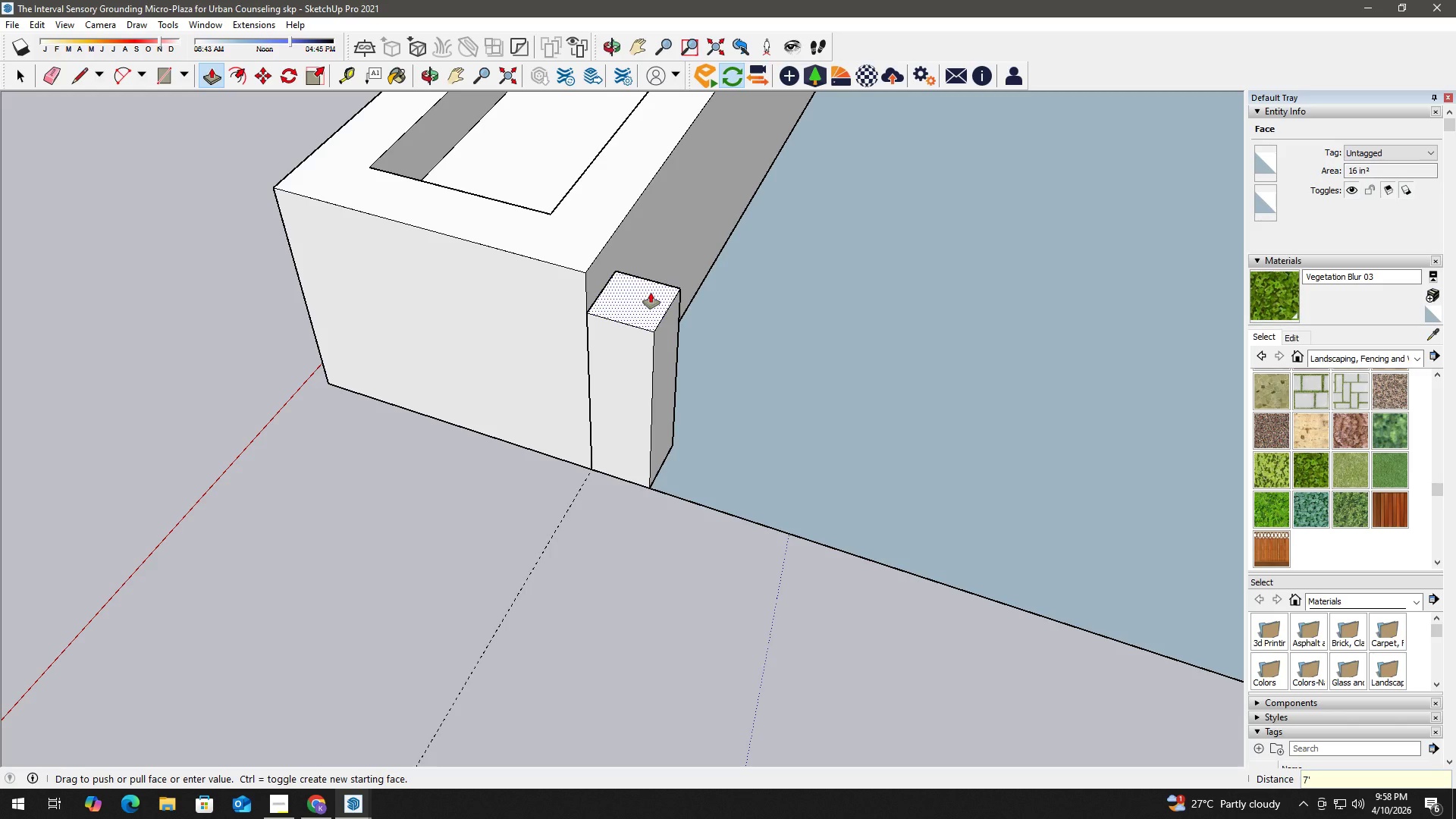 
key(Quote)
 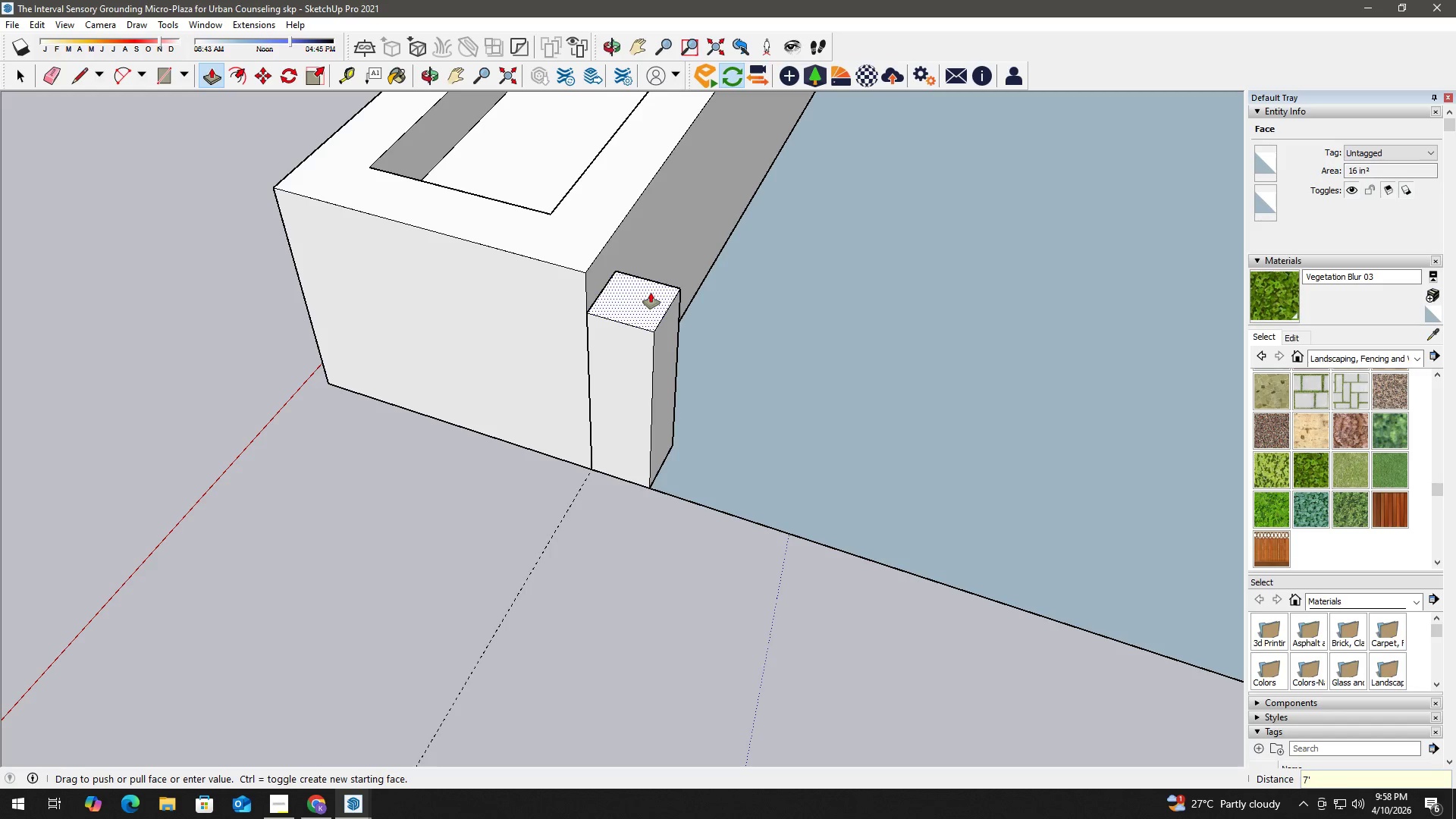 
key(Enter)
 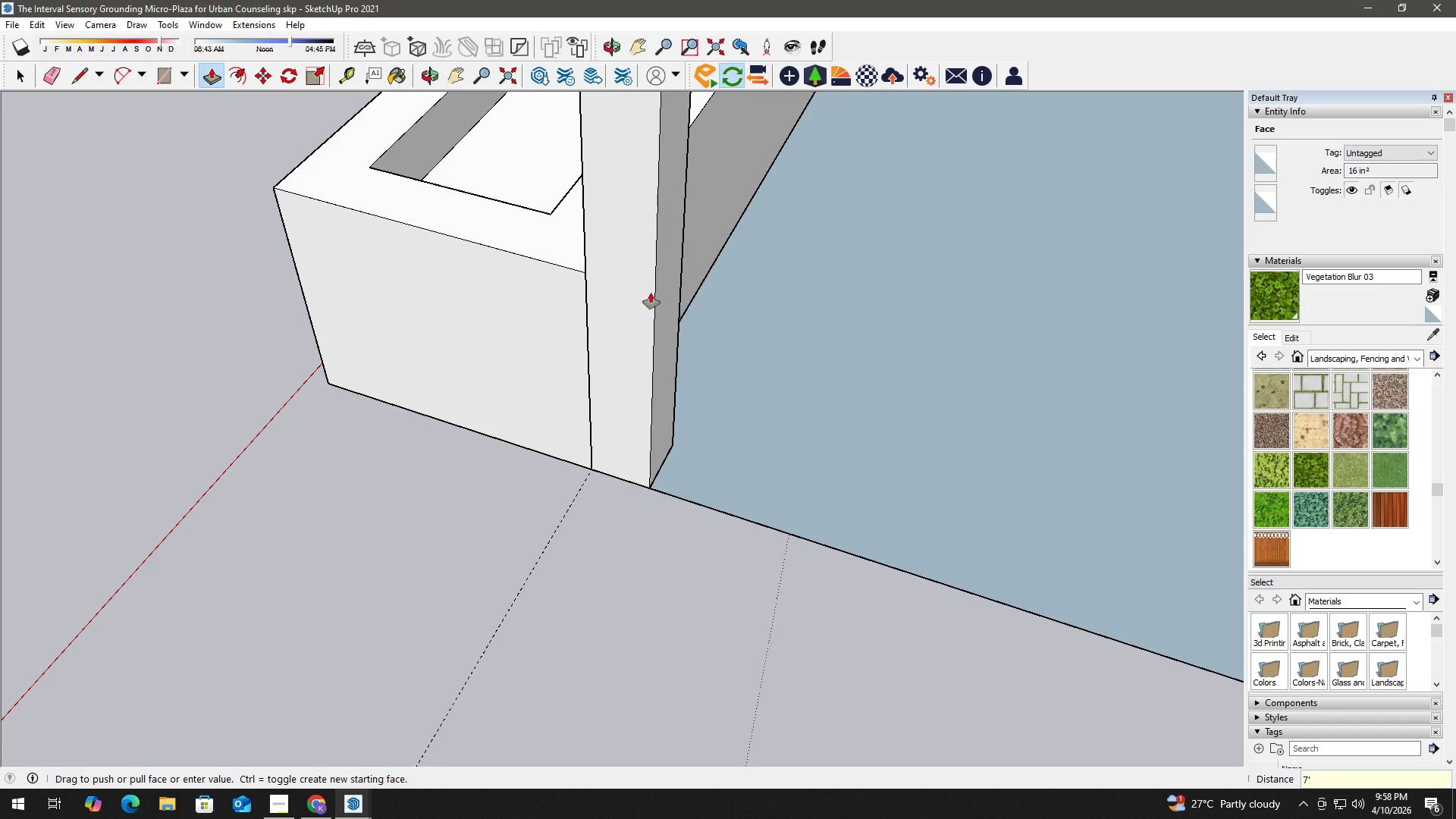 
key(Space)
 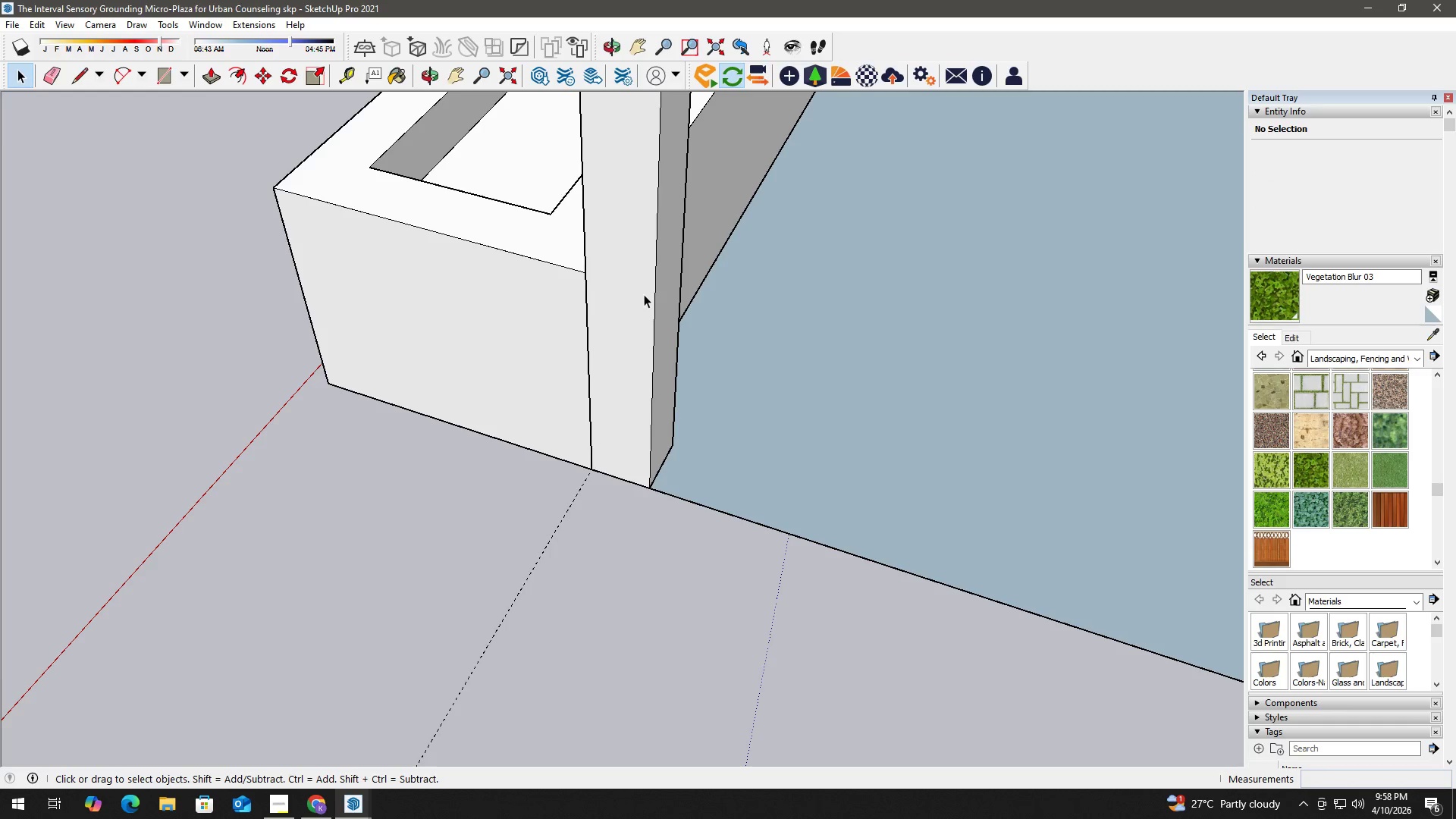 
double_click([644, 294])
 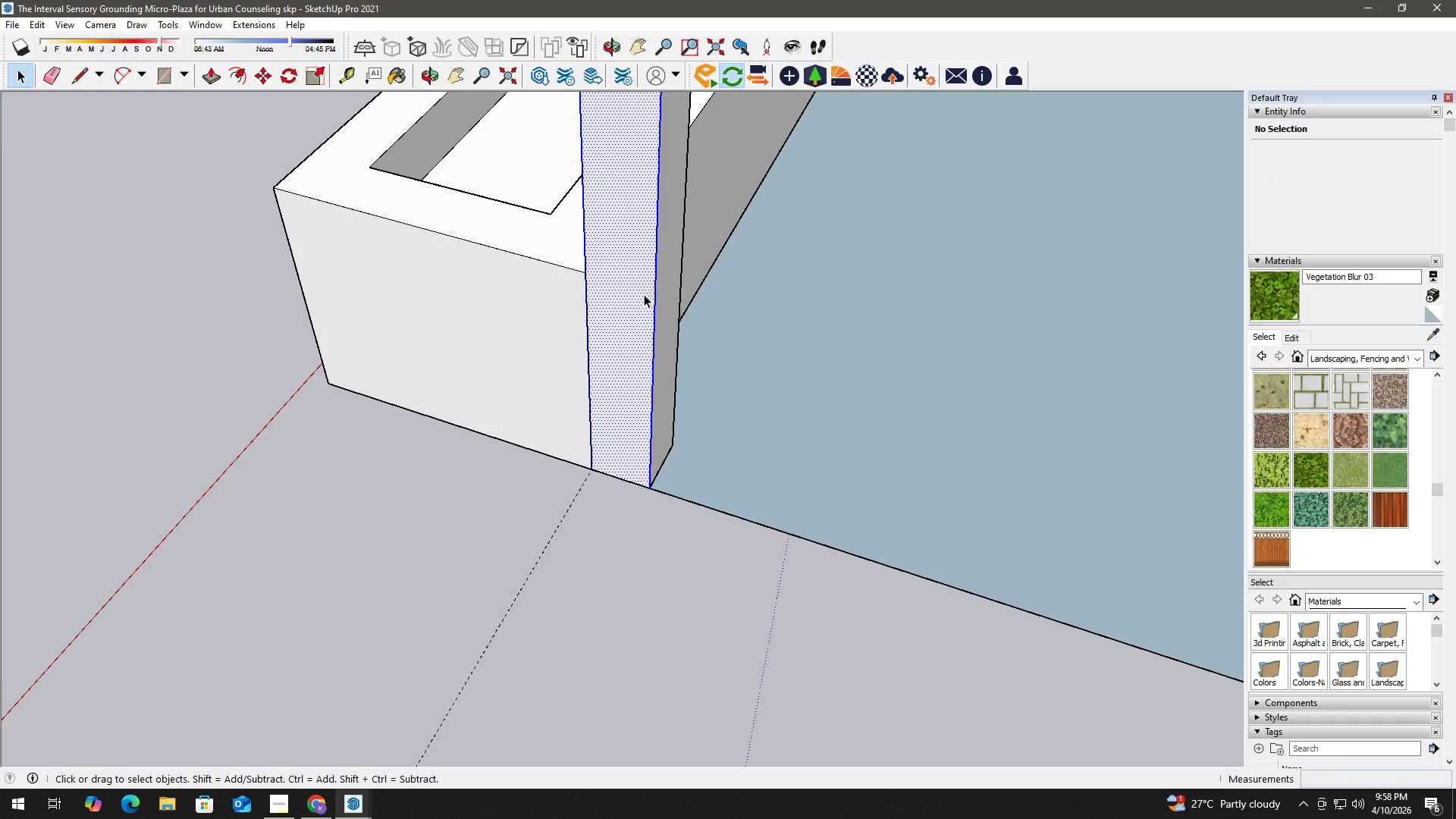 
triple_click([644, 294])
 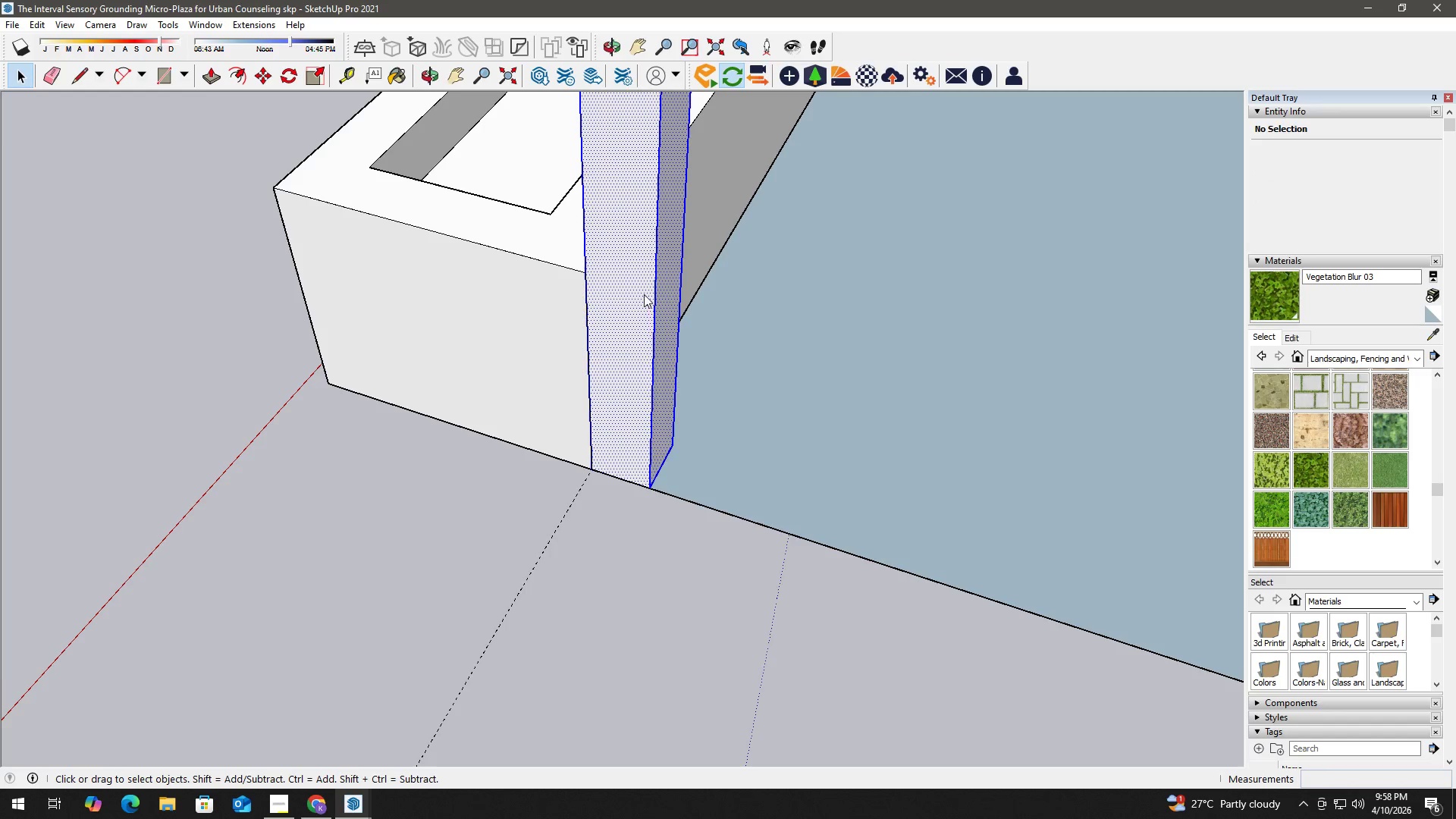 
right_click([644, 294])
 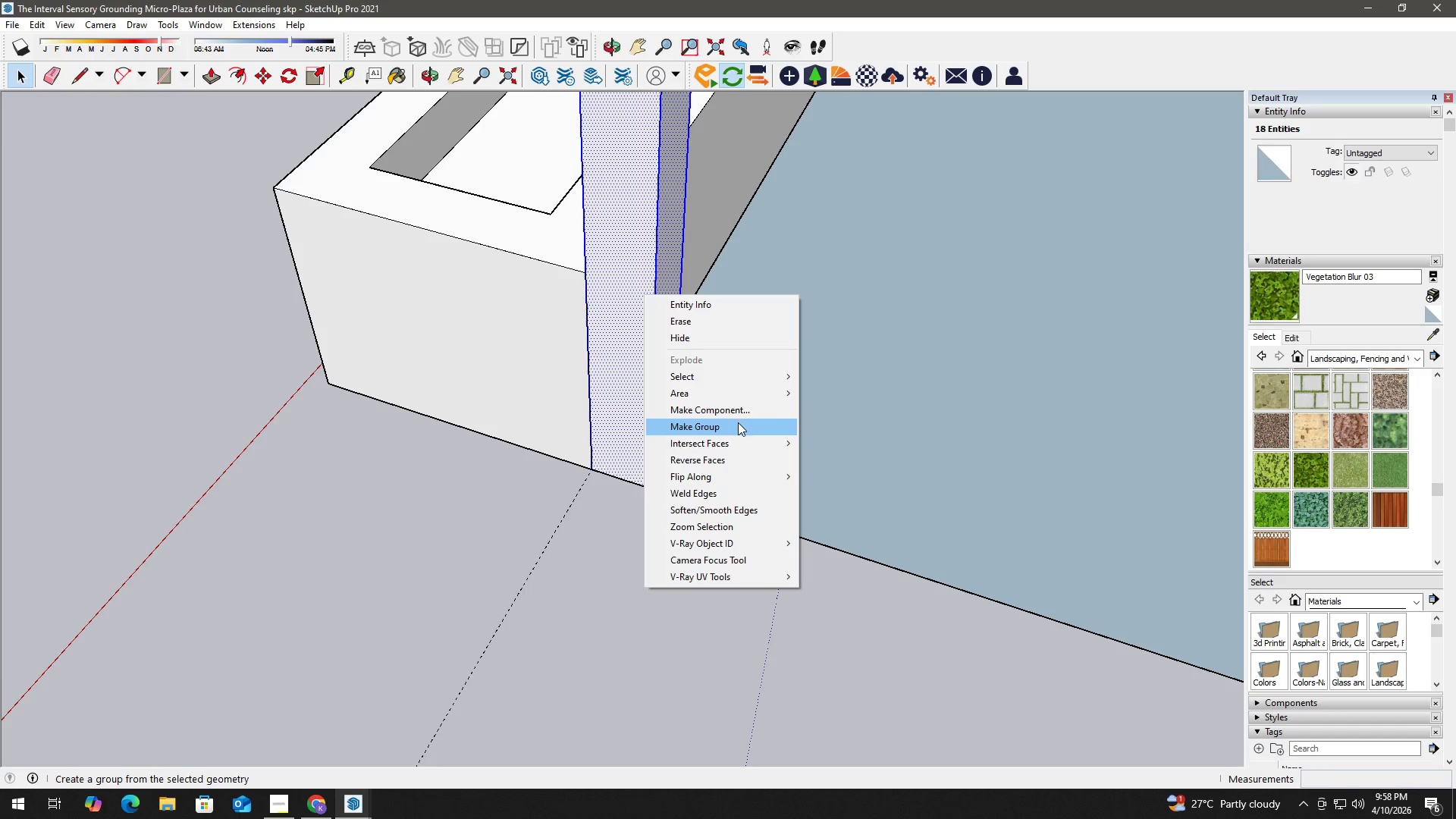 
left_click([738, 422])
 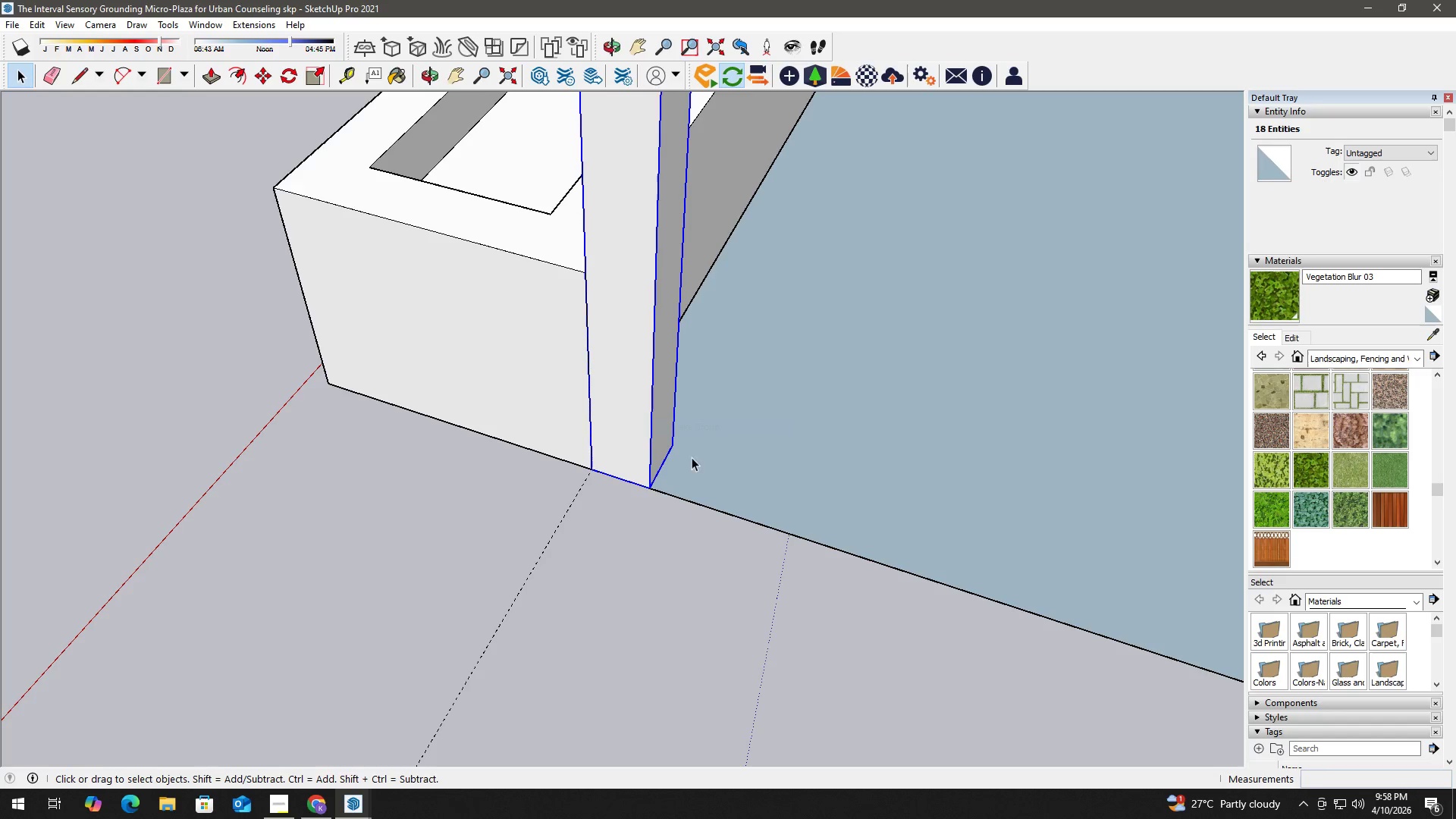 
key(M)
 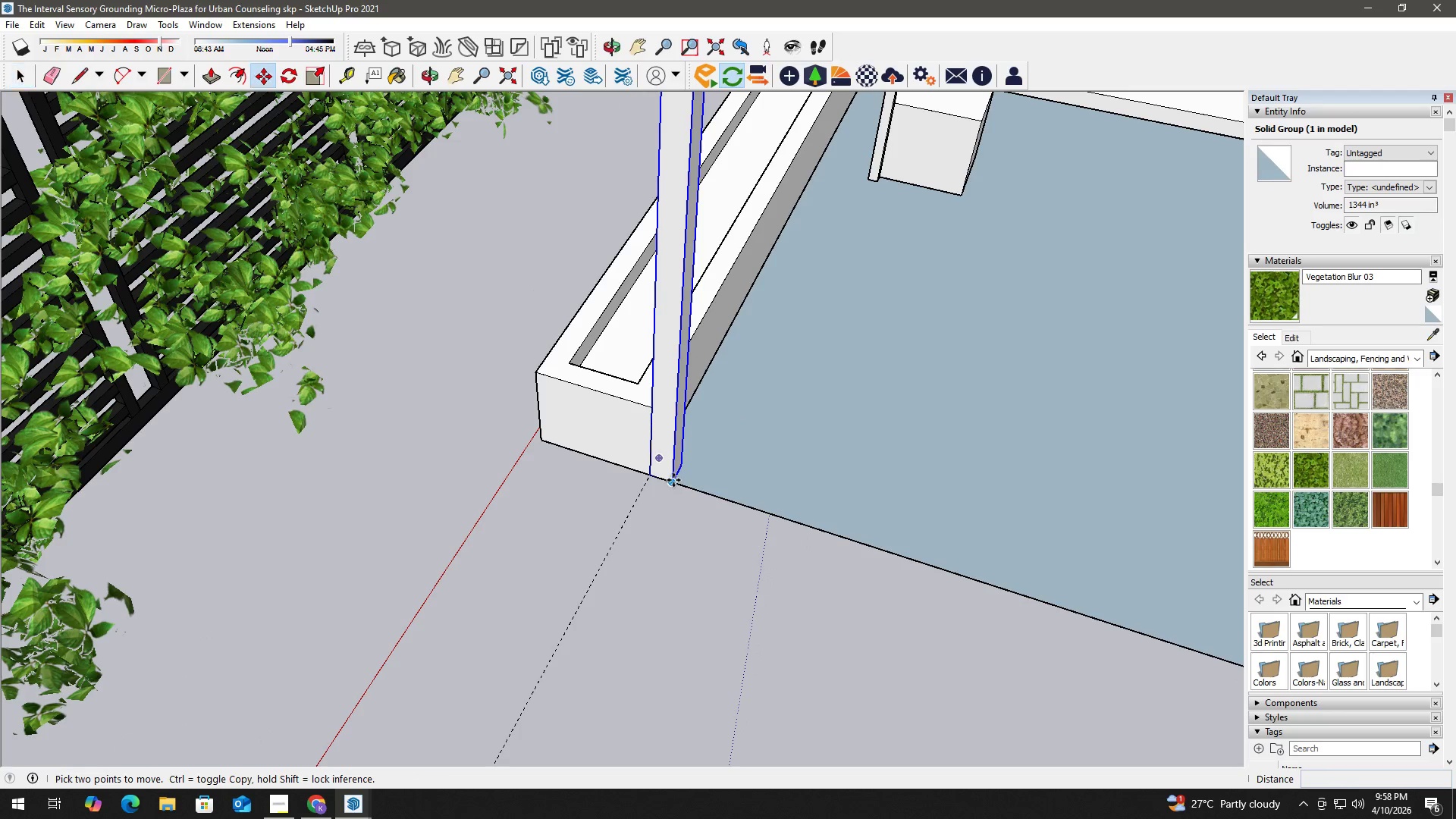 
scroll: coordinate [682, 482], scroll_direction: down, amount: 10.0
 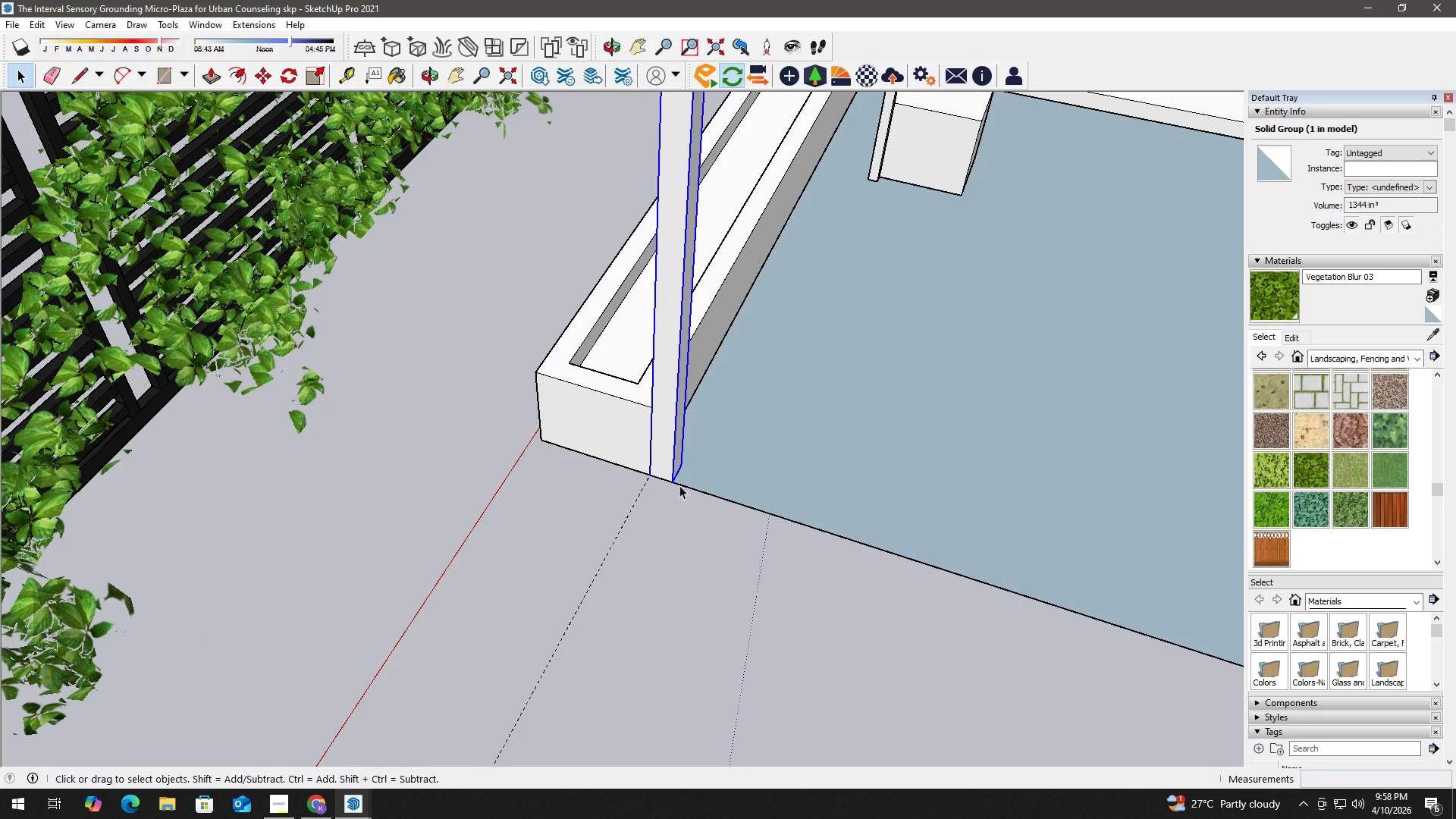 
left_click([673, 480])
 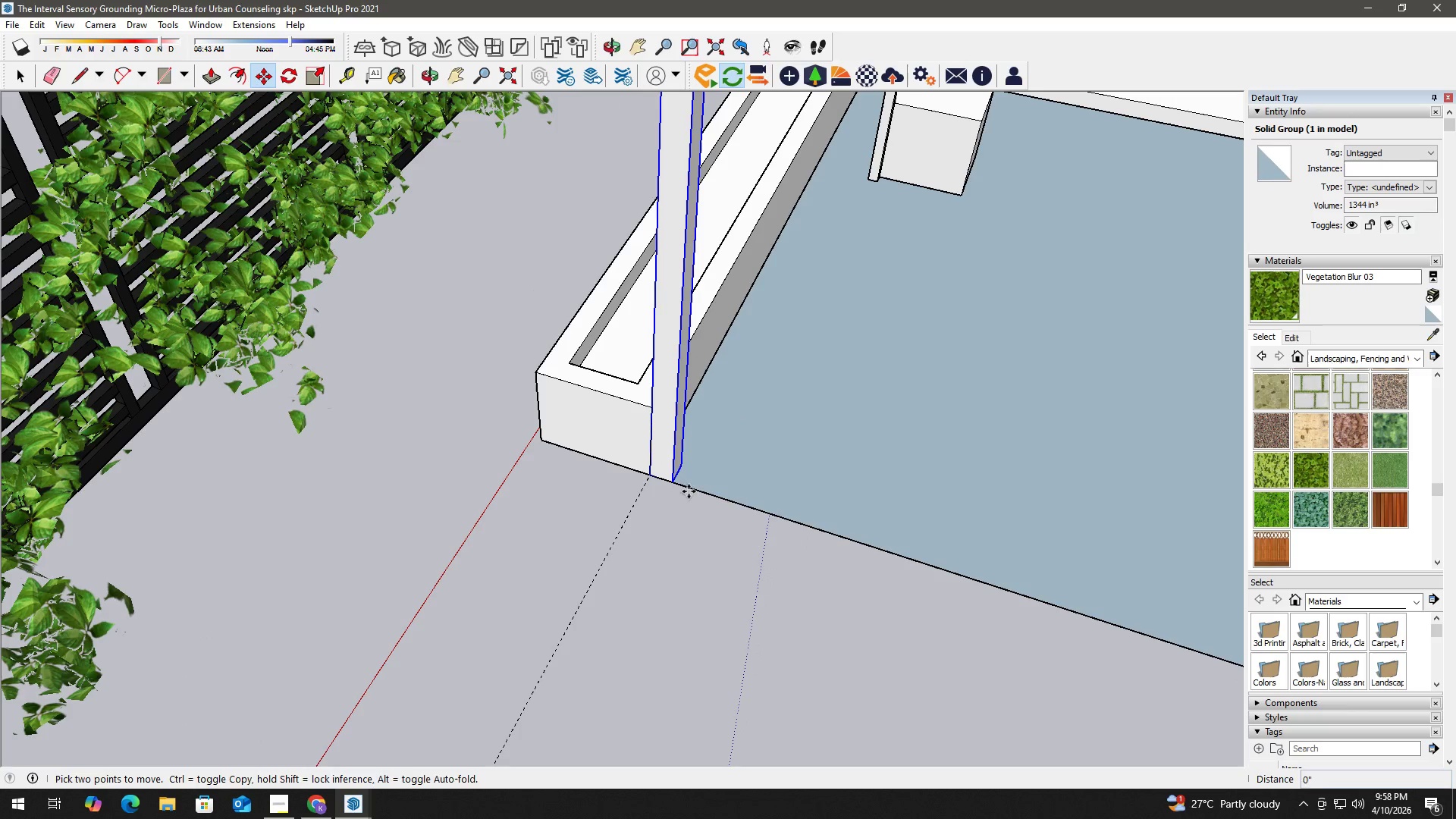 
key(Control+ControlLeft)
 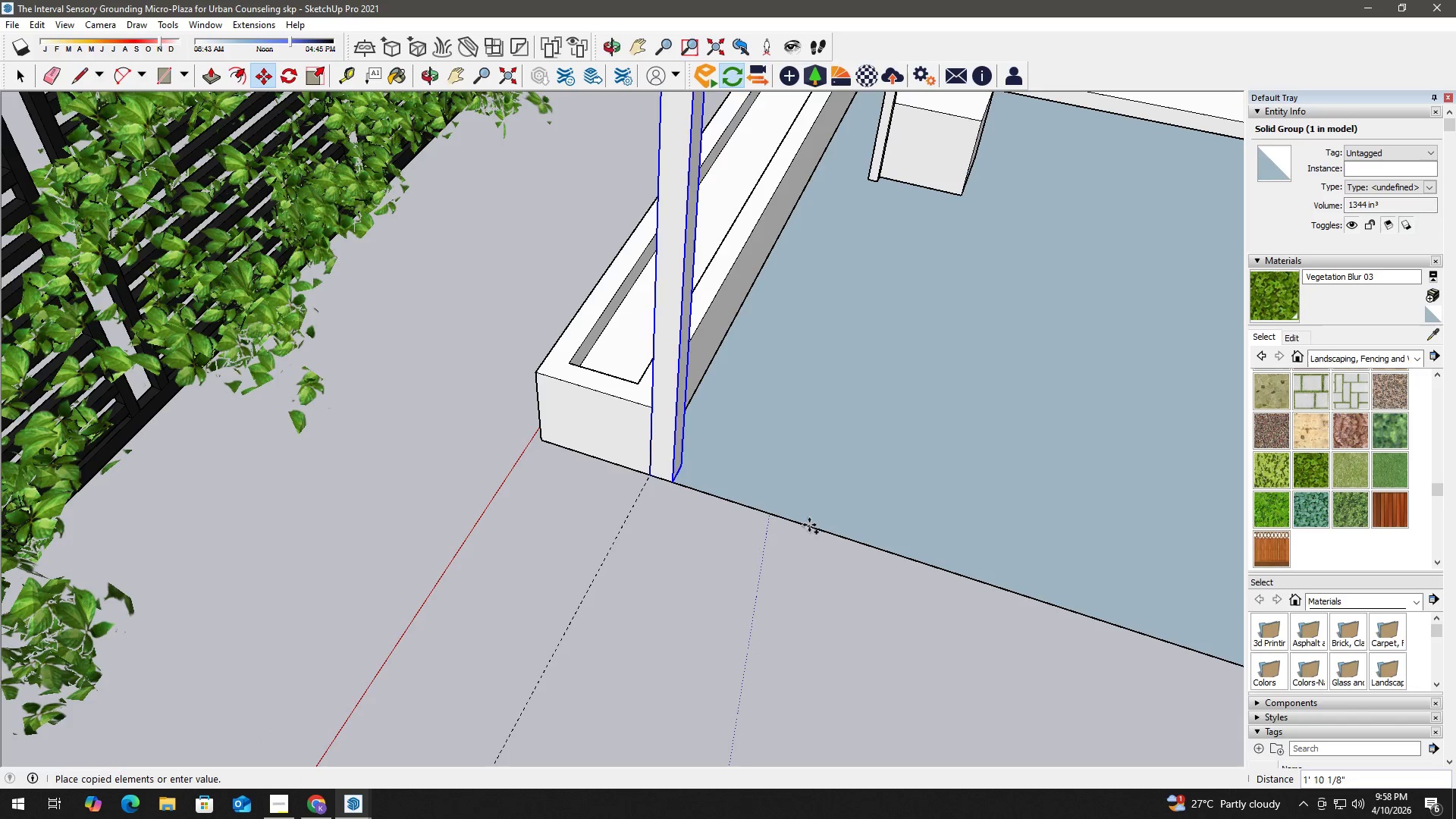 
hold_key(key=ShiftLeft, duration=0.73)
 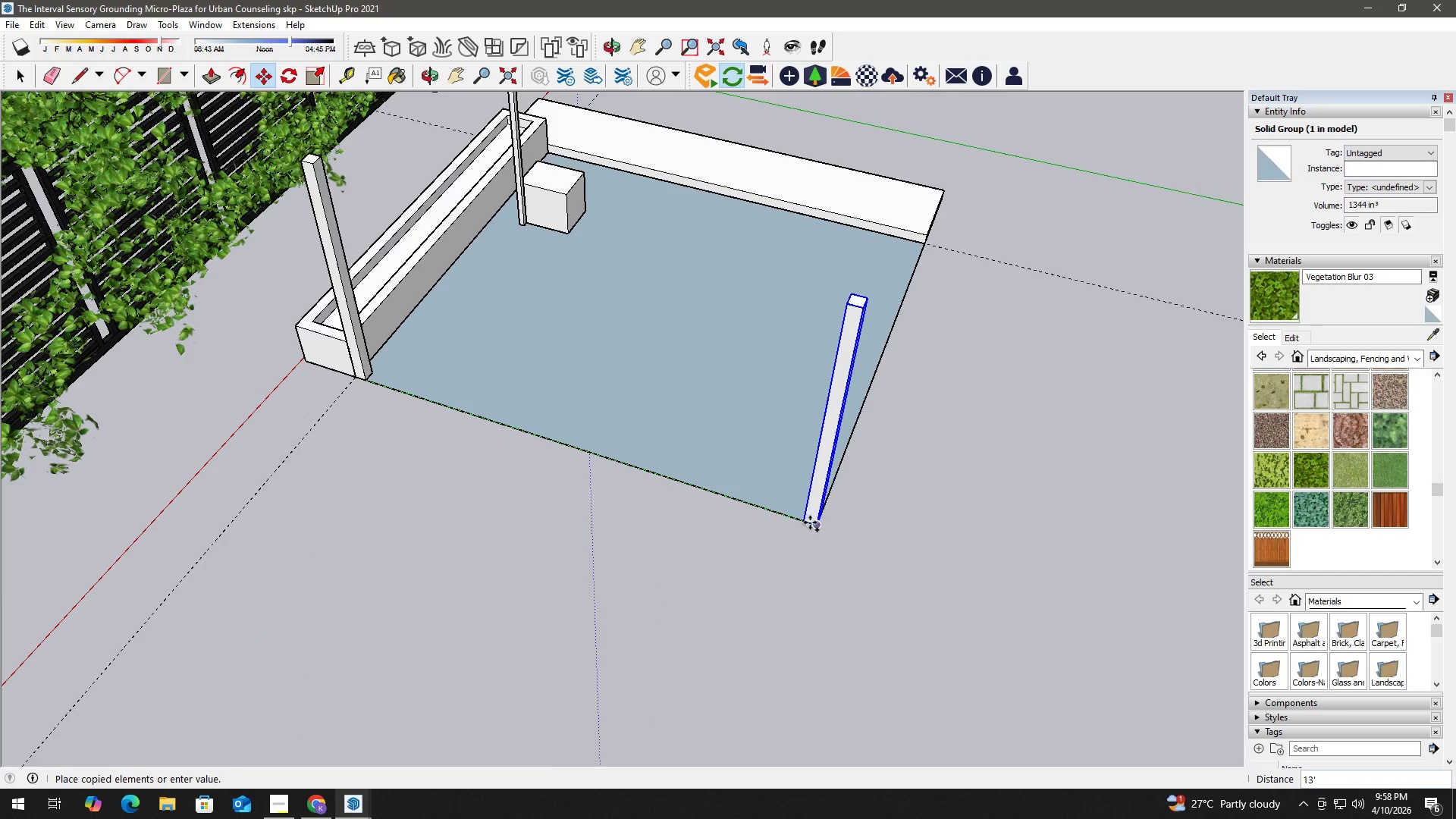 
scroll: coordinate [912, 558], scroll_direction: down, amount: 8.0
 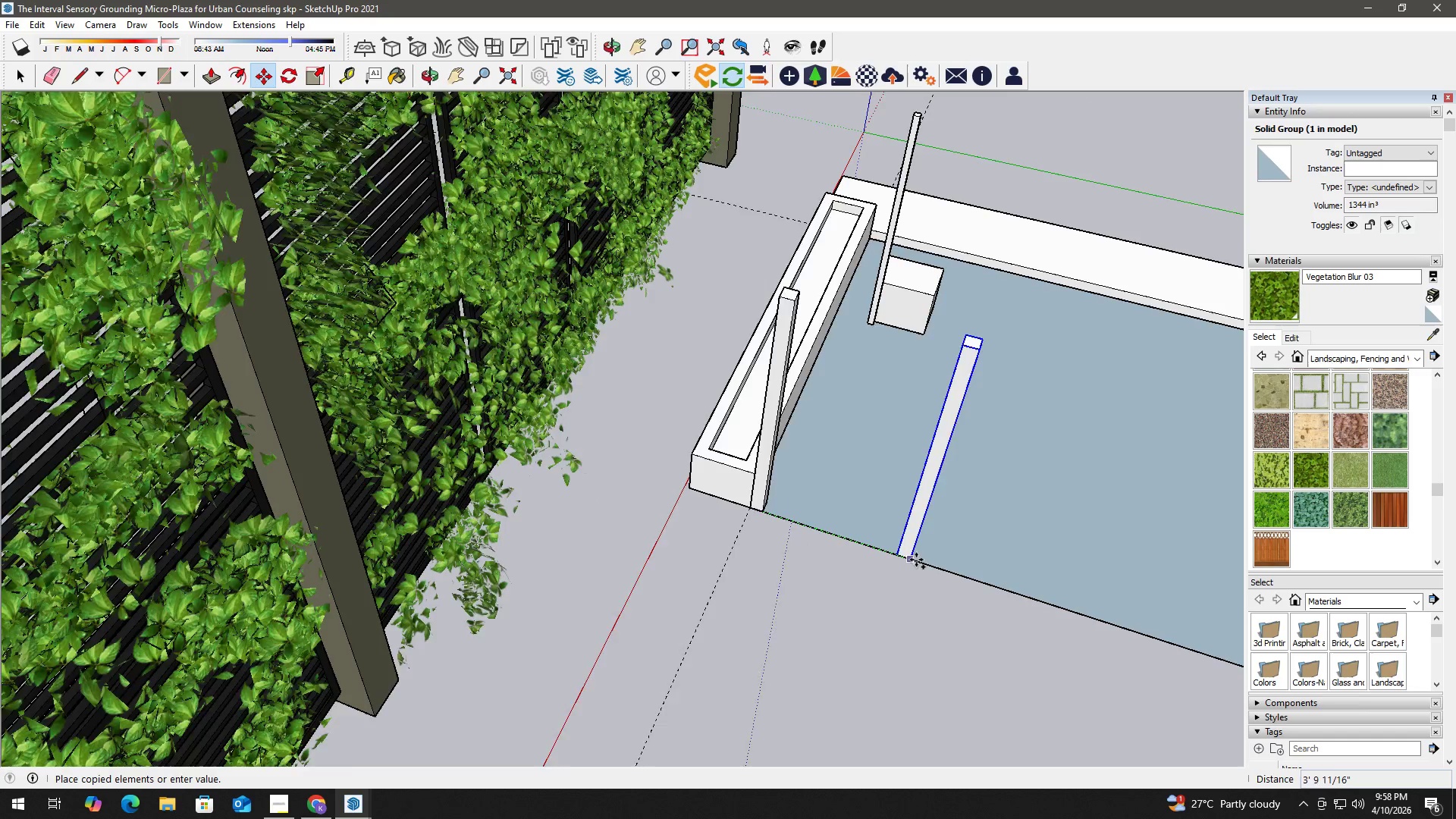 
left_click([810, 522])
 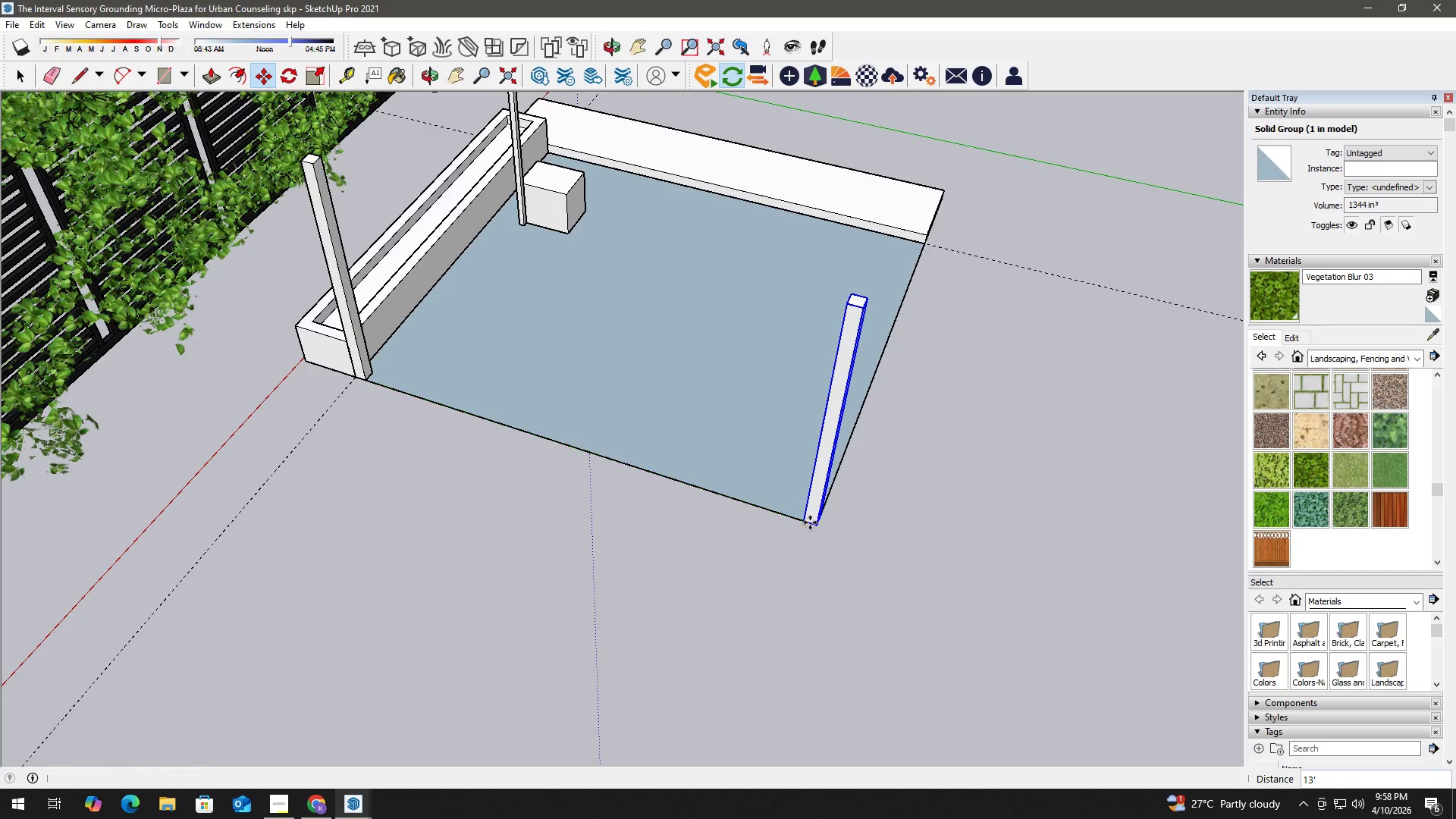 
key(Space)
 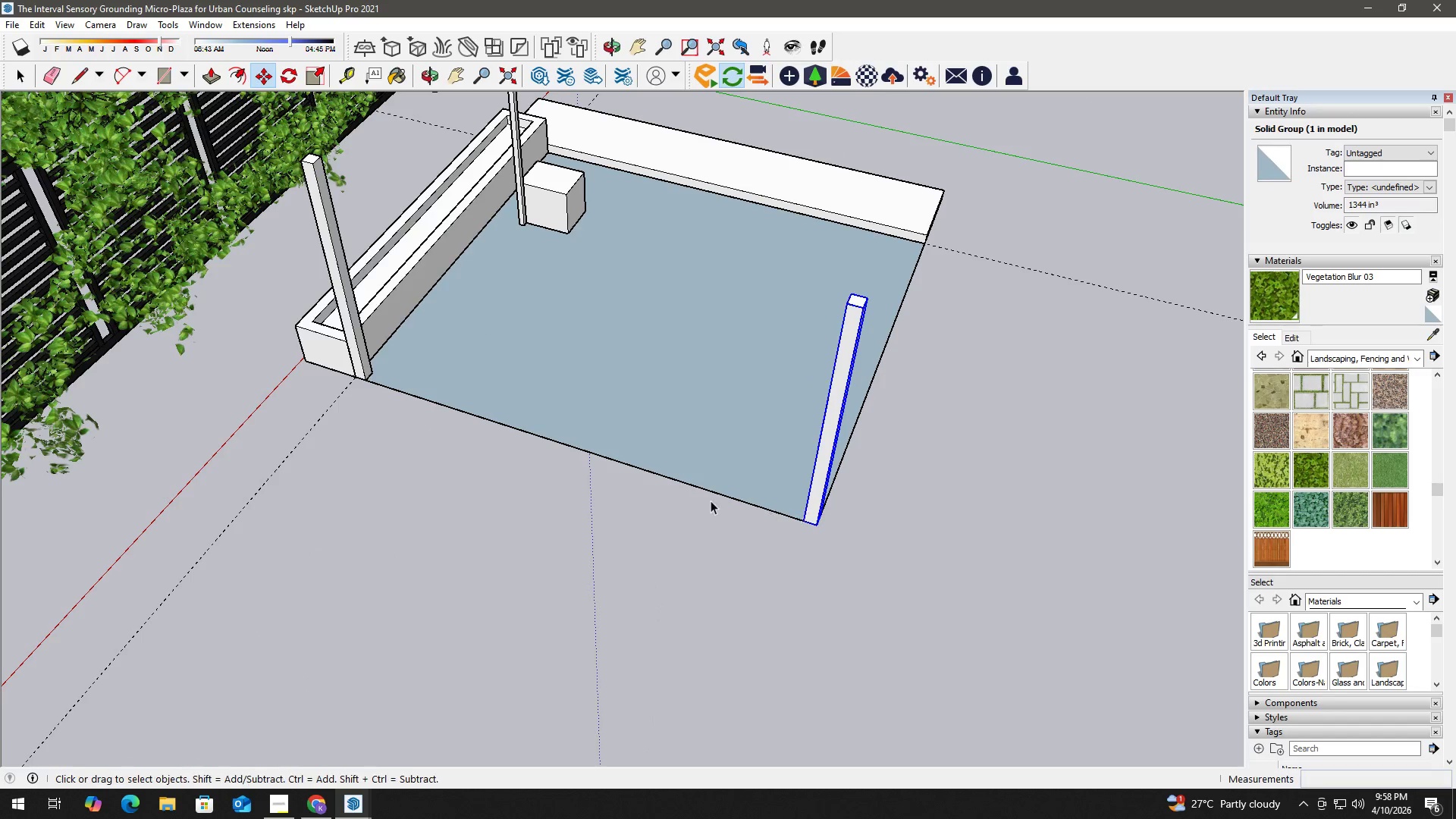 
key(T)
 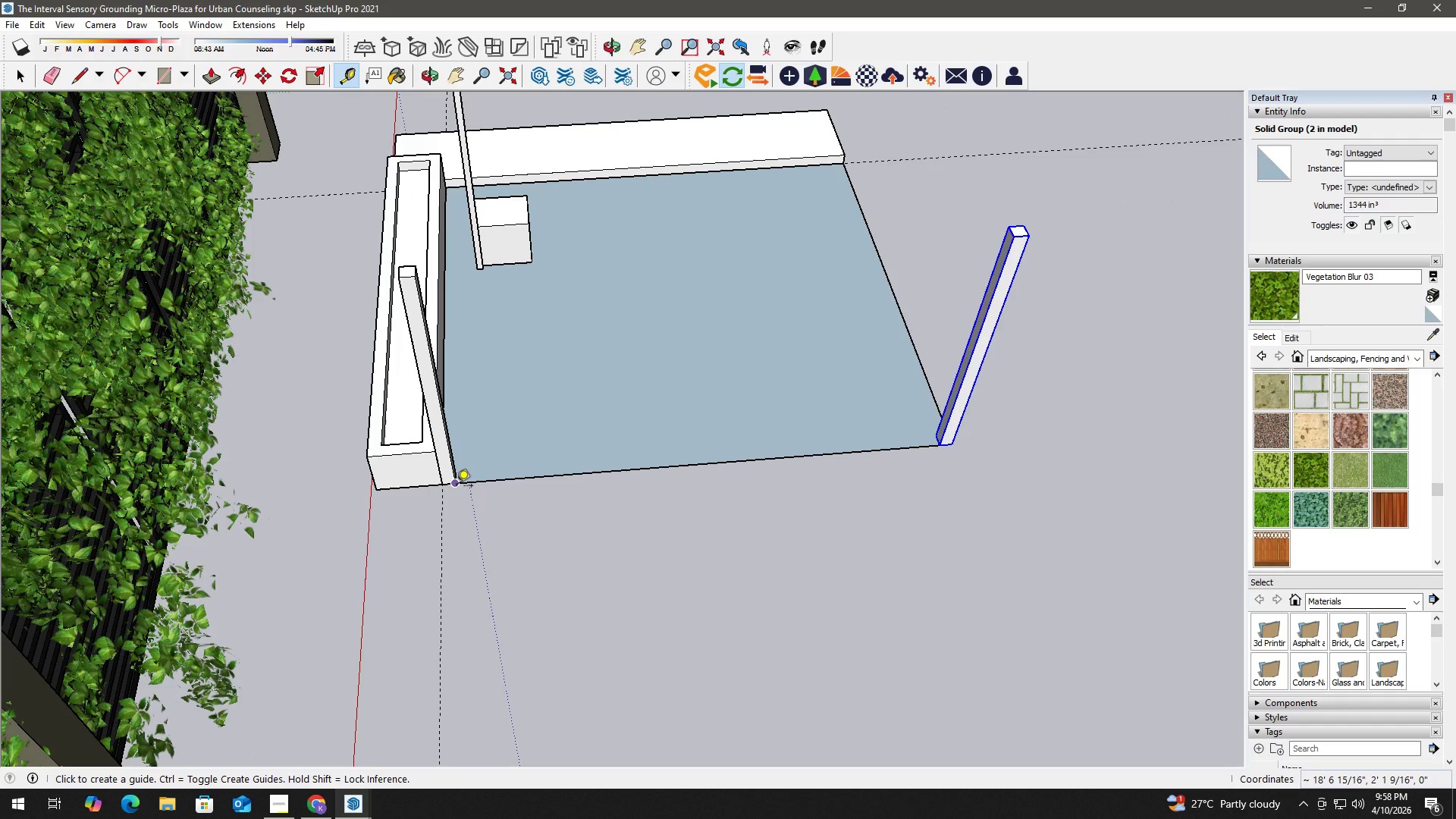 
scroll: coordinate [513, 462], scroll_direction: down, amount: 1.0
 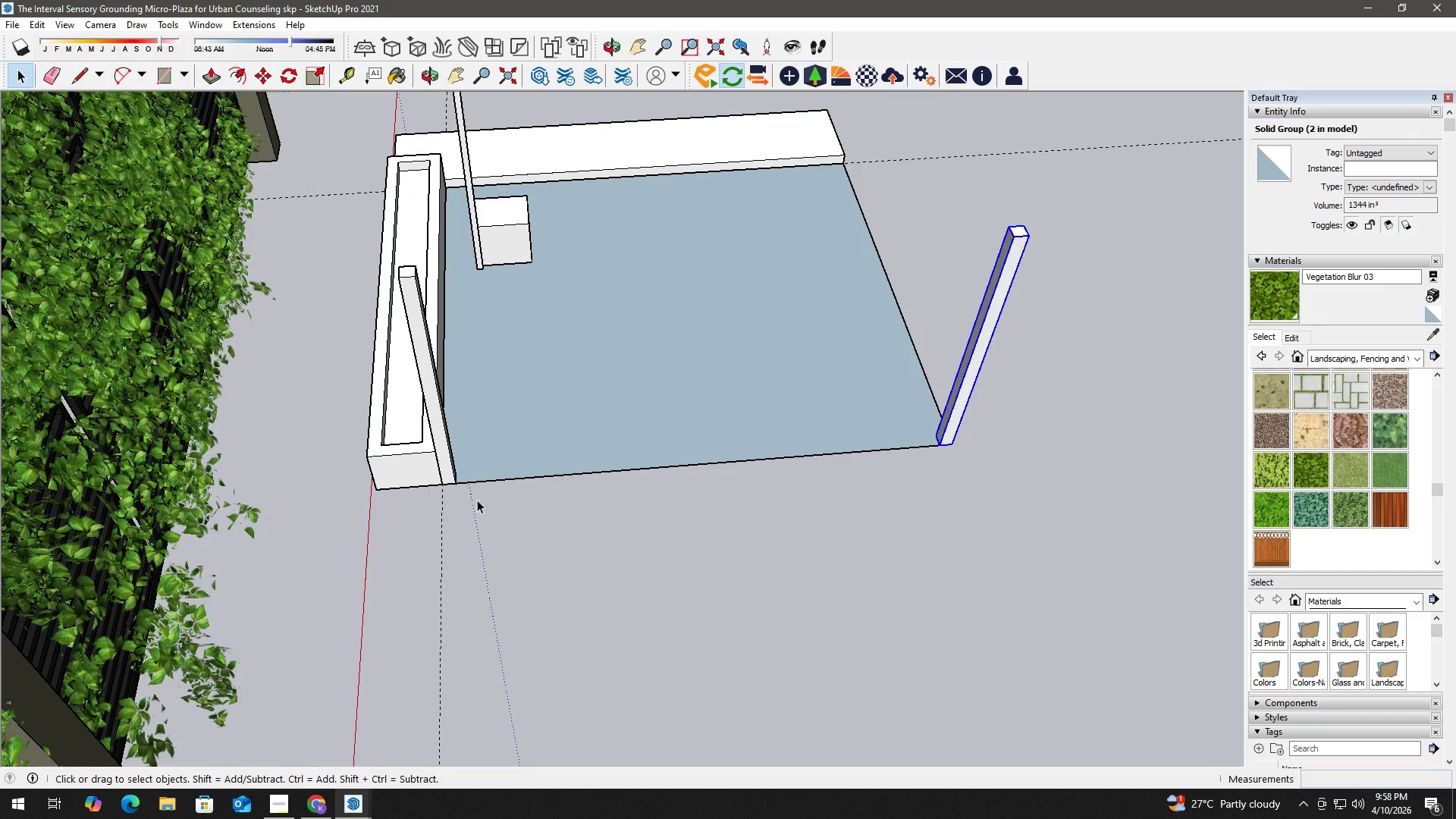 
key(Space)
 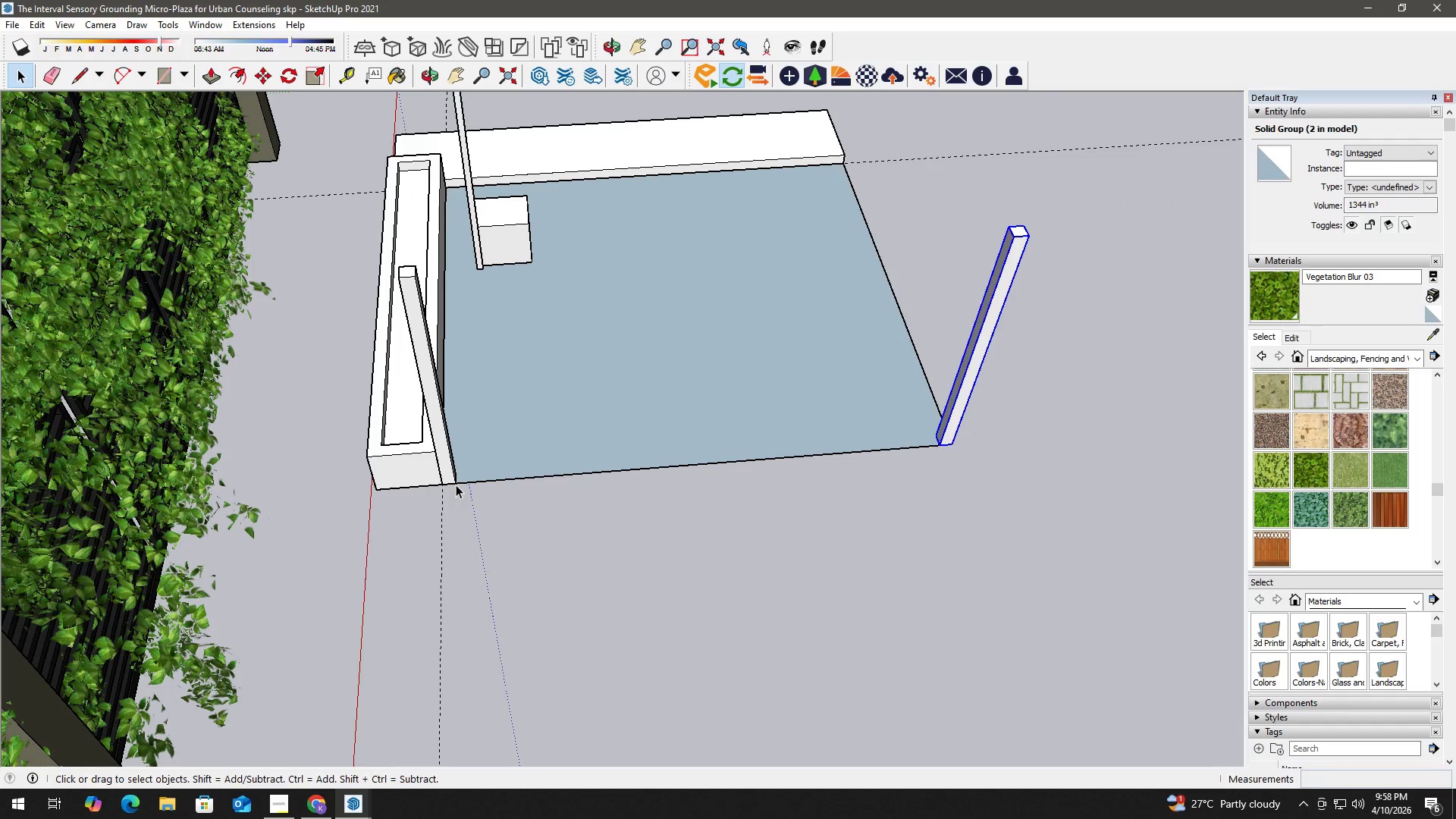 
key(L)
 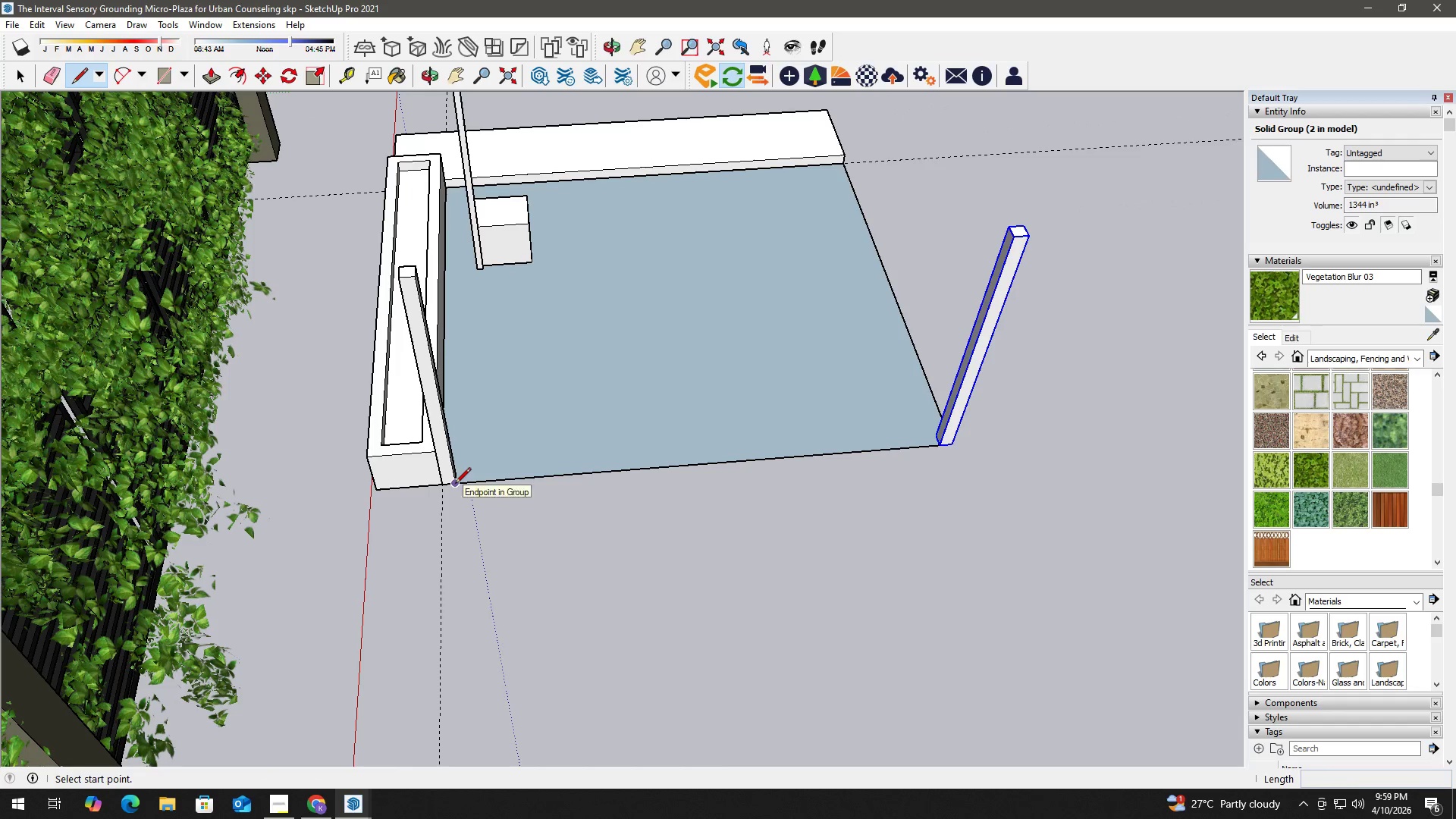 
left_click_drag(start_coordinate=[455, 485], to_coordinate=[465, 484])
 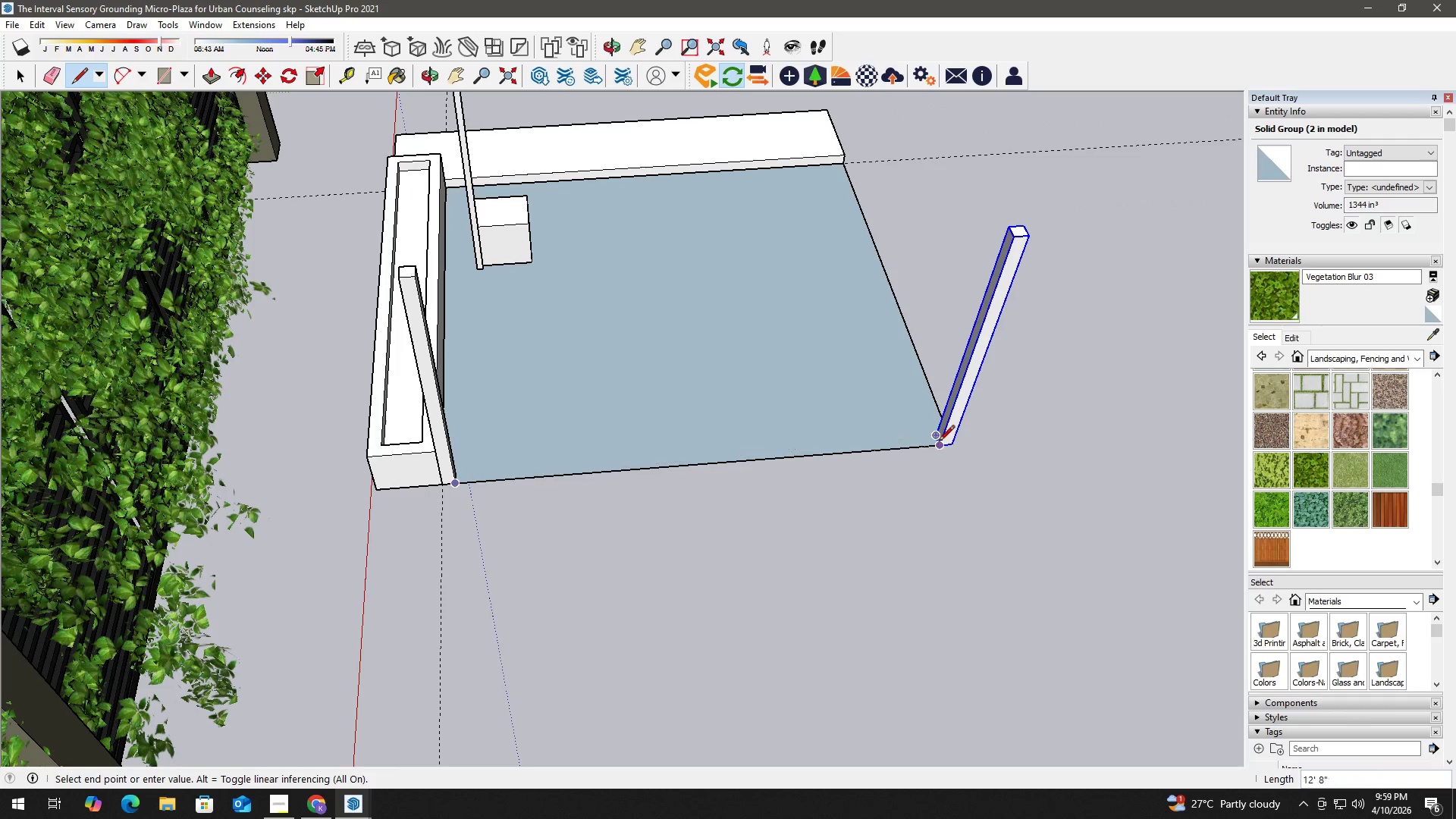 
left_click([940, 443])
 